 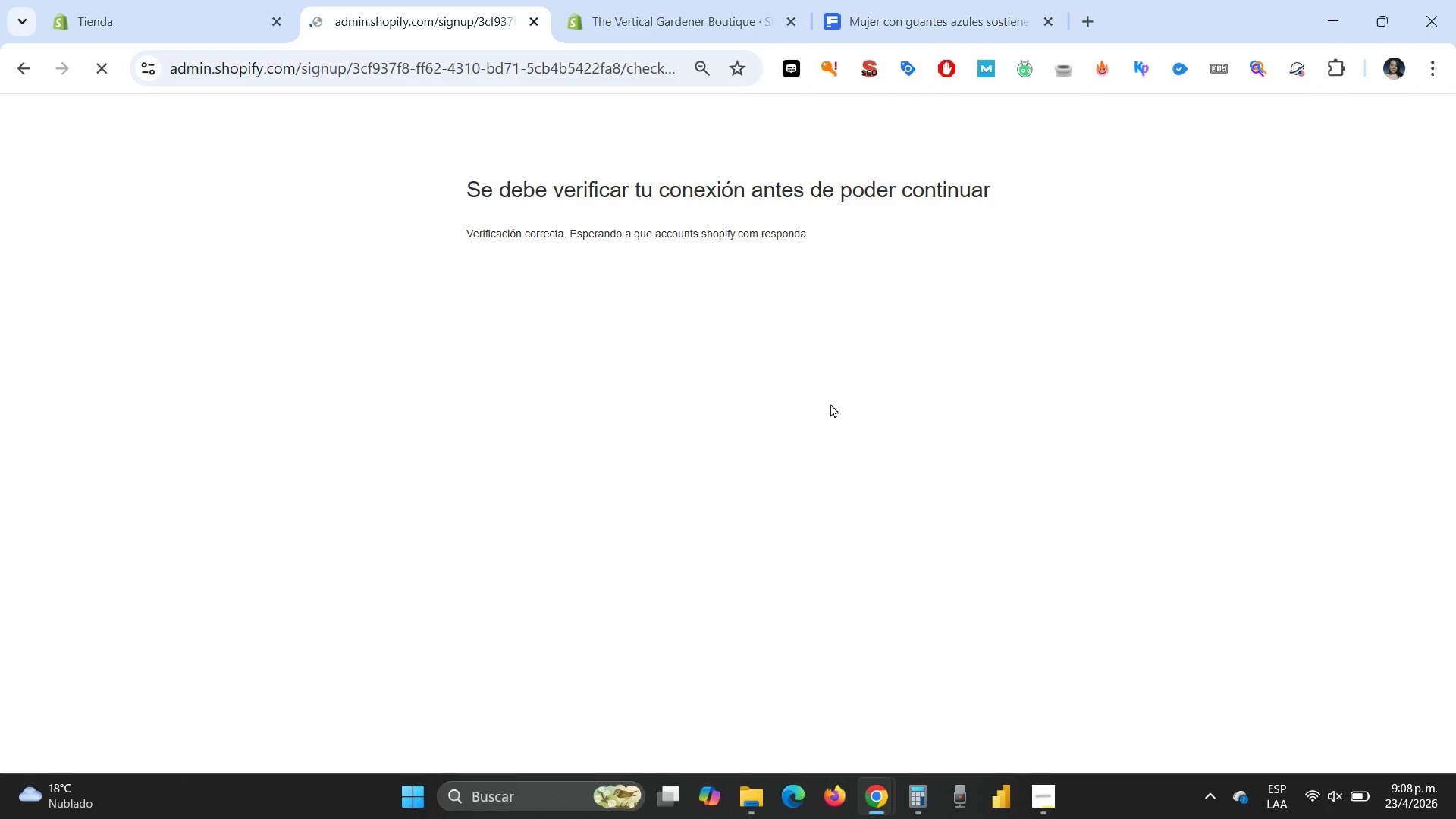 
left_click([1314, 796])
 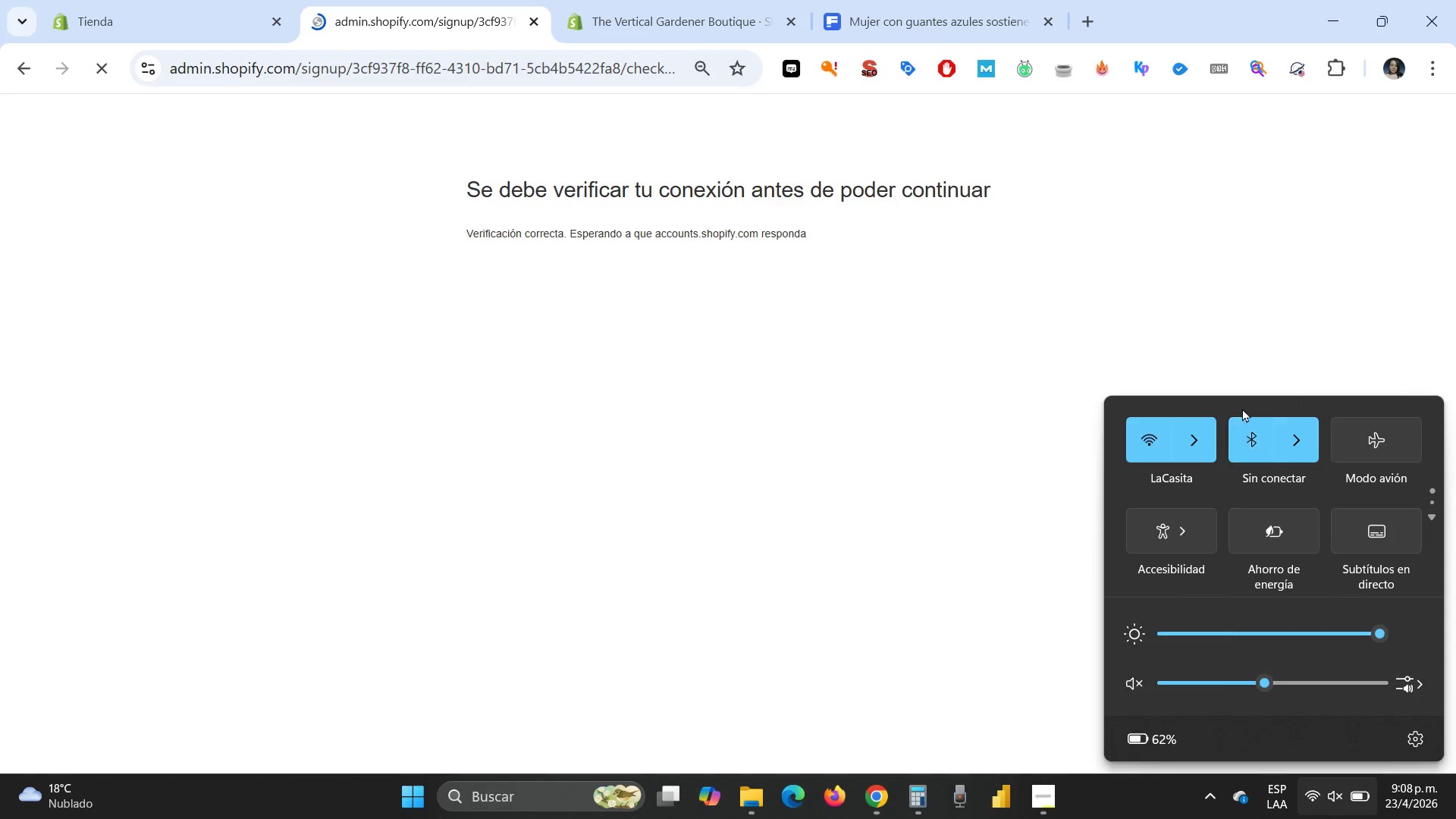 
mouse_move([1191, 441])
 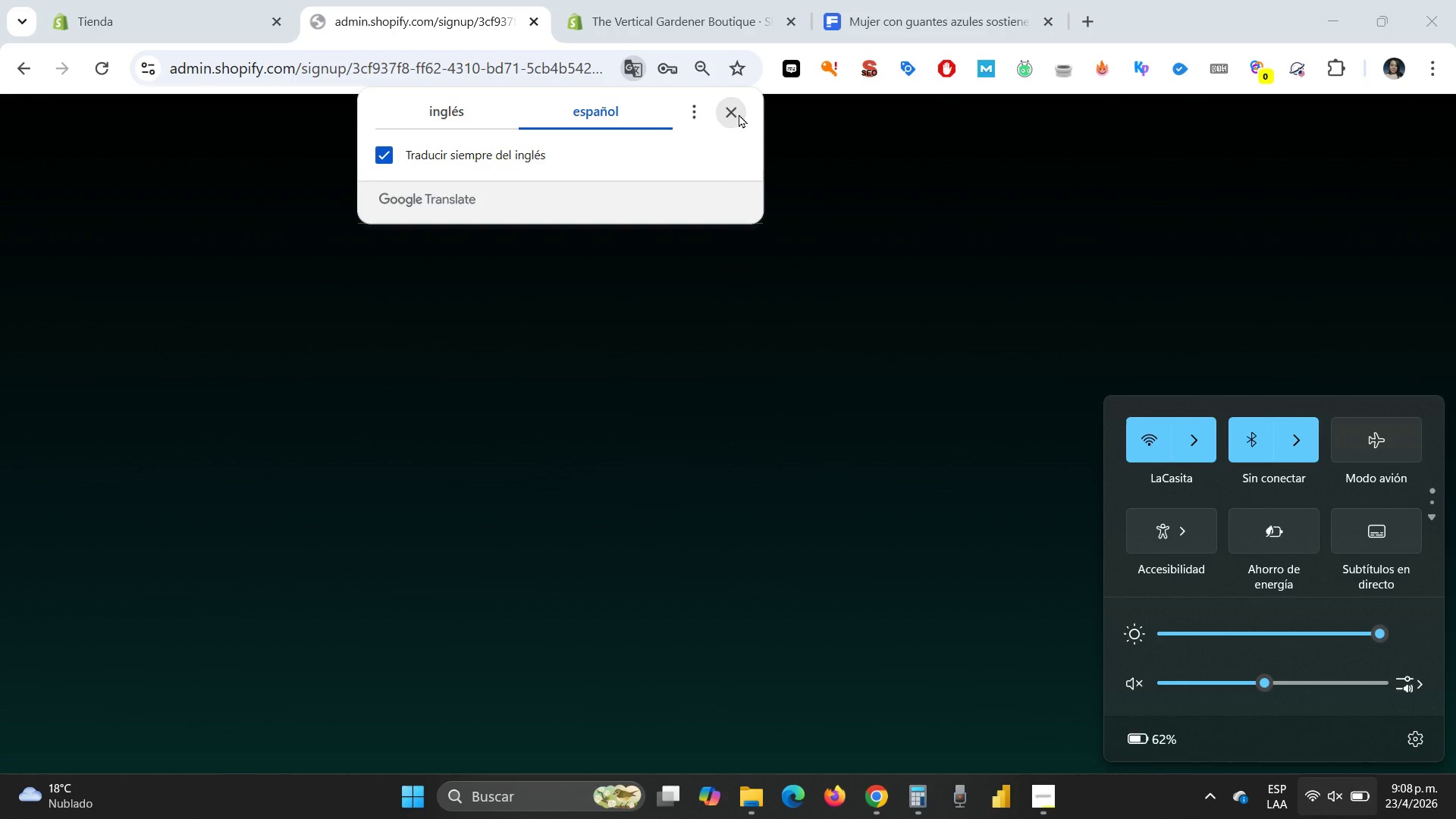 
left_click([740, 115])
 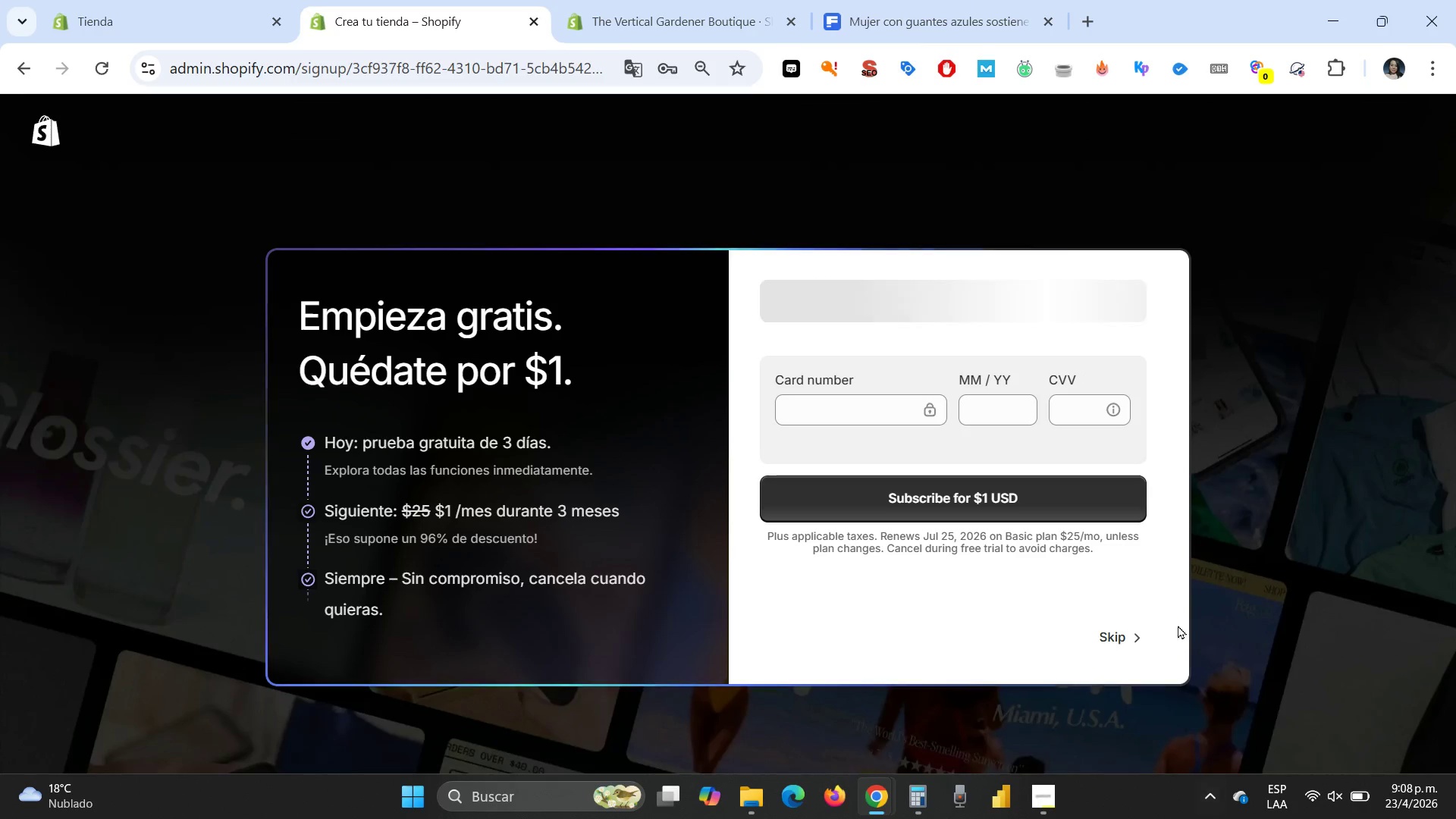 
left_click([1125, 642])
 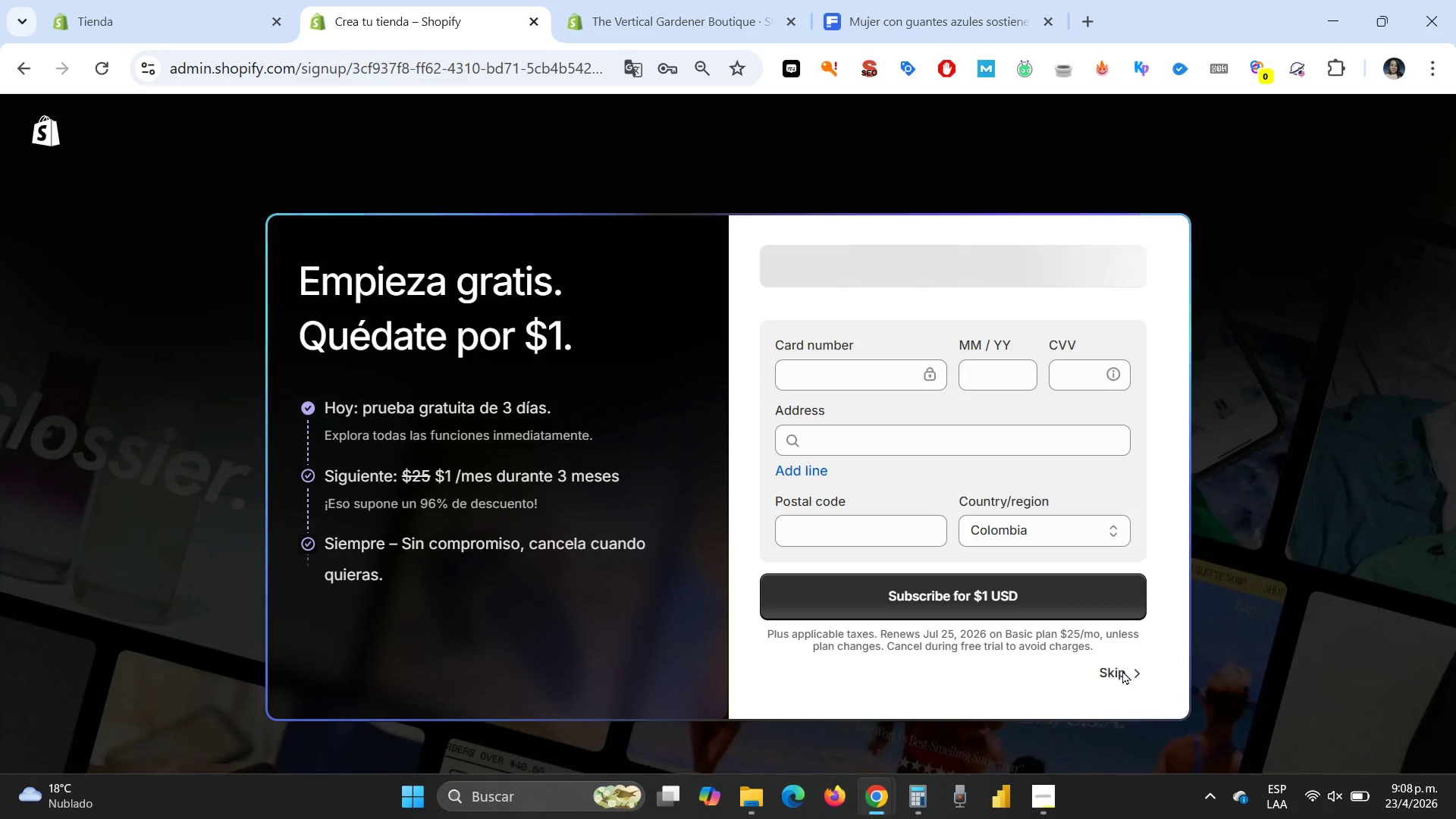 
left_click([1122, 670])
 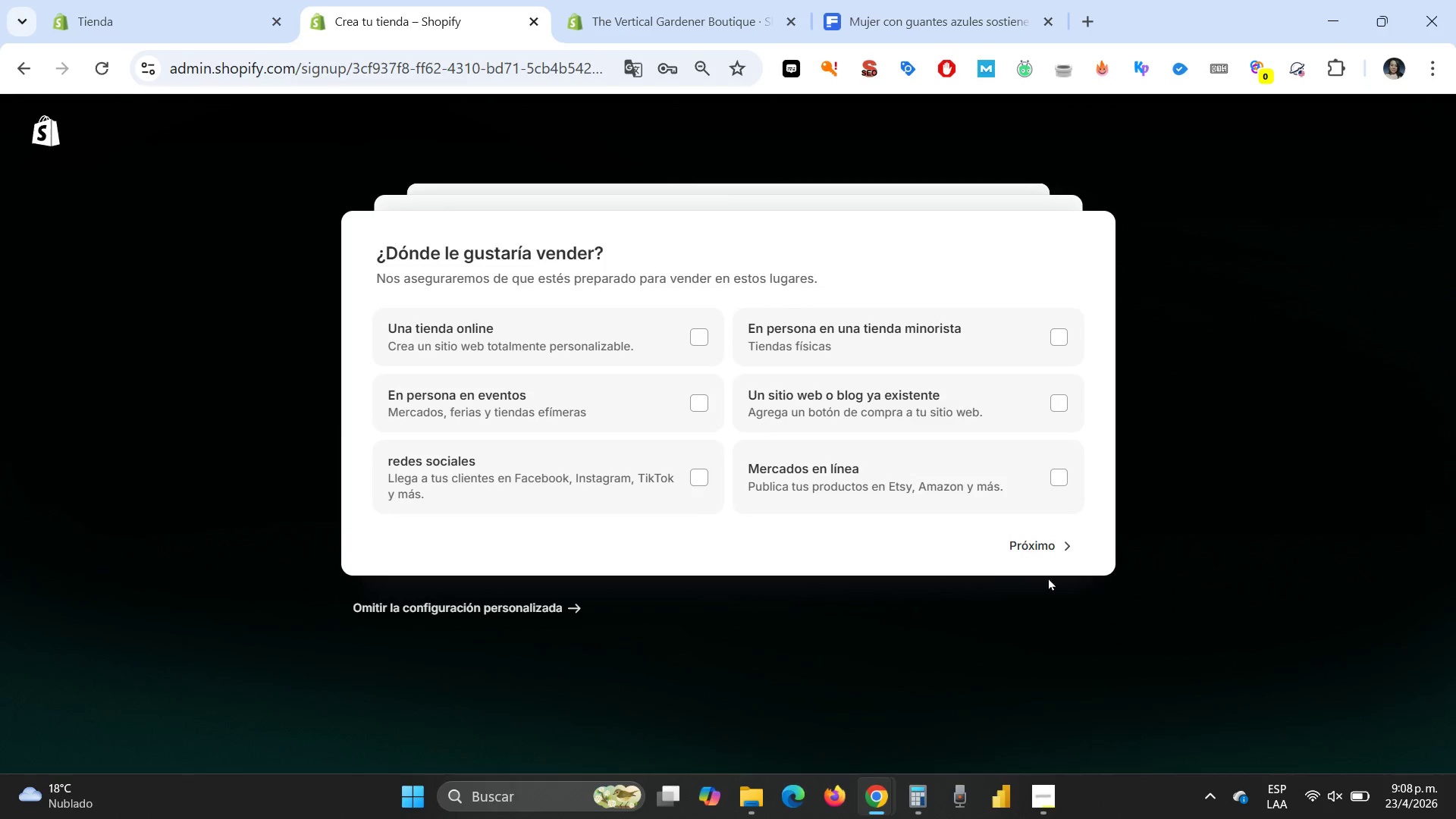 
left_click([512, 608])
 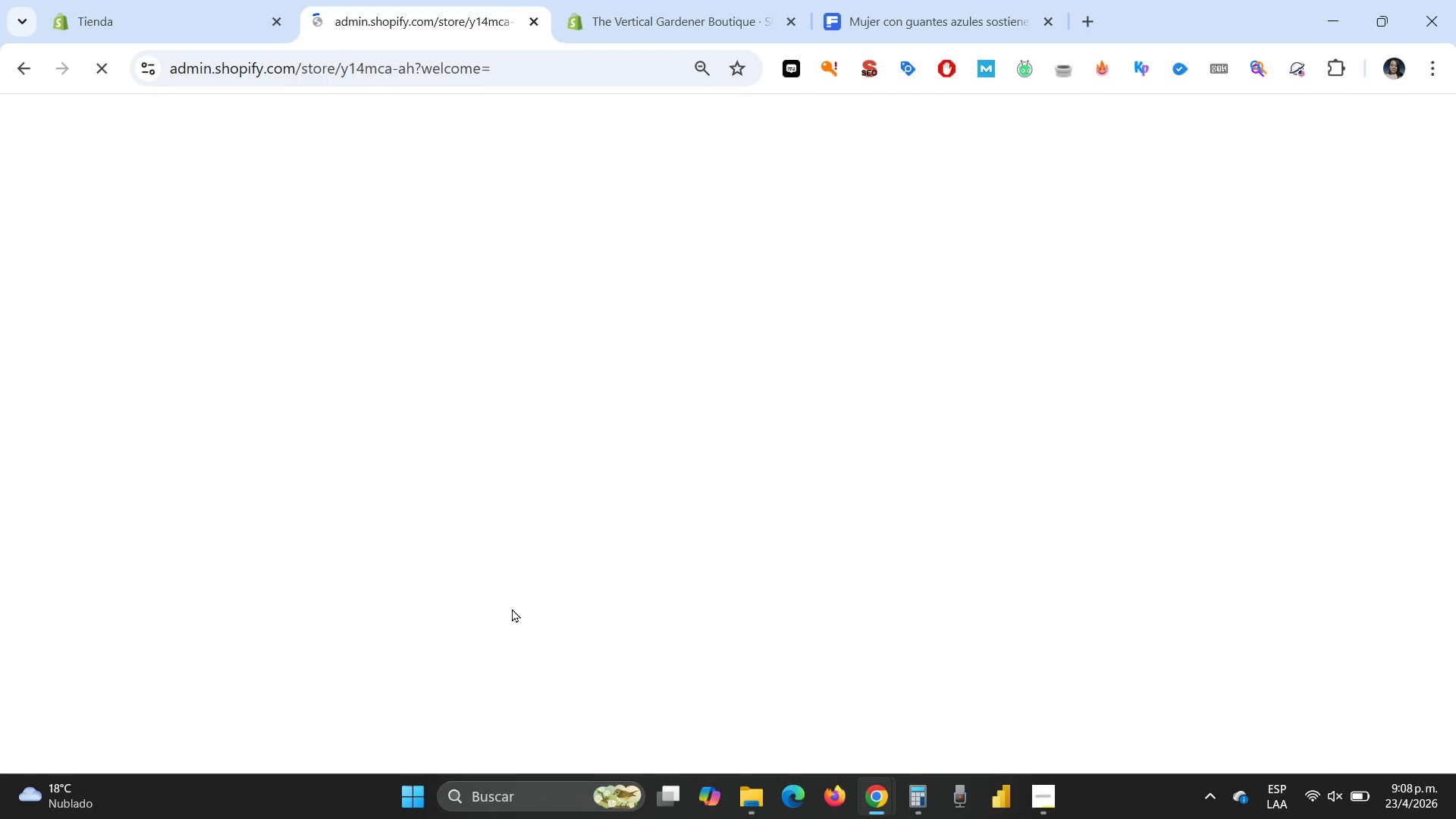 
wait(17.22)
 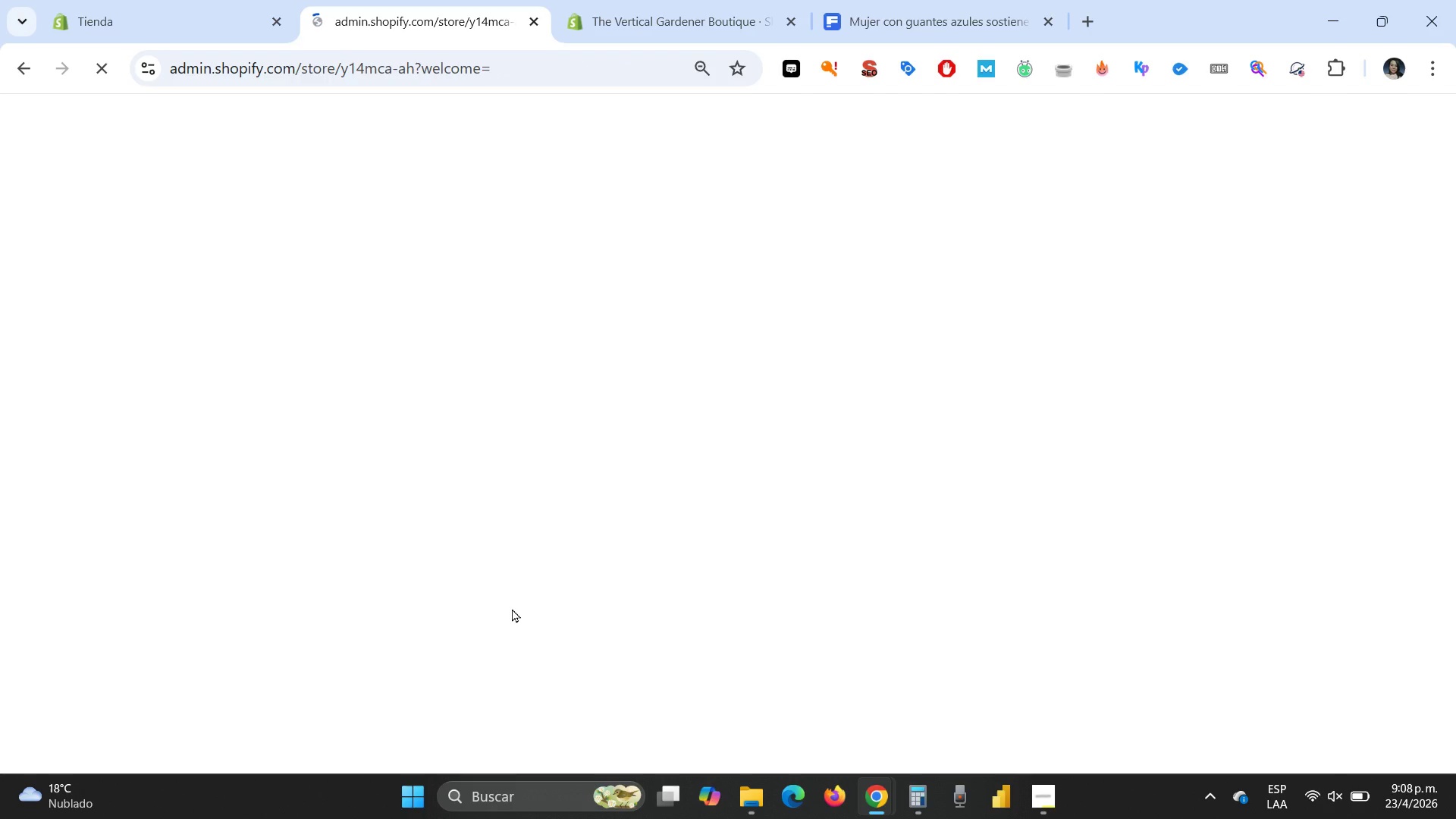 
left_click([795, 18])
 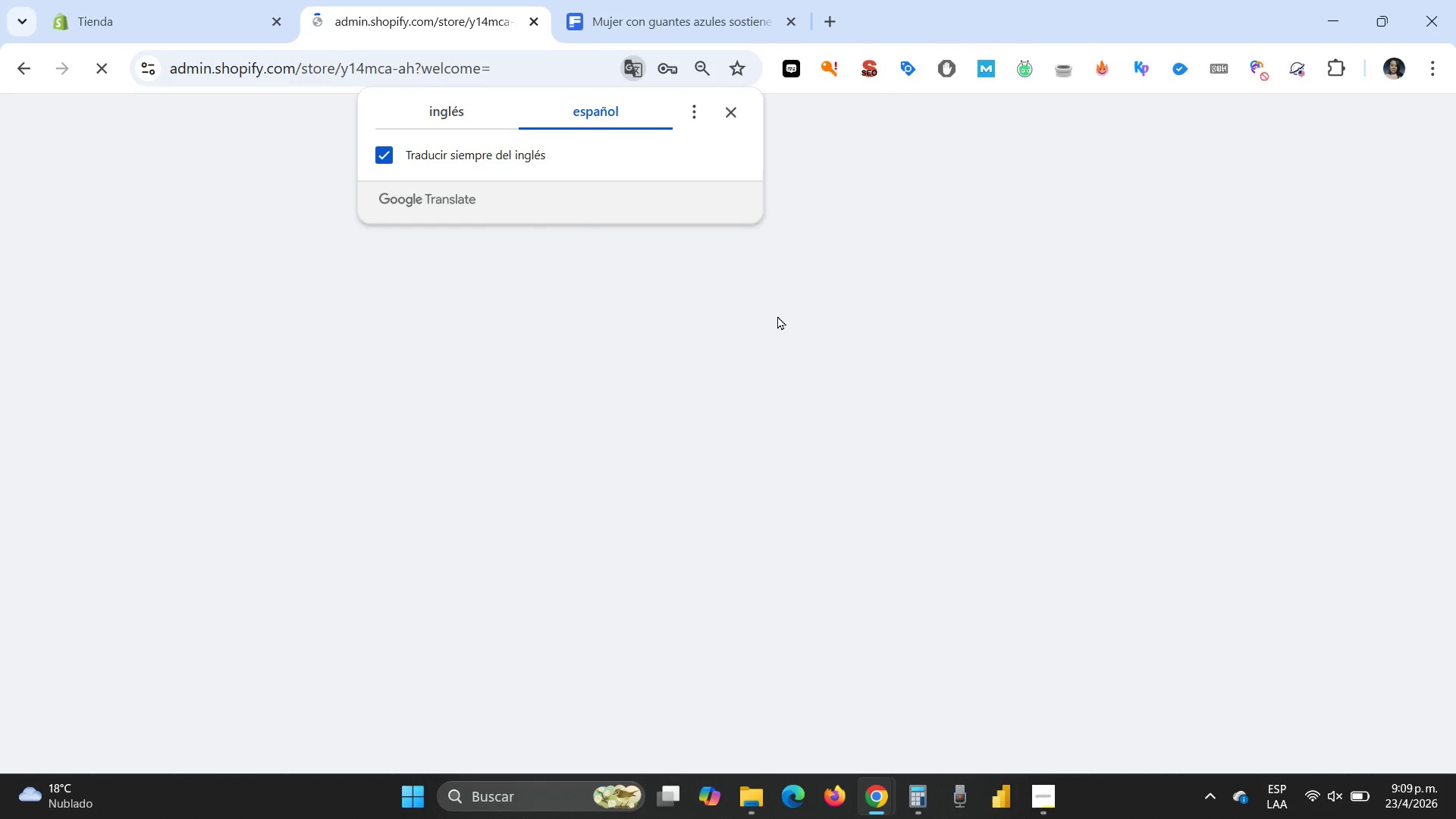 
wait(6.95)
 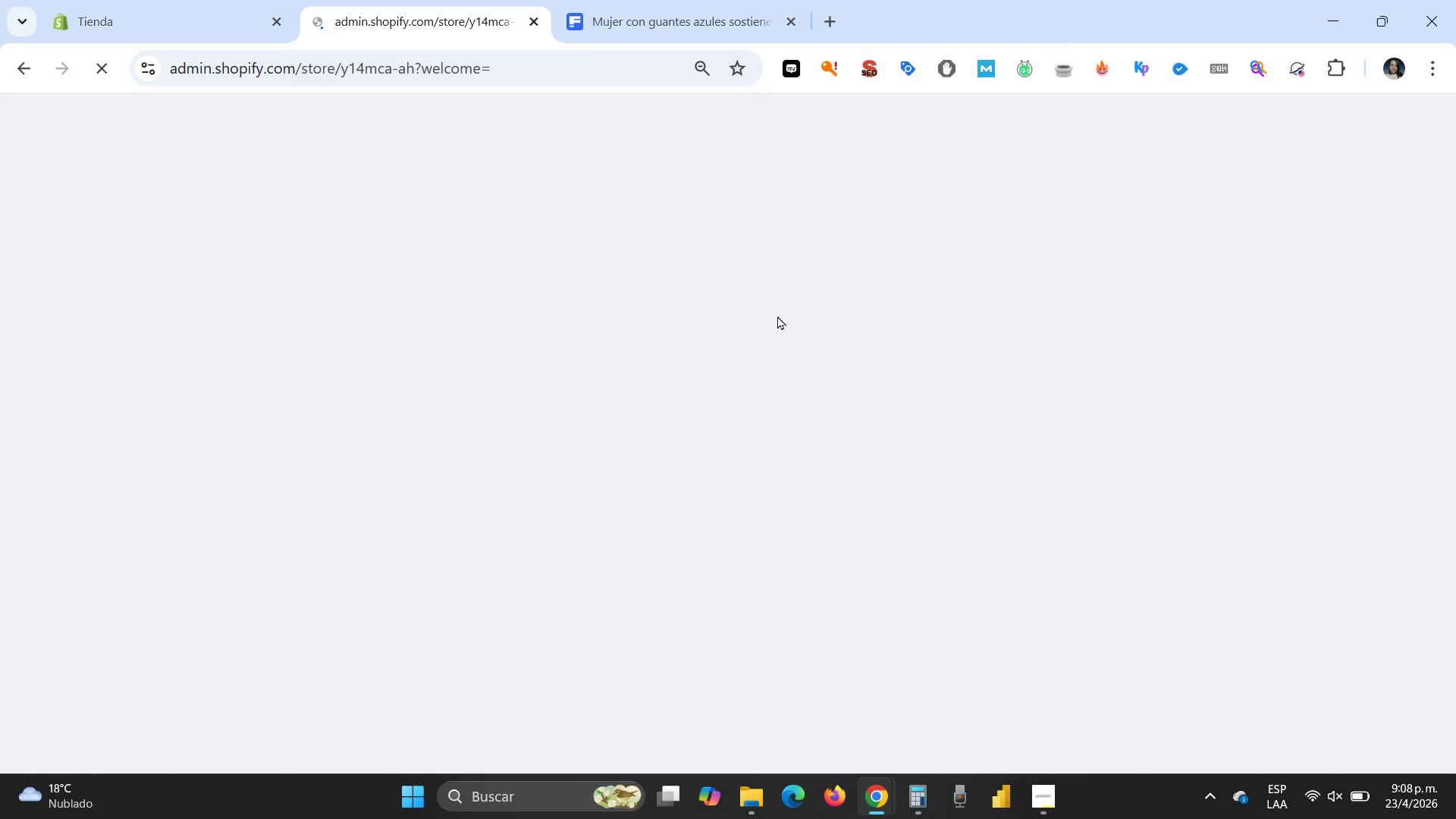 
left_click([739, 113])
 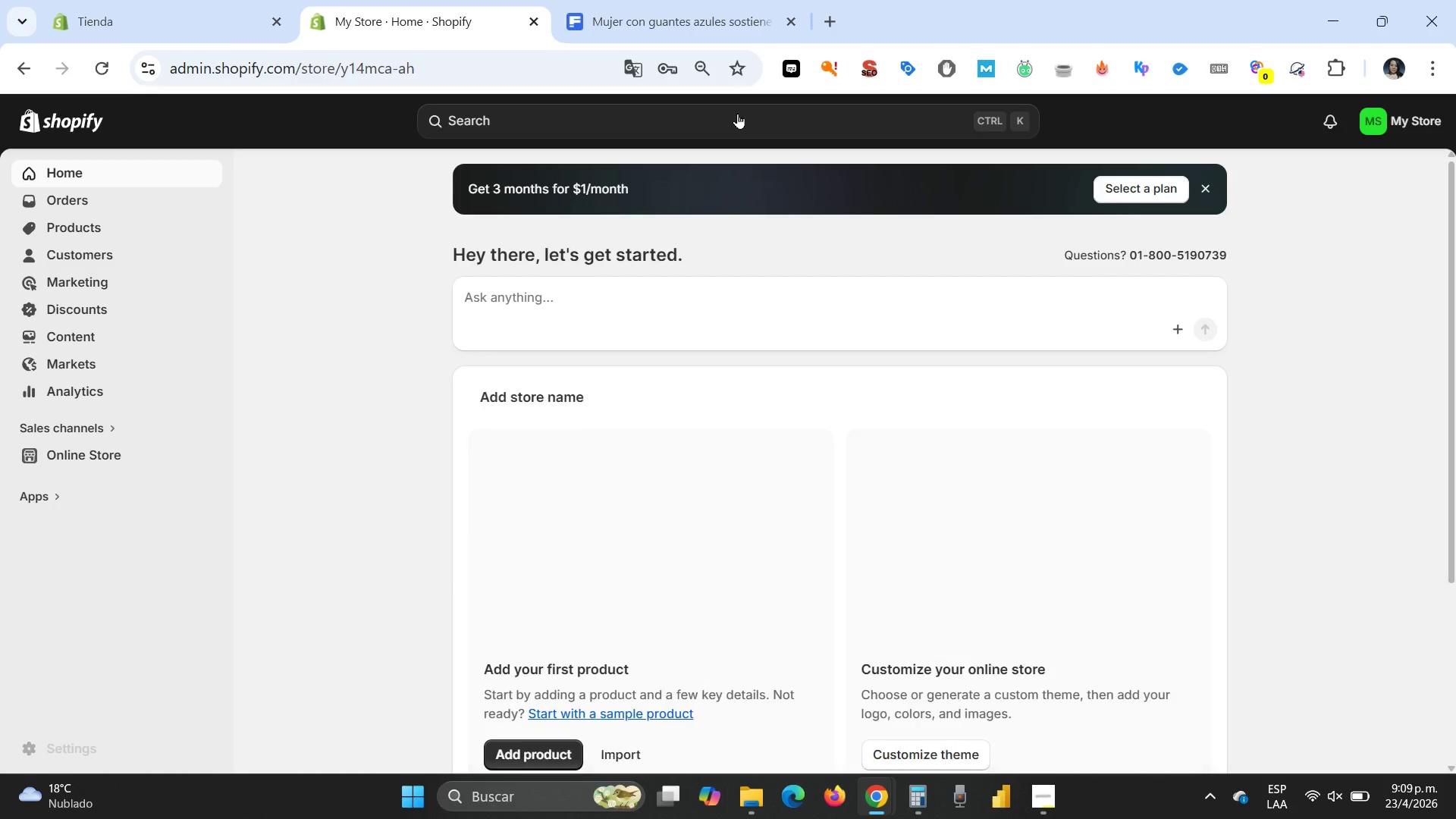 
wait(10.01)
 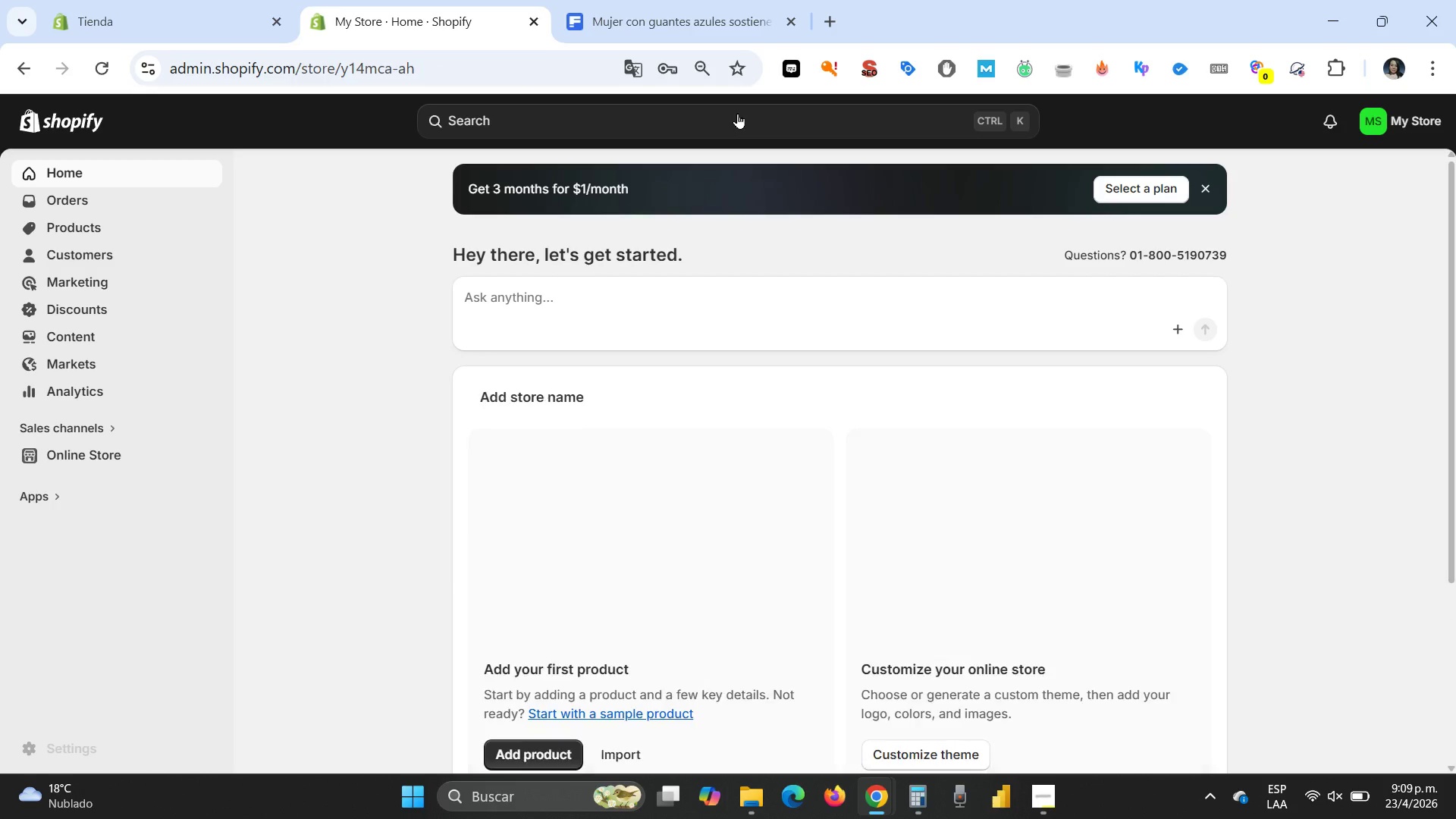 
left_click([599, 393])
 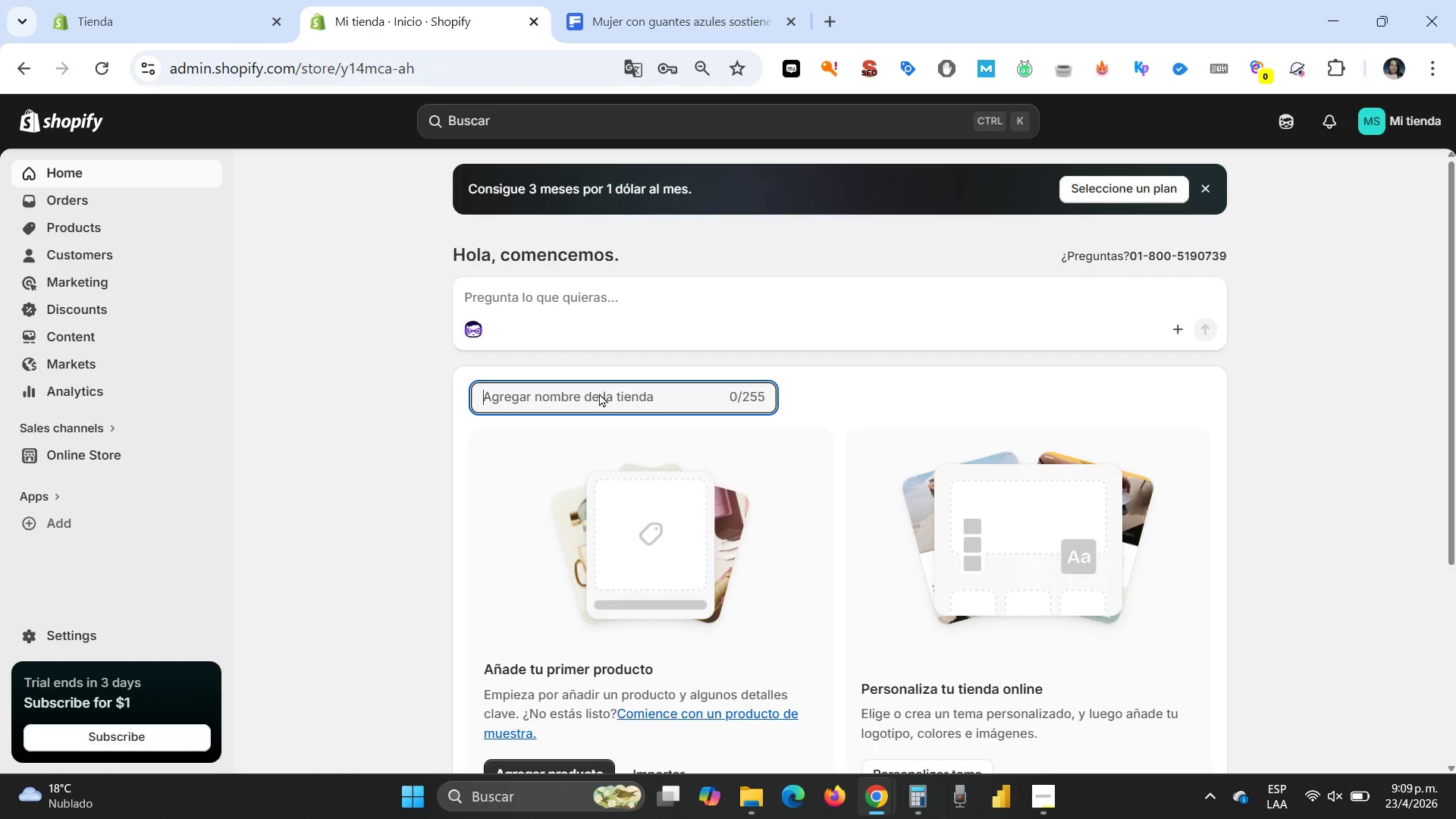 
type(GuardianRisk Consultan)
 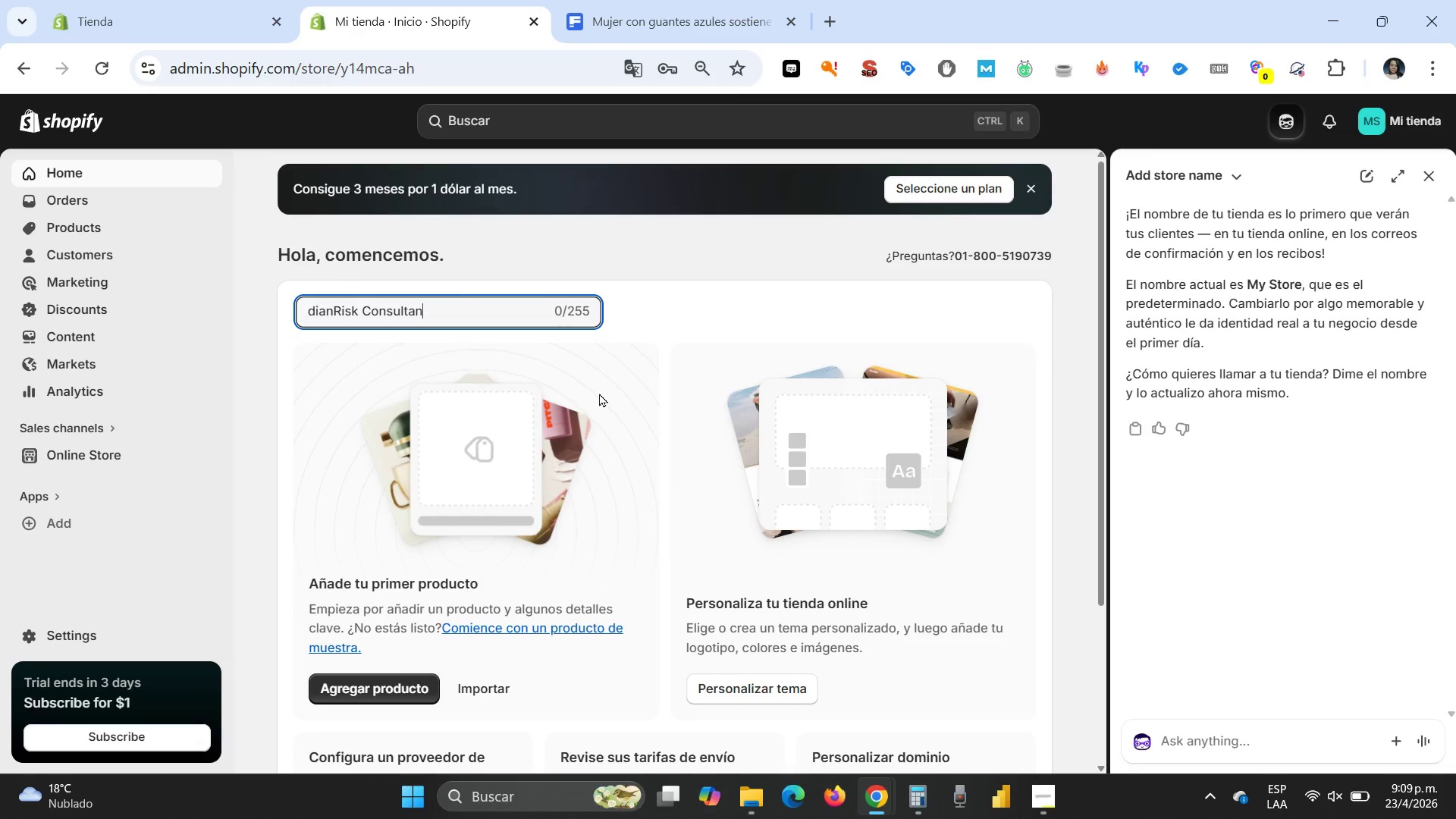 
type(ts)
 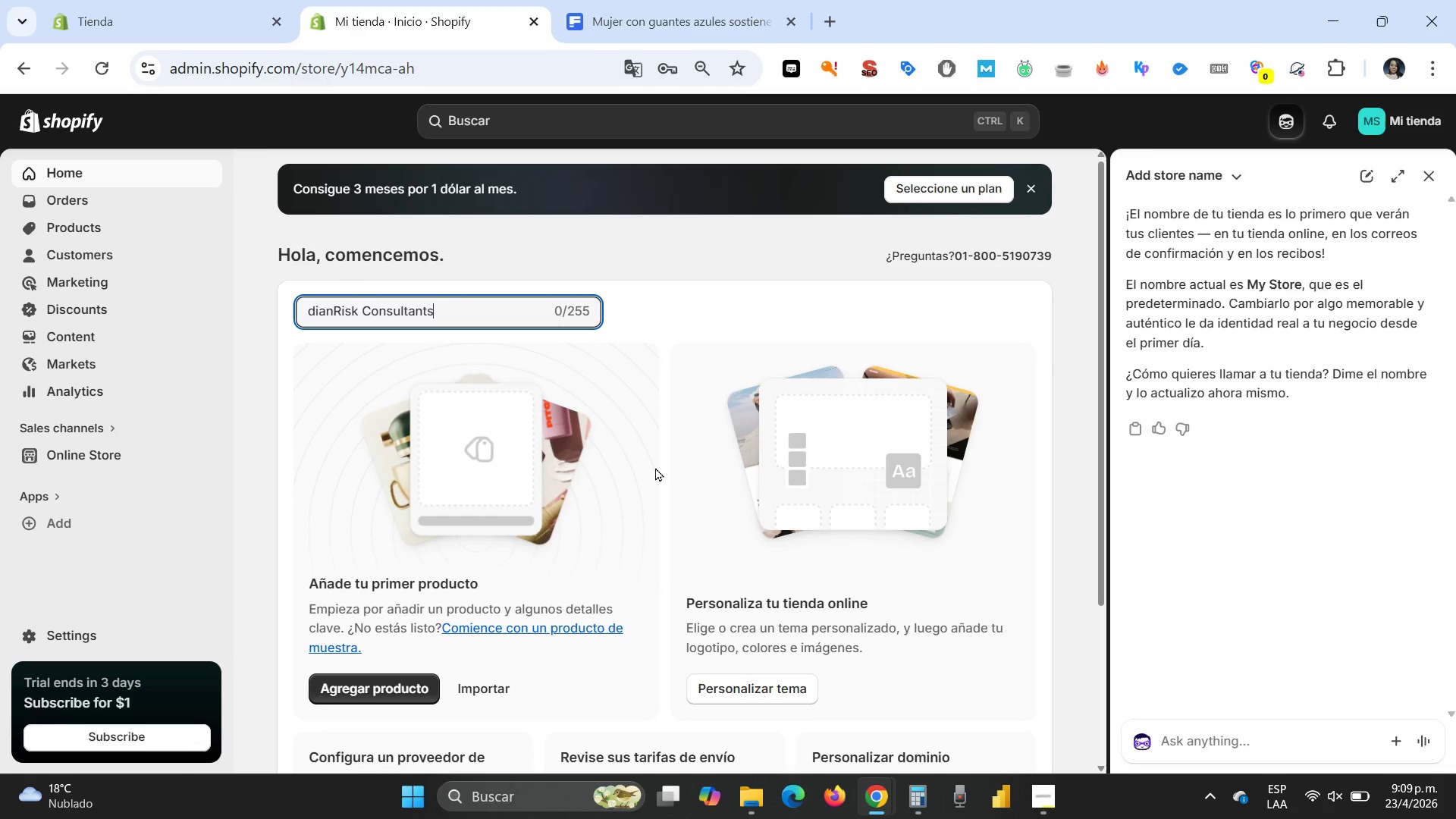 
key(Enter)
 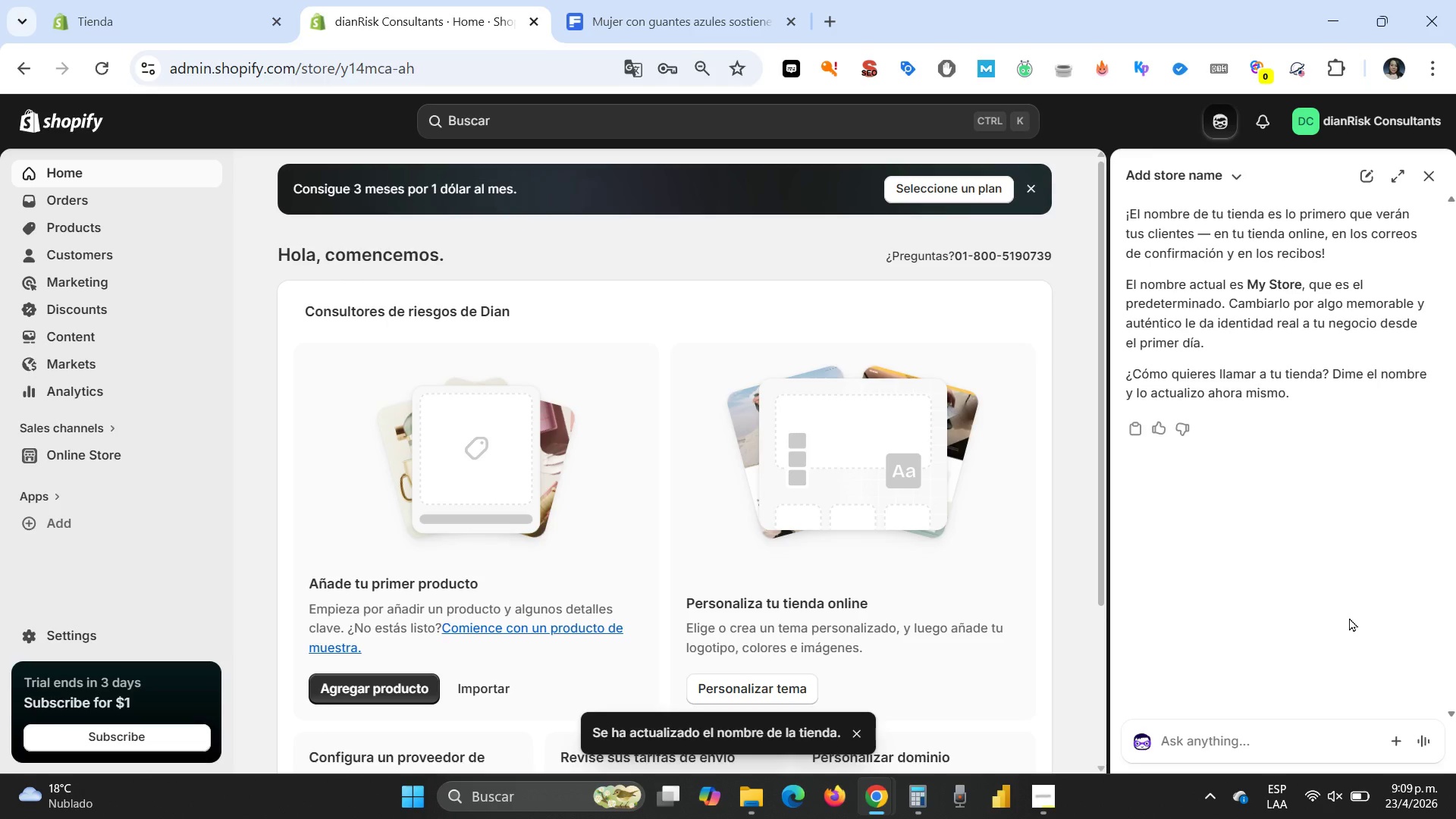 
wait(9.94)
 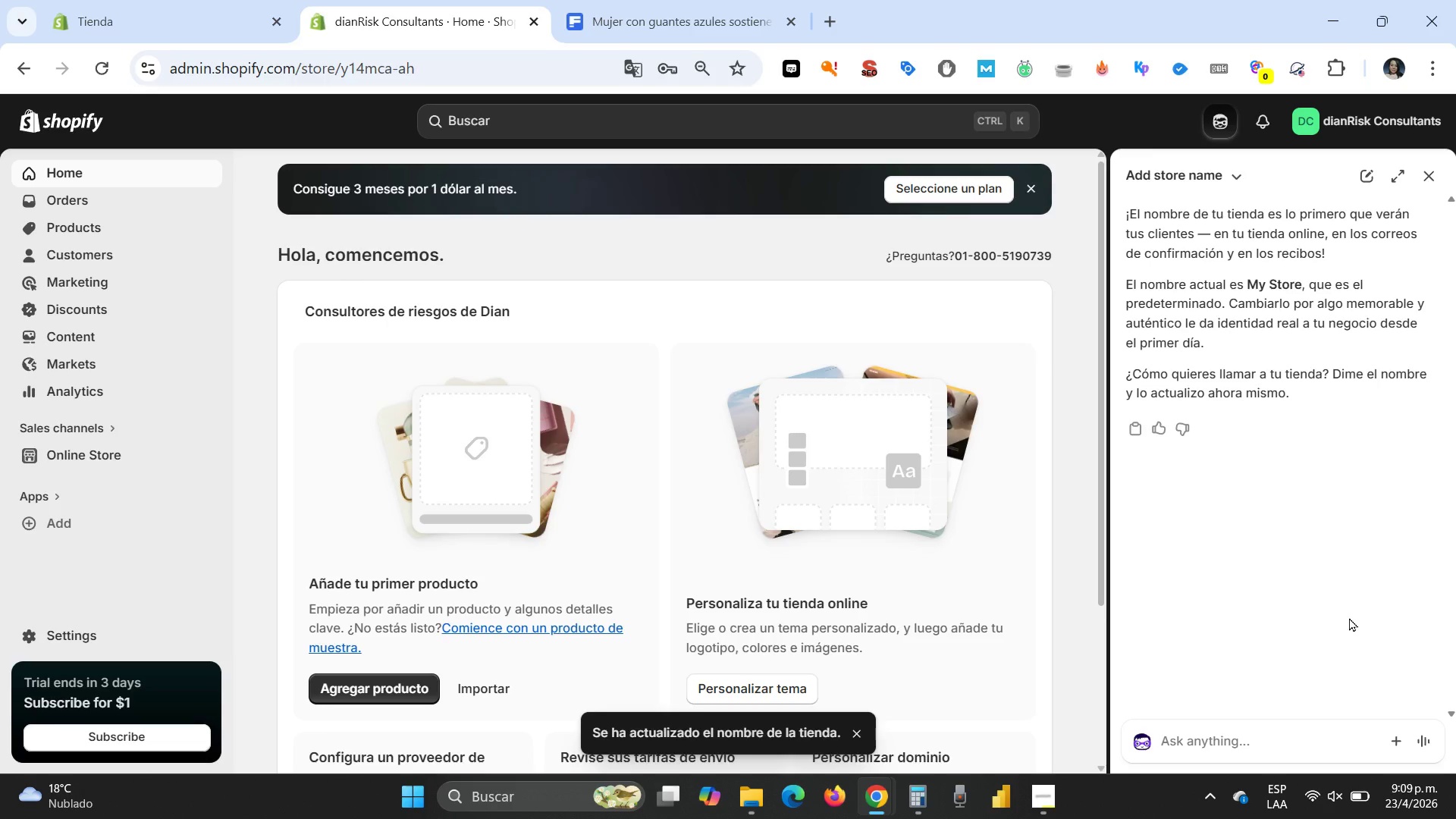 
scroll: coordinate [1004, 603], scroll_direction: down, amount: 6.0
 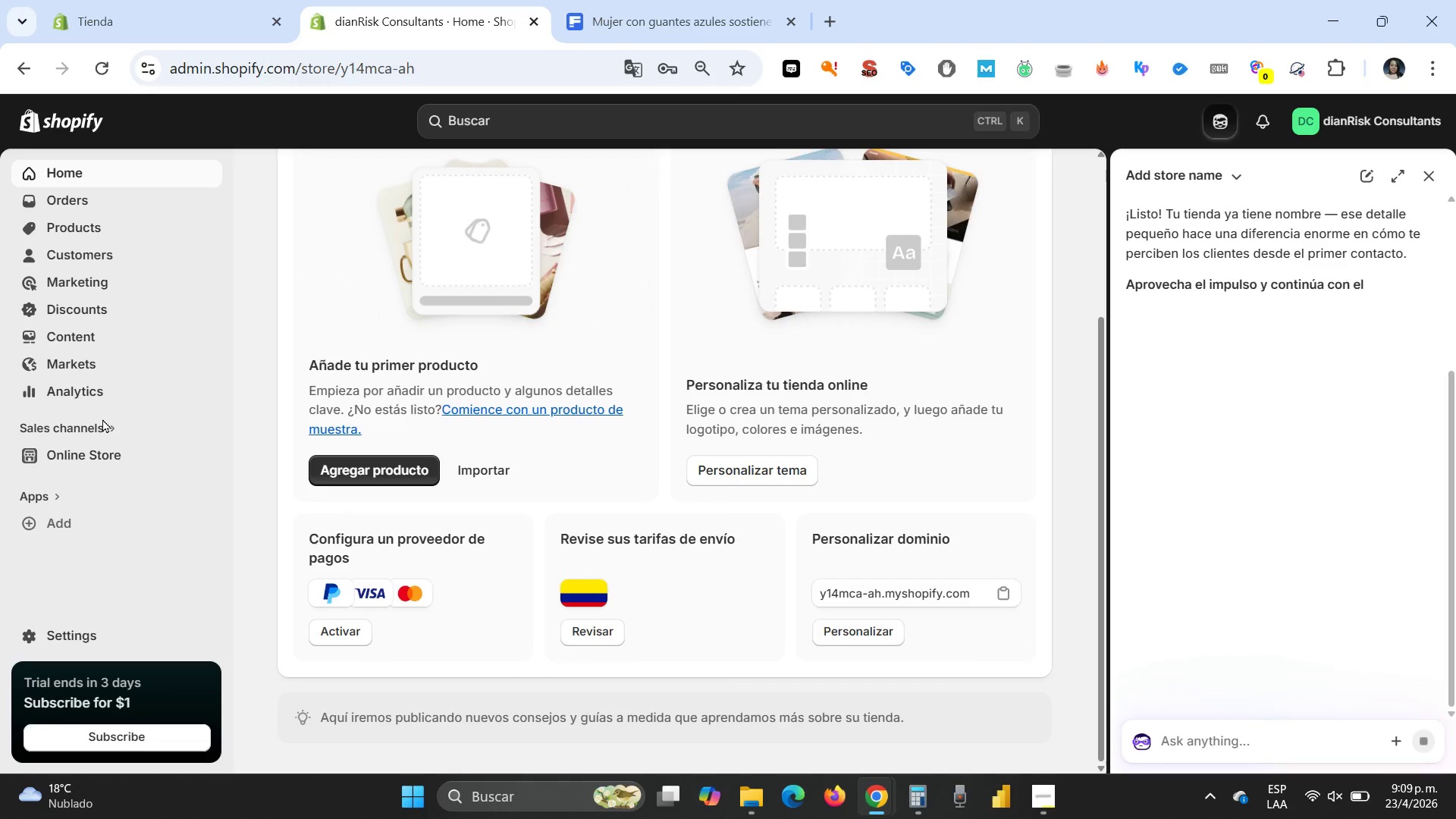 
mouse_move([83, 454])
 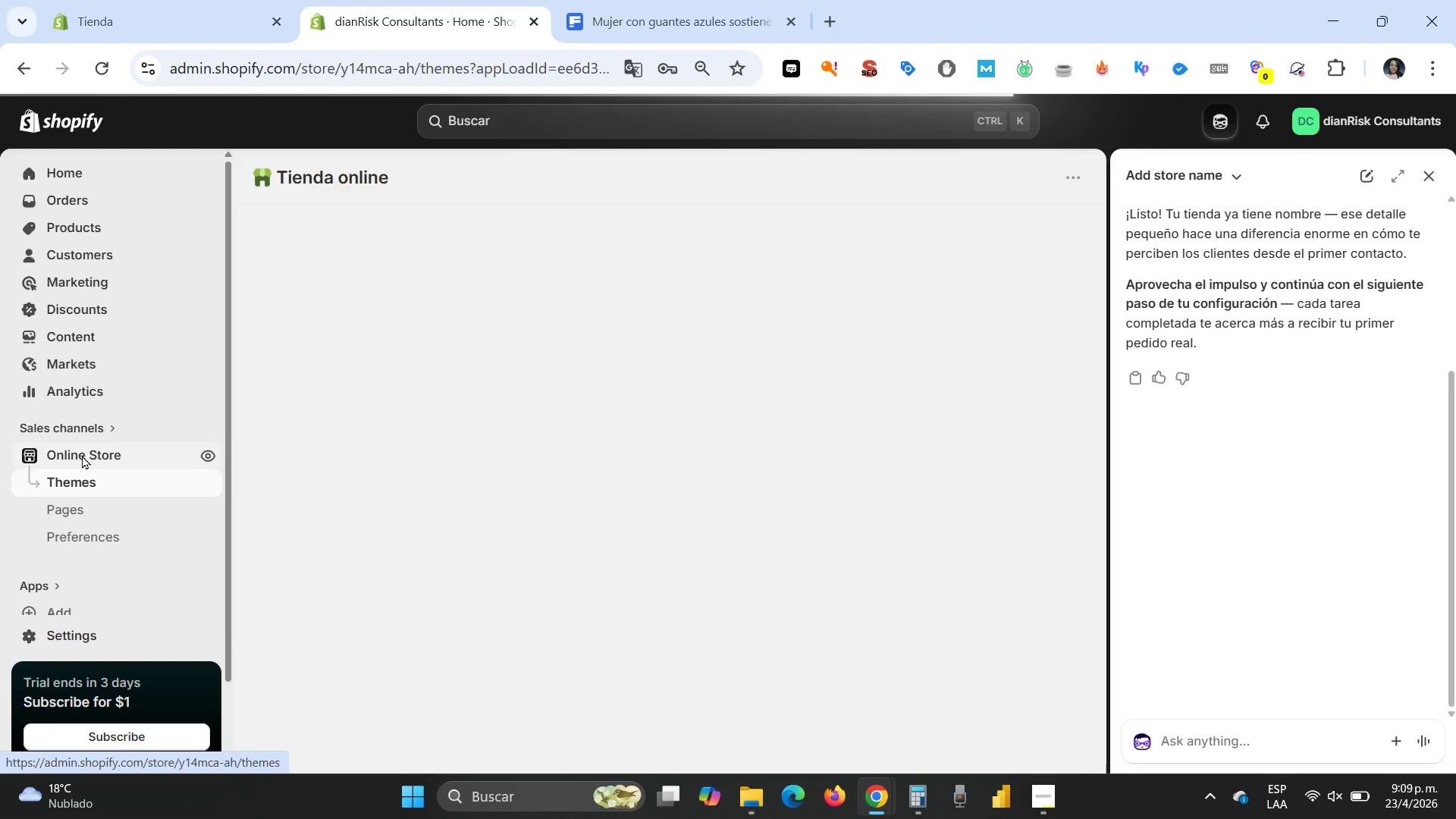 
wait(14.73)
 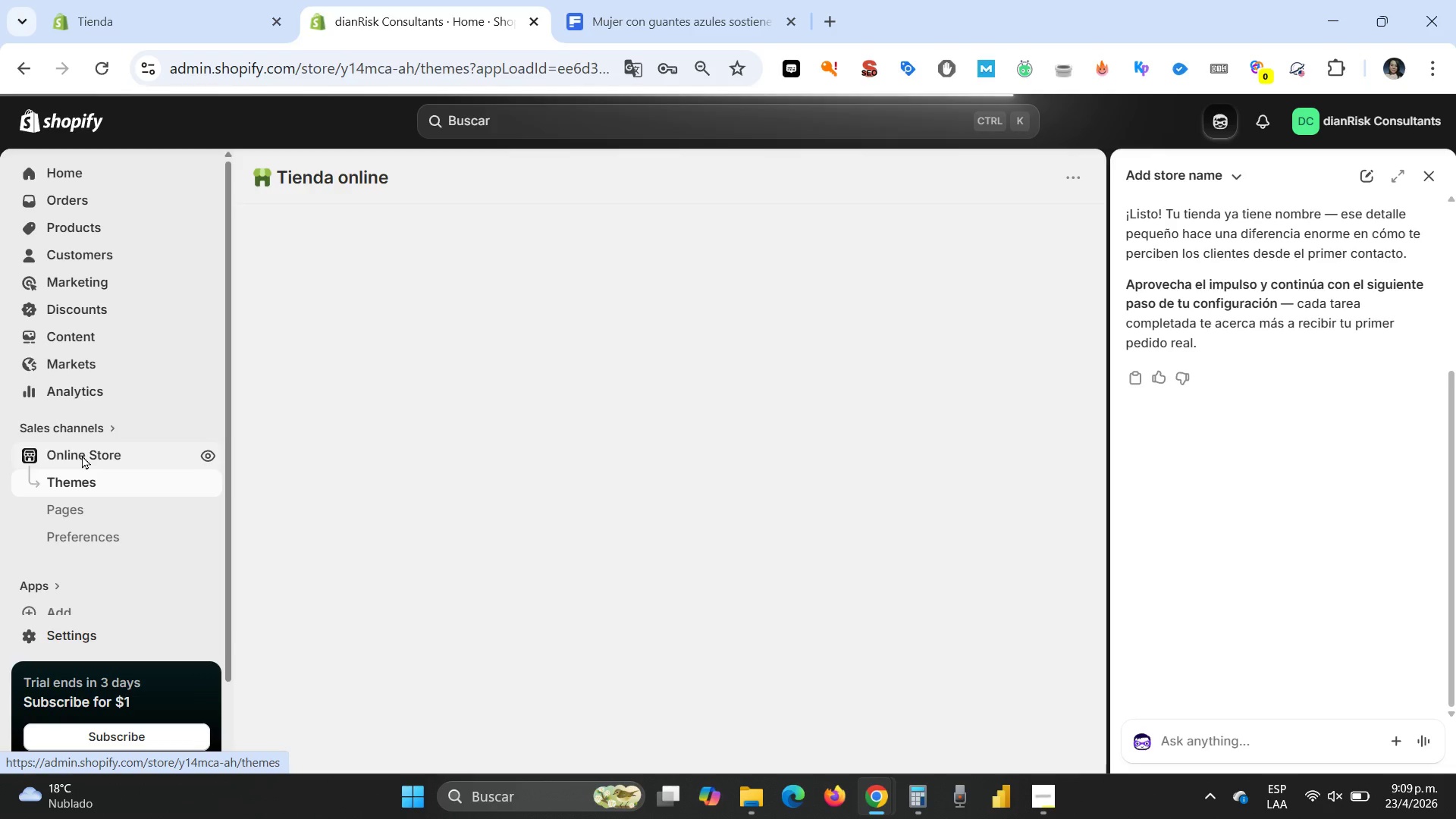 
left_click([1381, 117])
 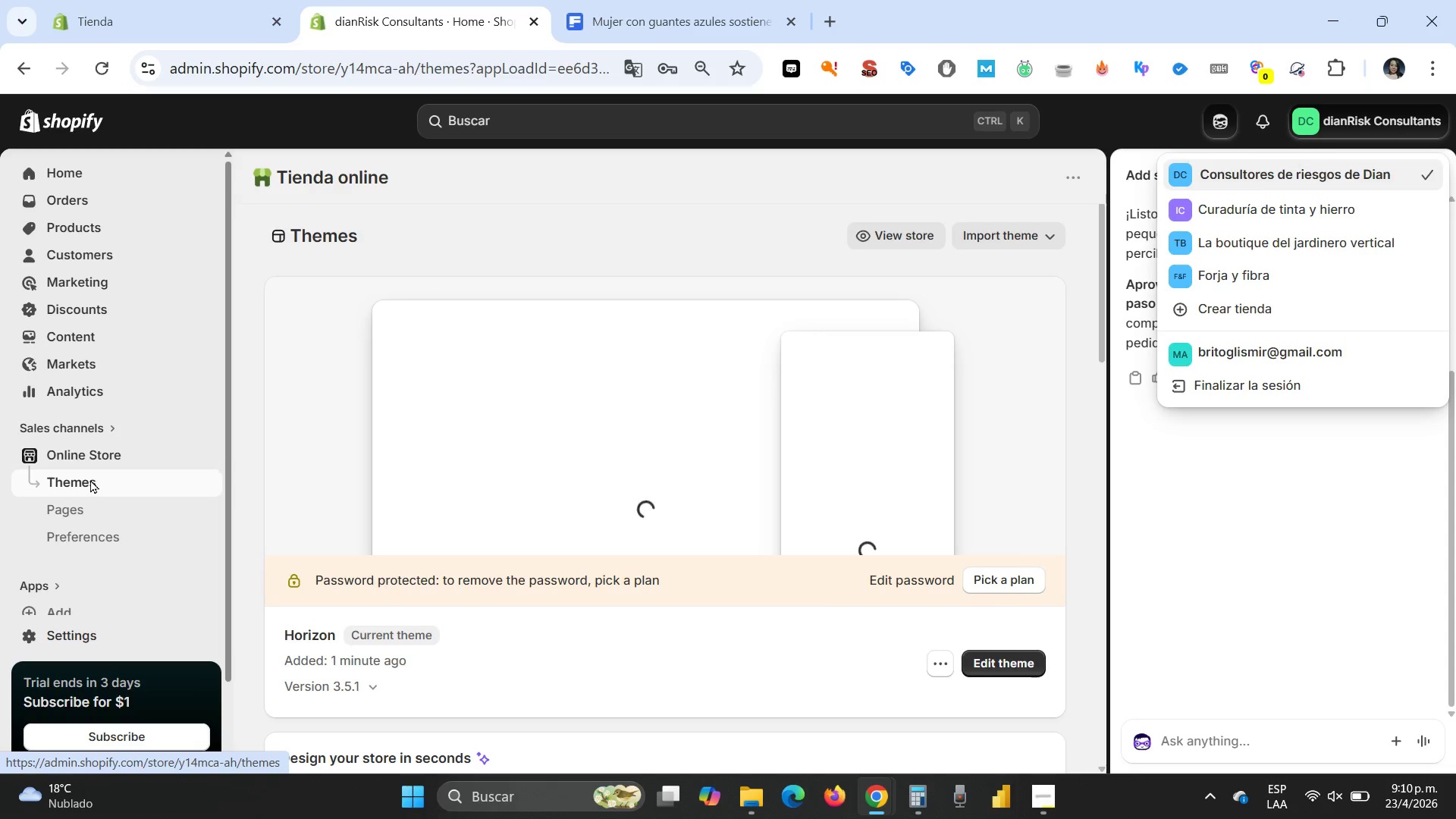 
wait(6.0)
 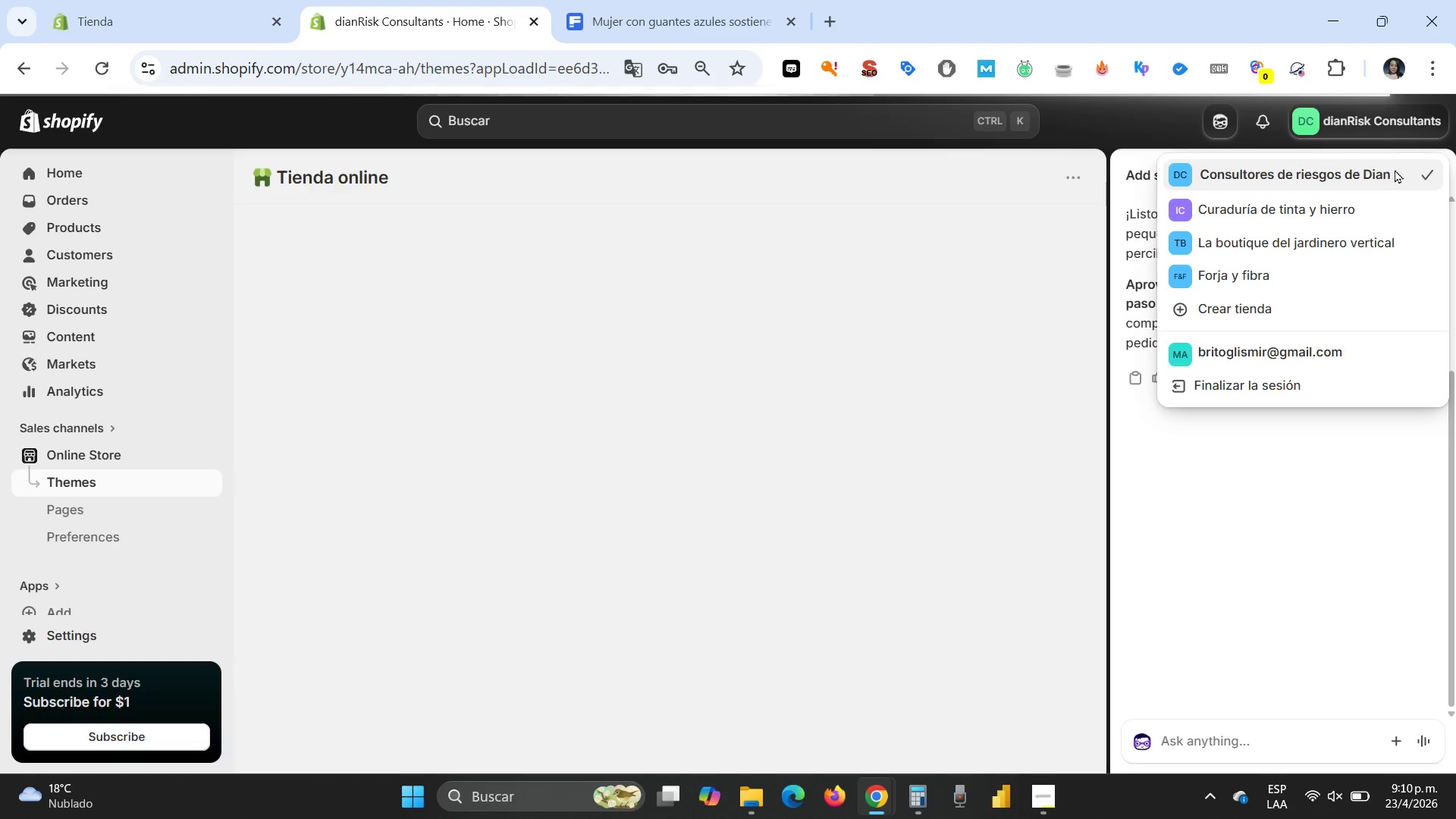 
scroll: coordinate [735, 566], scroll_direction: down, amount: 6.0
 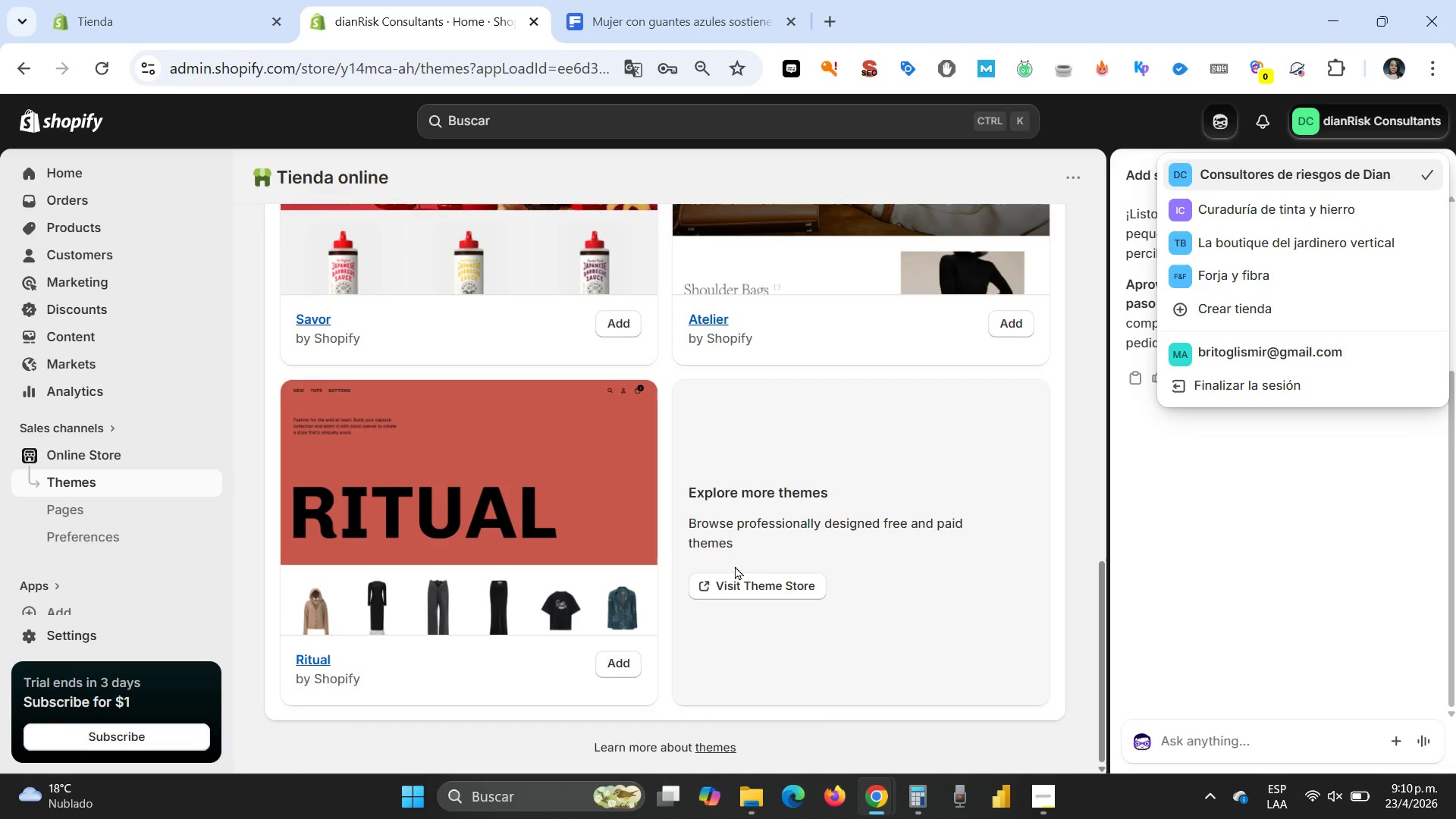 
scroll: coordinate [735, 566], scroll_direction: up, amount: 7.0
 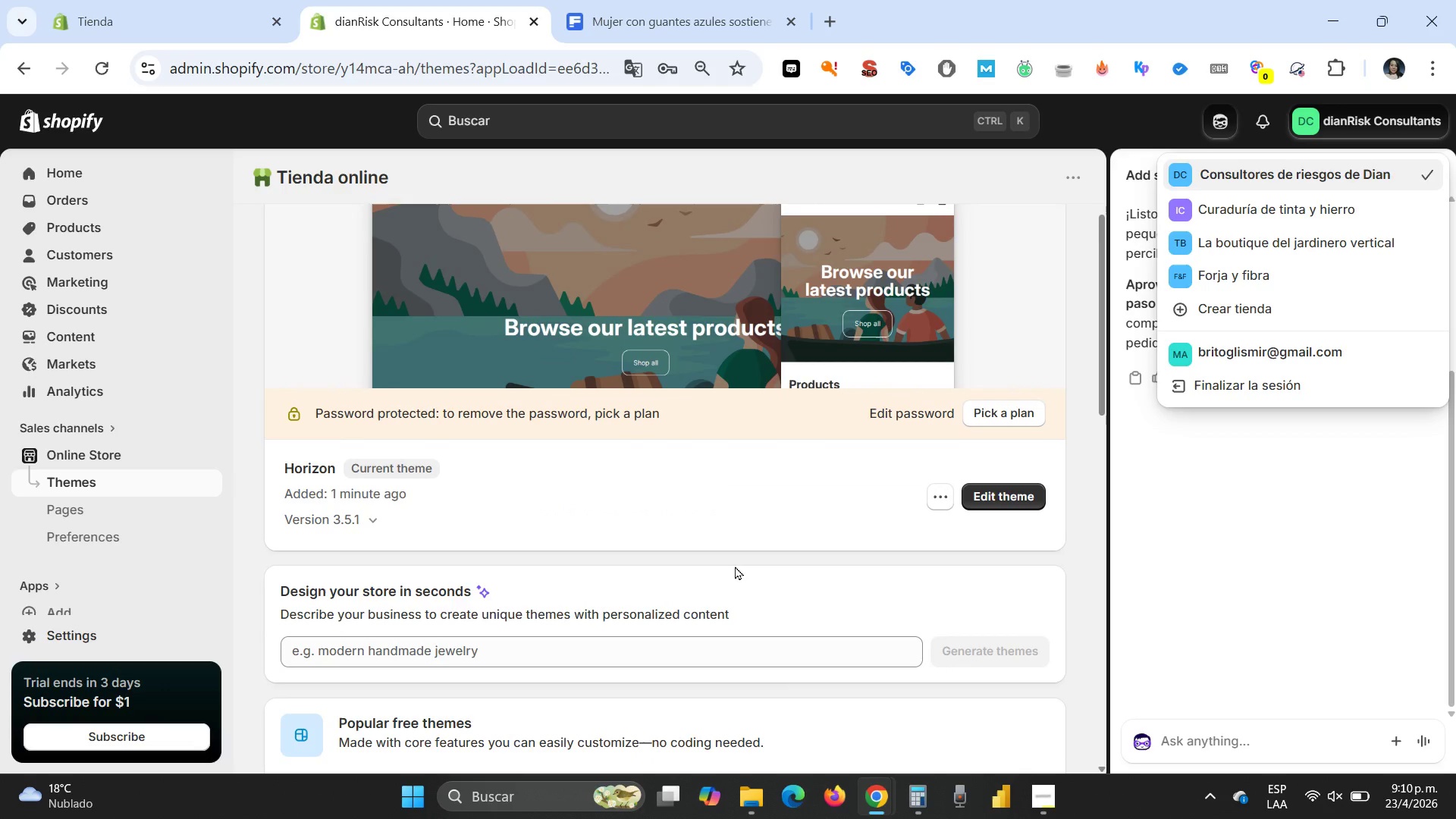 
scroll: coordinate [735, 566], scroll_direction: down, amount: 3.0
 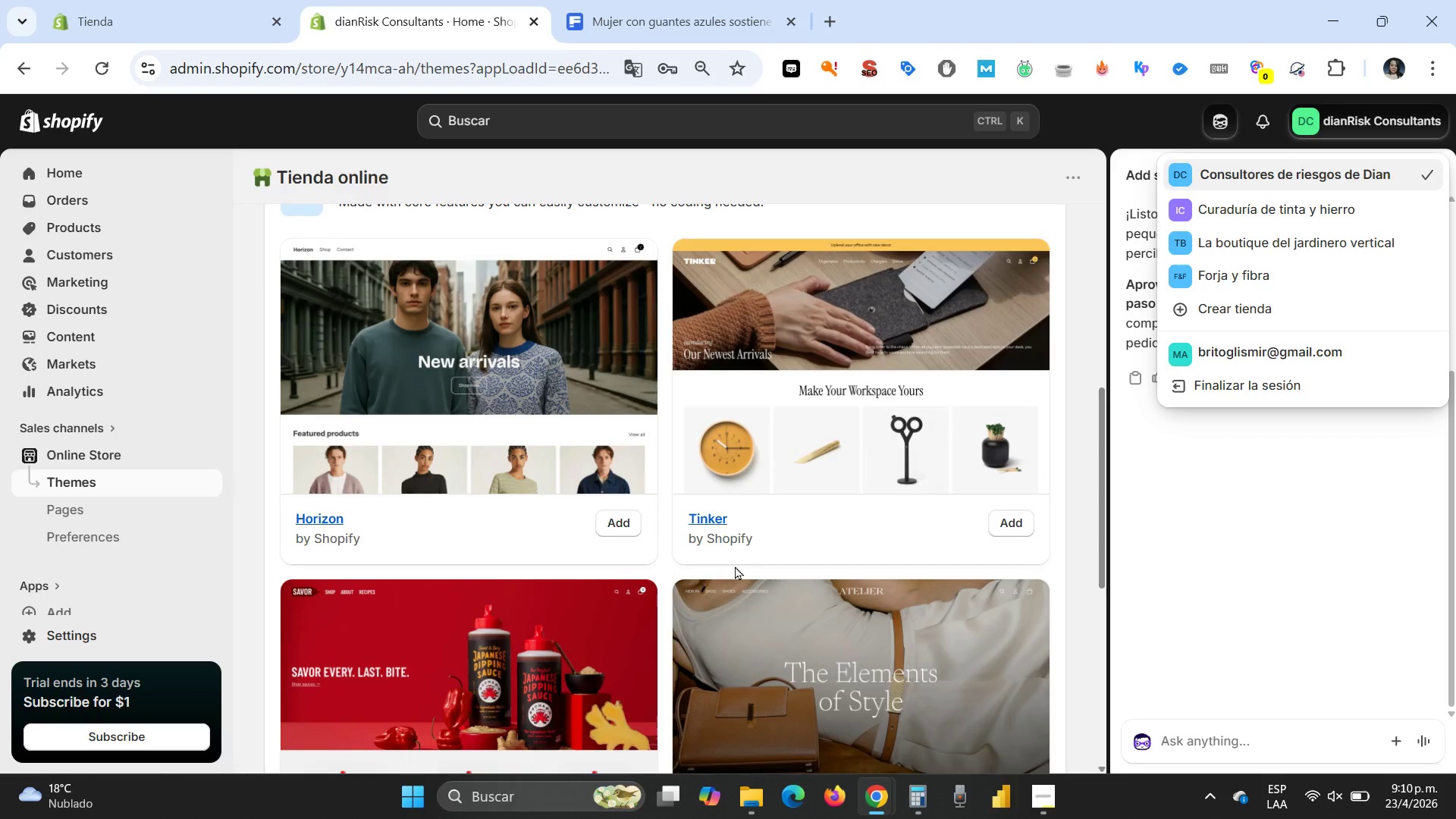 
scroll: coordinate [735, 566], scroll_direction: up, amount: 2.0
 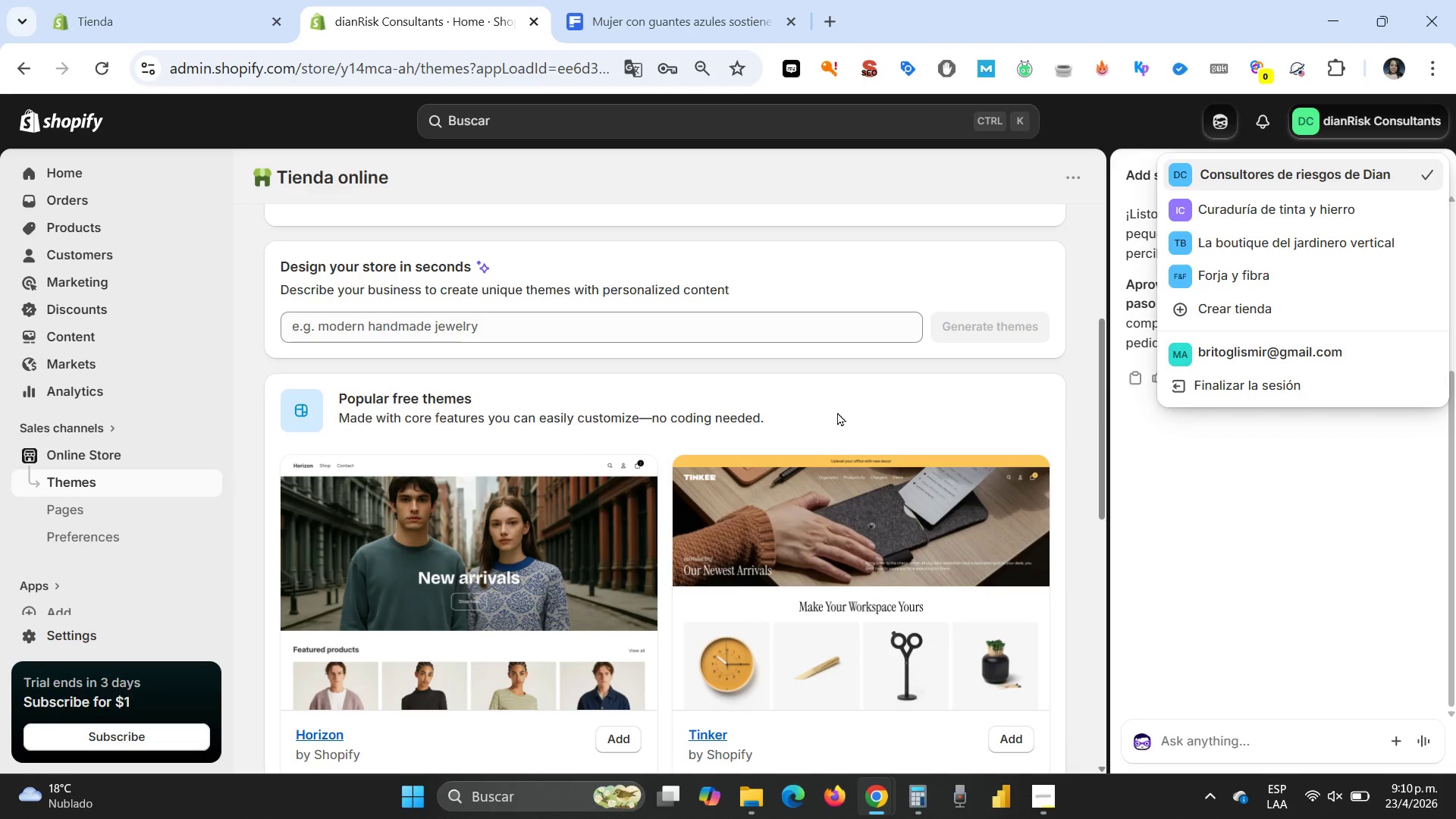 
scroll: coordinate [837, 412], scroll_direction: down, amount: 9.0
 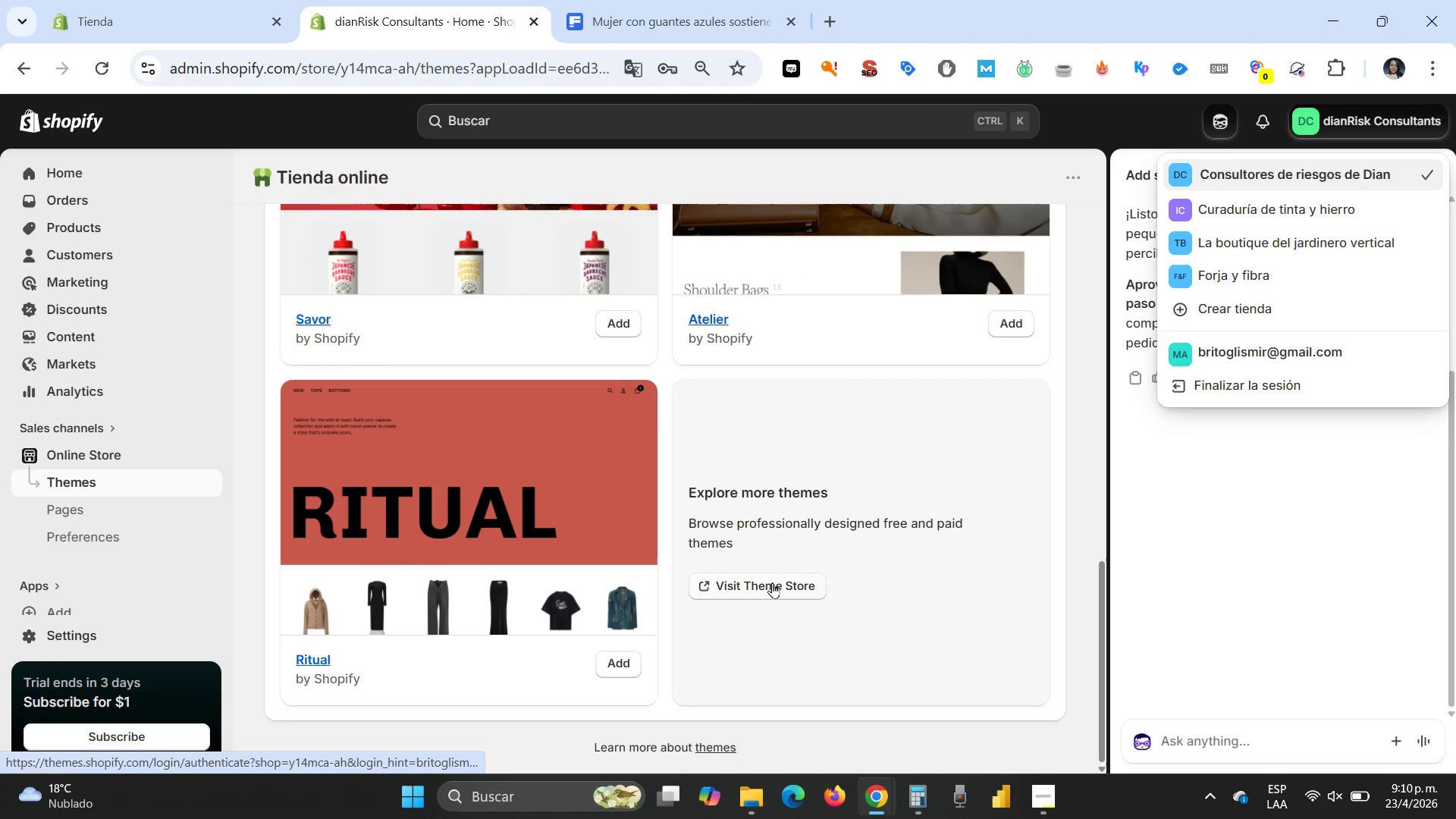 
left_click([772, 582])
 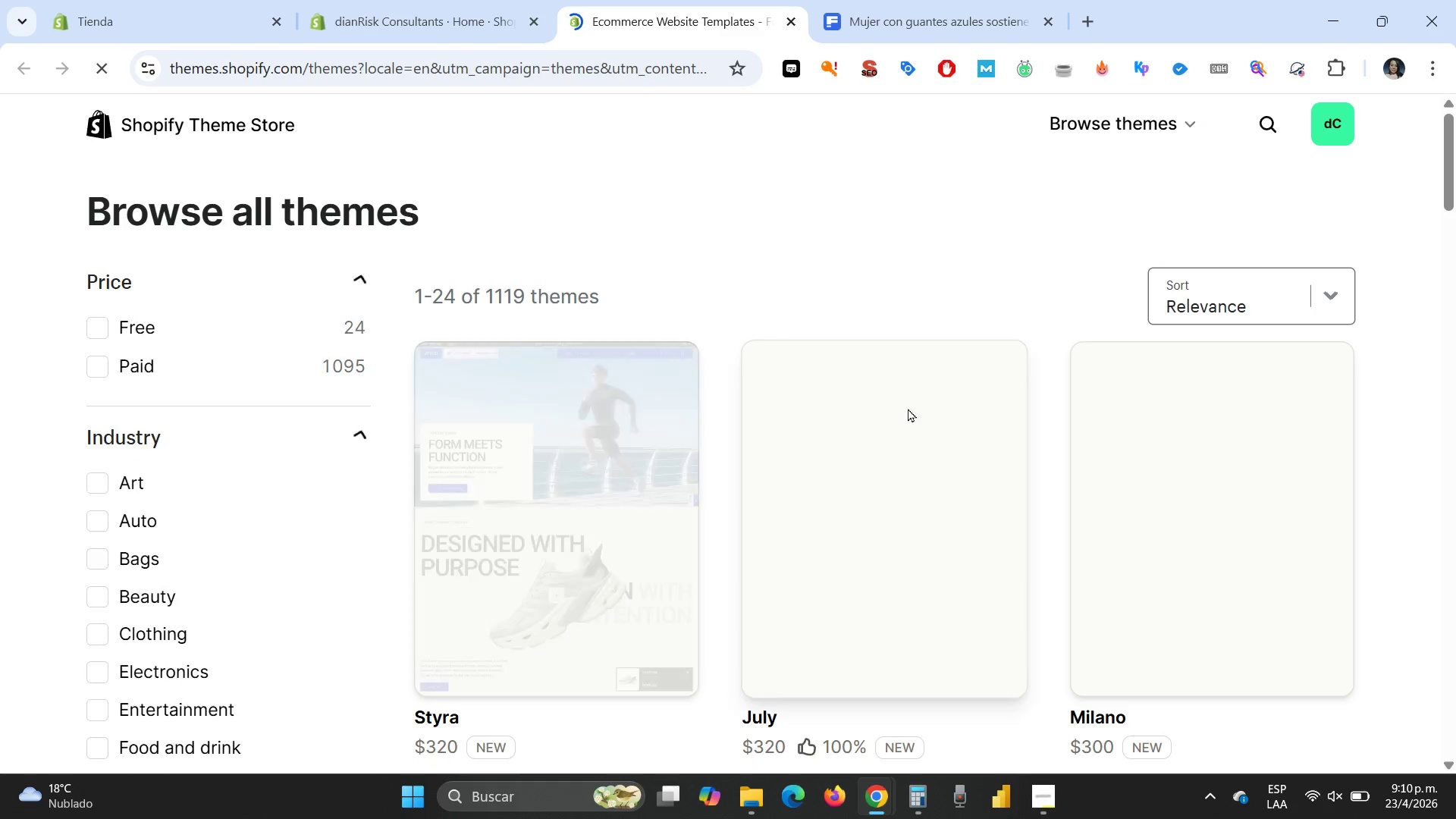 
wait(5.48)
 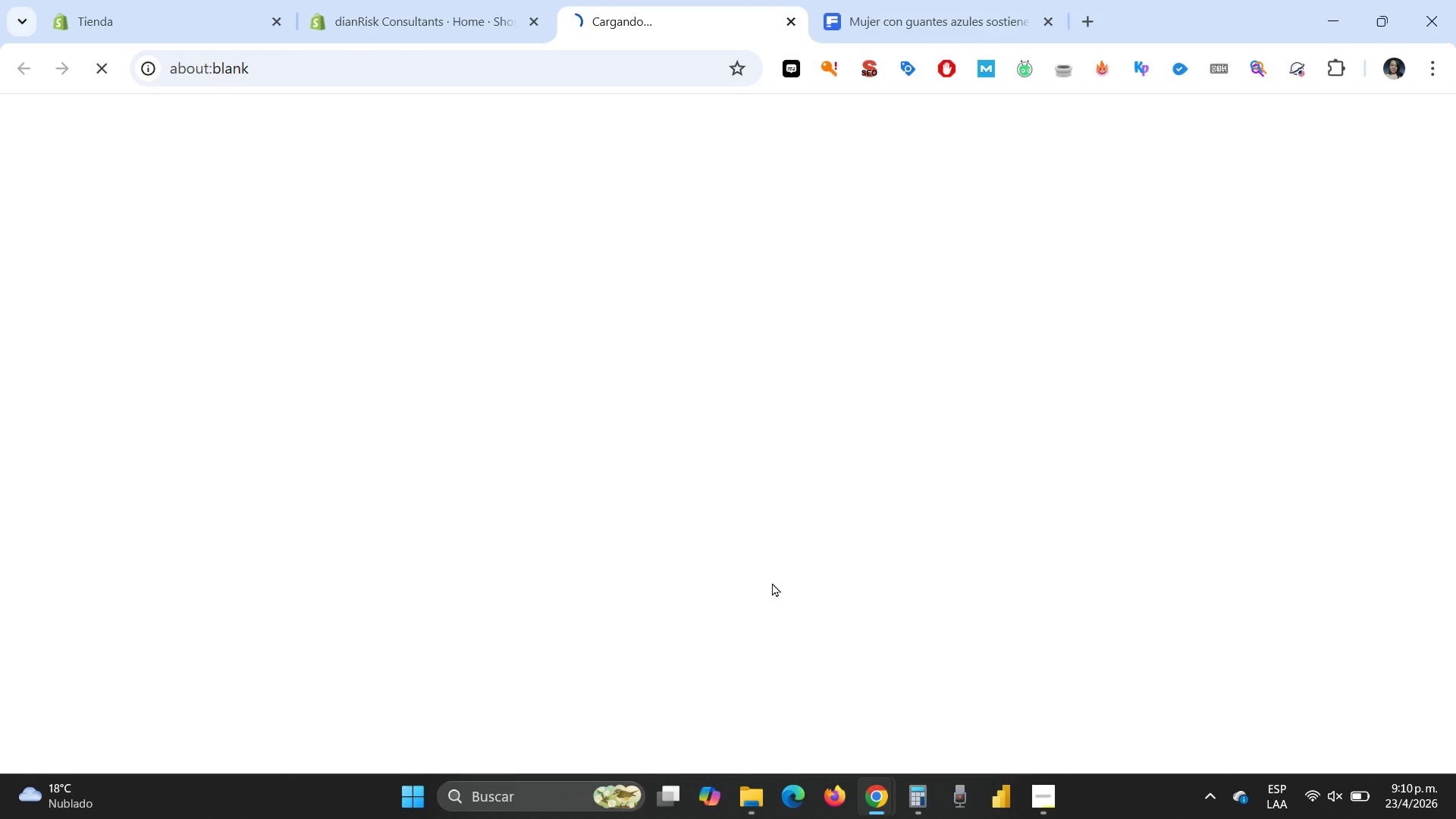 
left_click([1271, 112])
 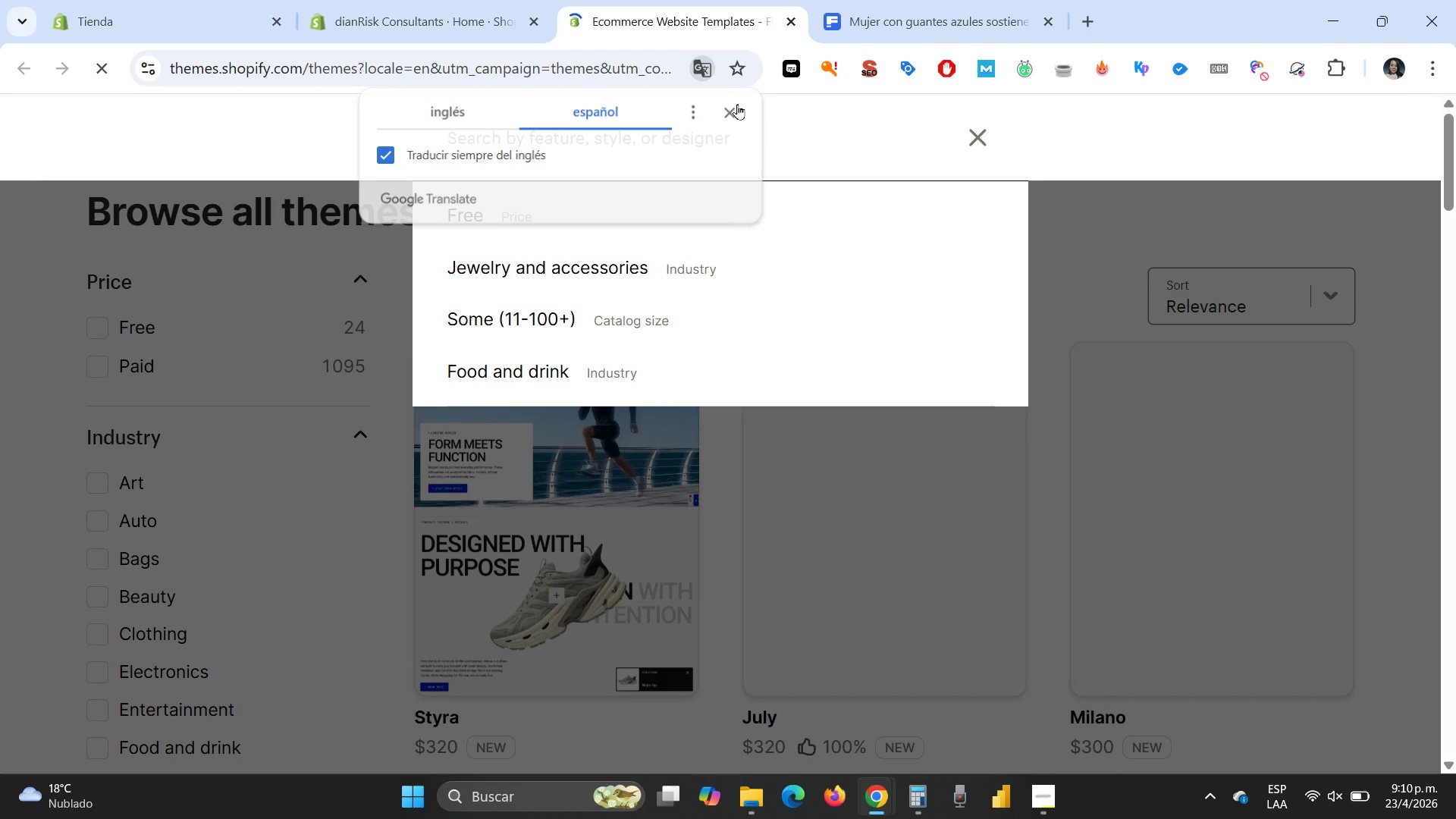 
left_click([737, 104])
 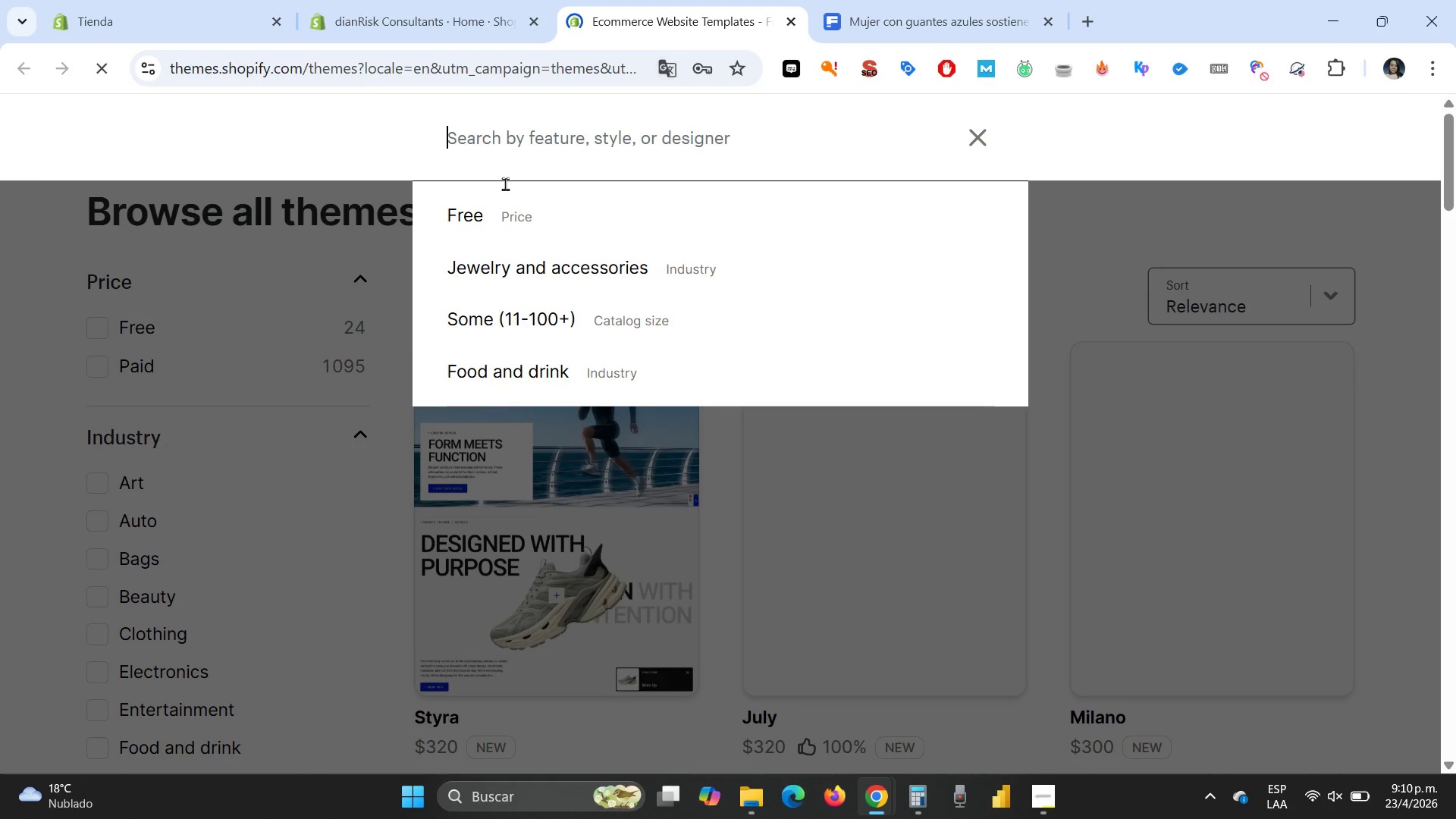 
type(dawn)
 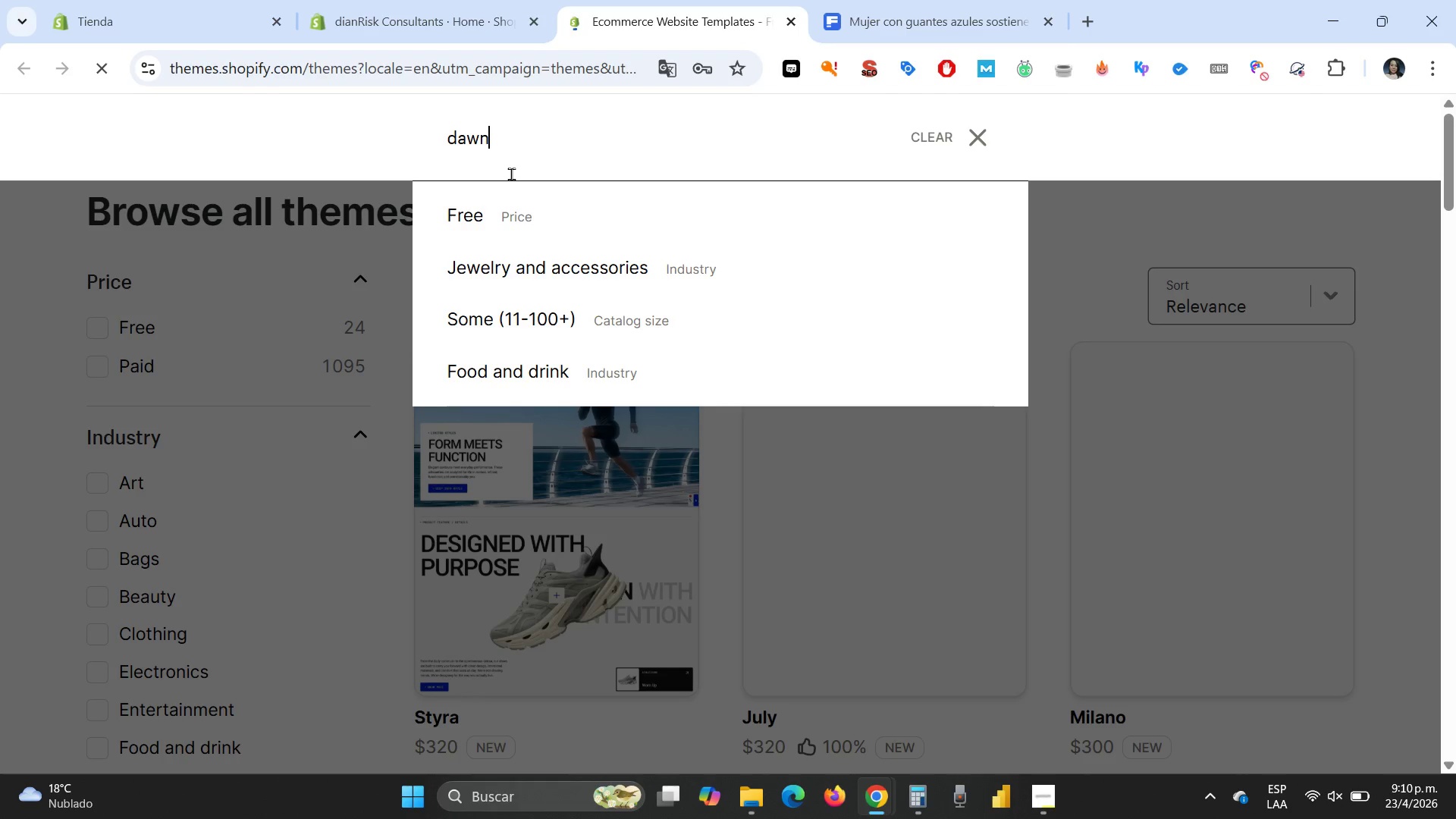 
key(Enter)
 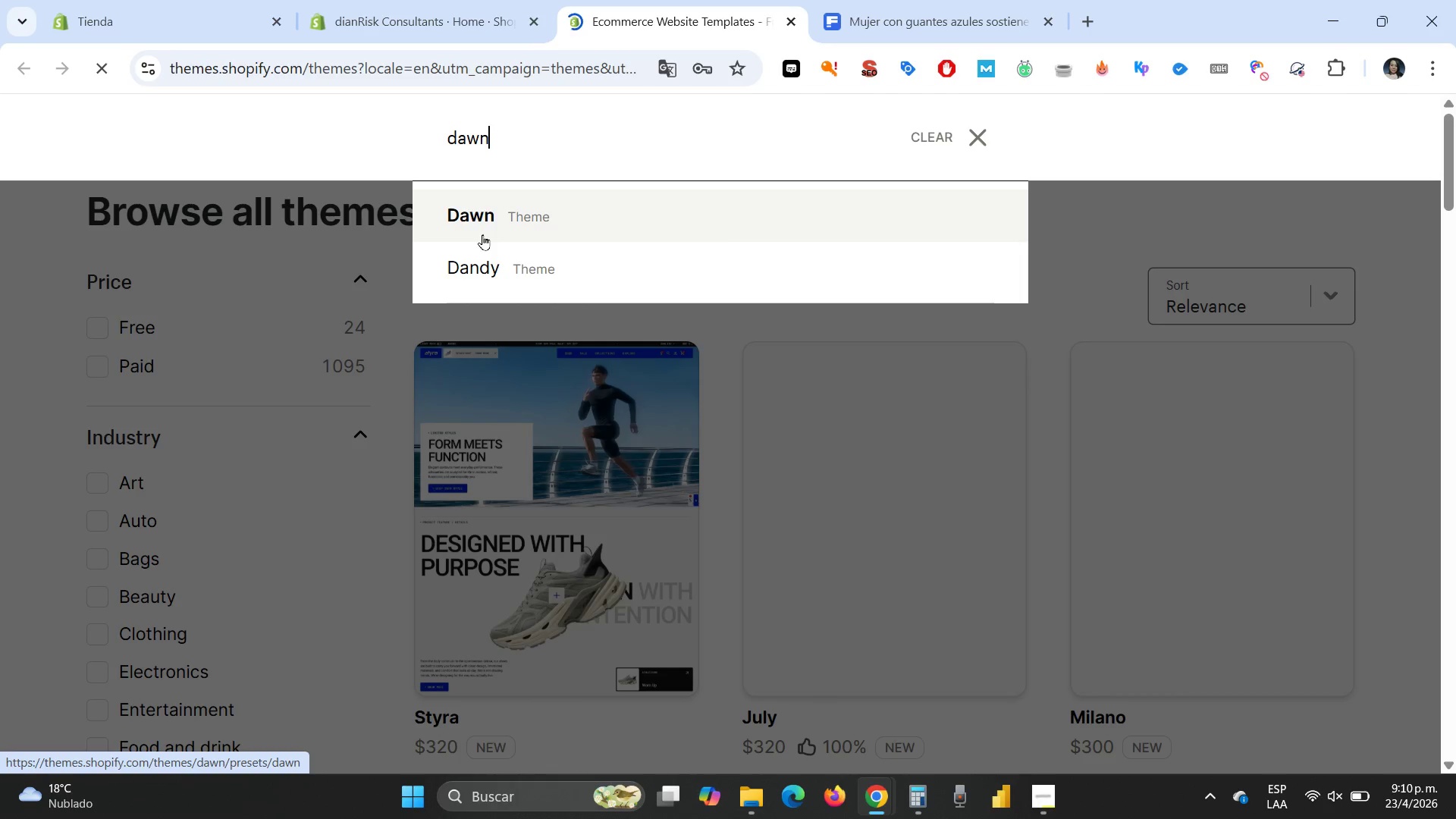 
left_click([484, 222])
 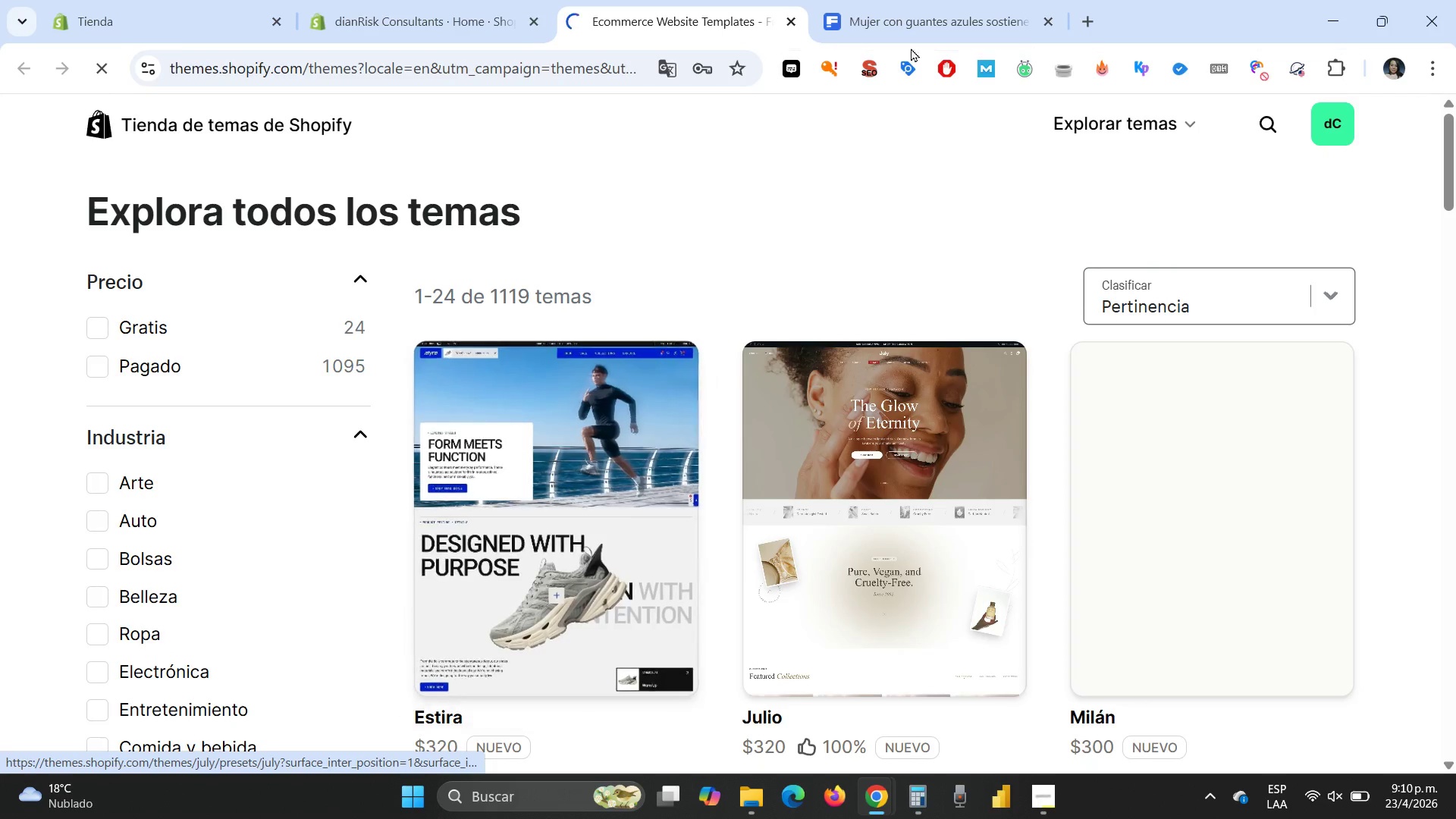 
left_click([661, 70])
 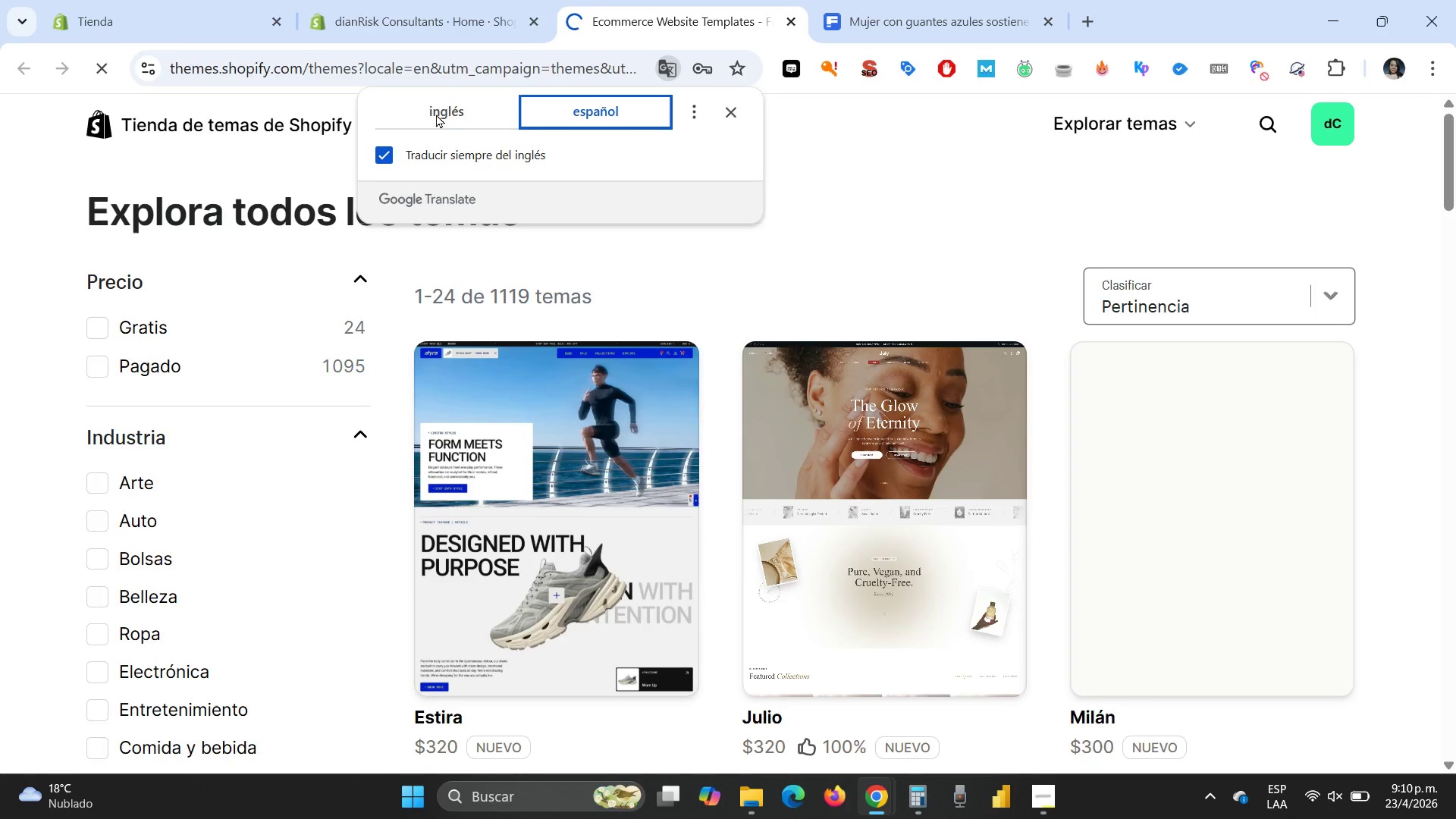 
left_click([433, 114])
 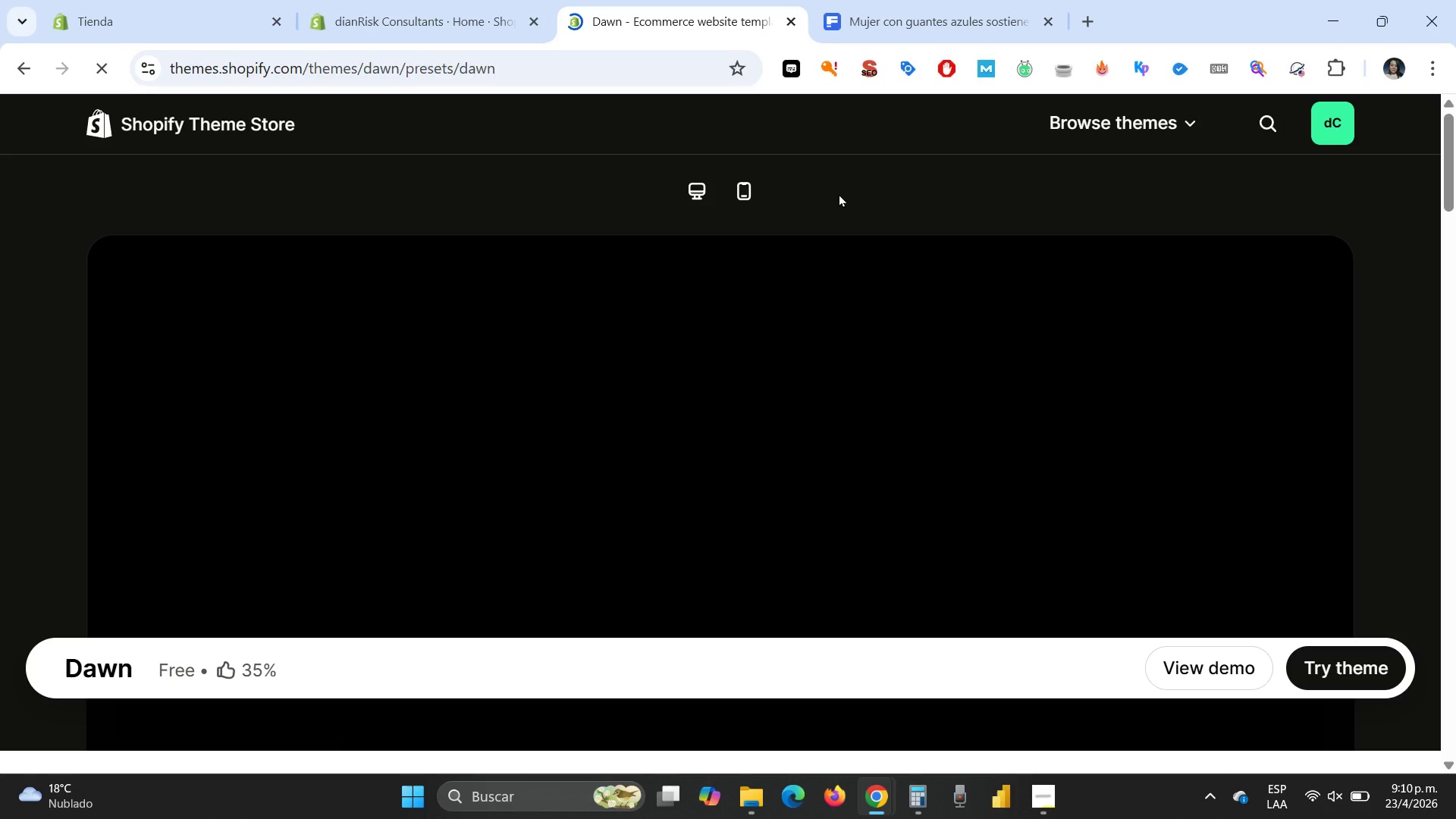 
wait(7.64)
 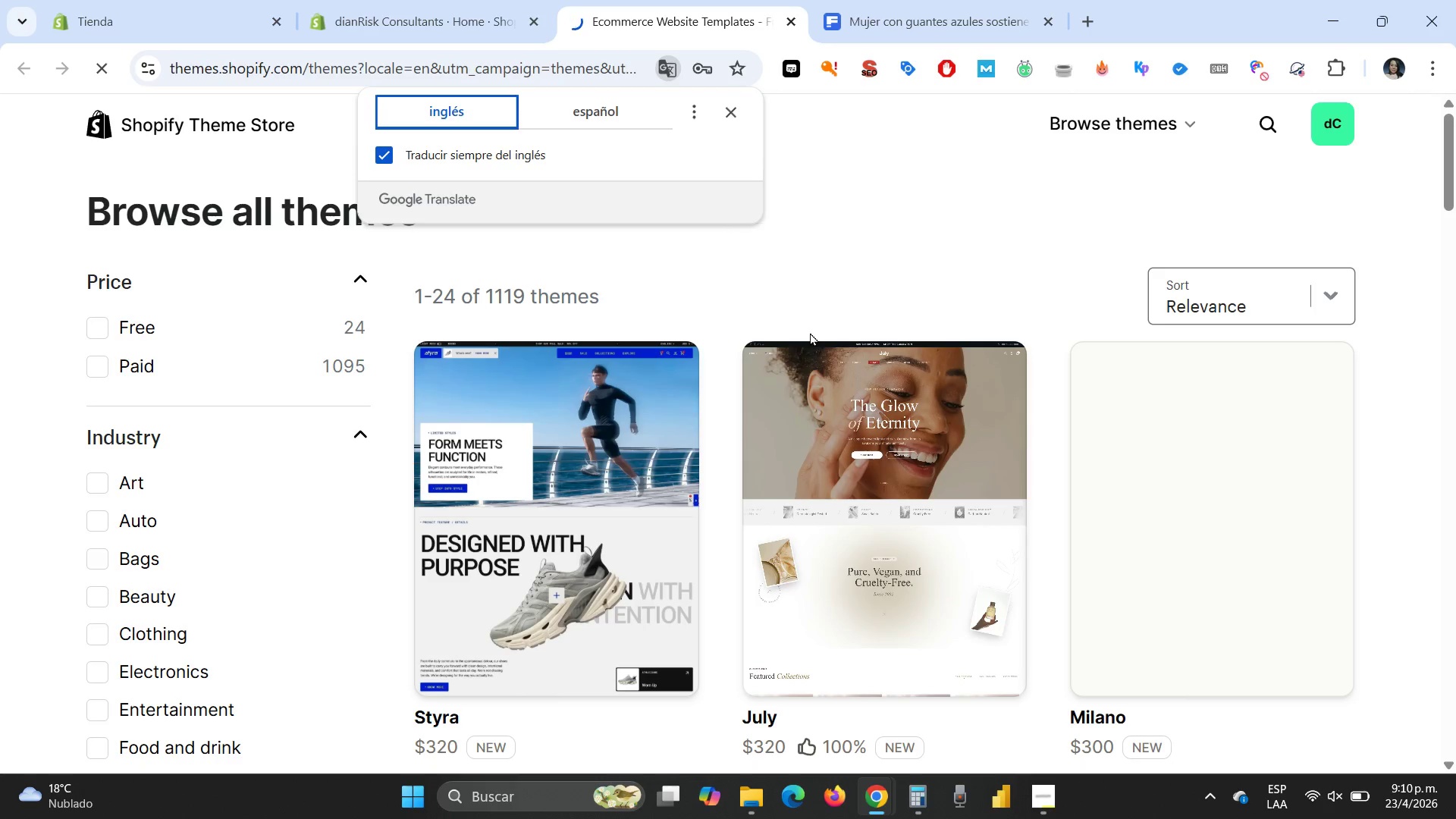 
left_click([1345, 672])
 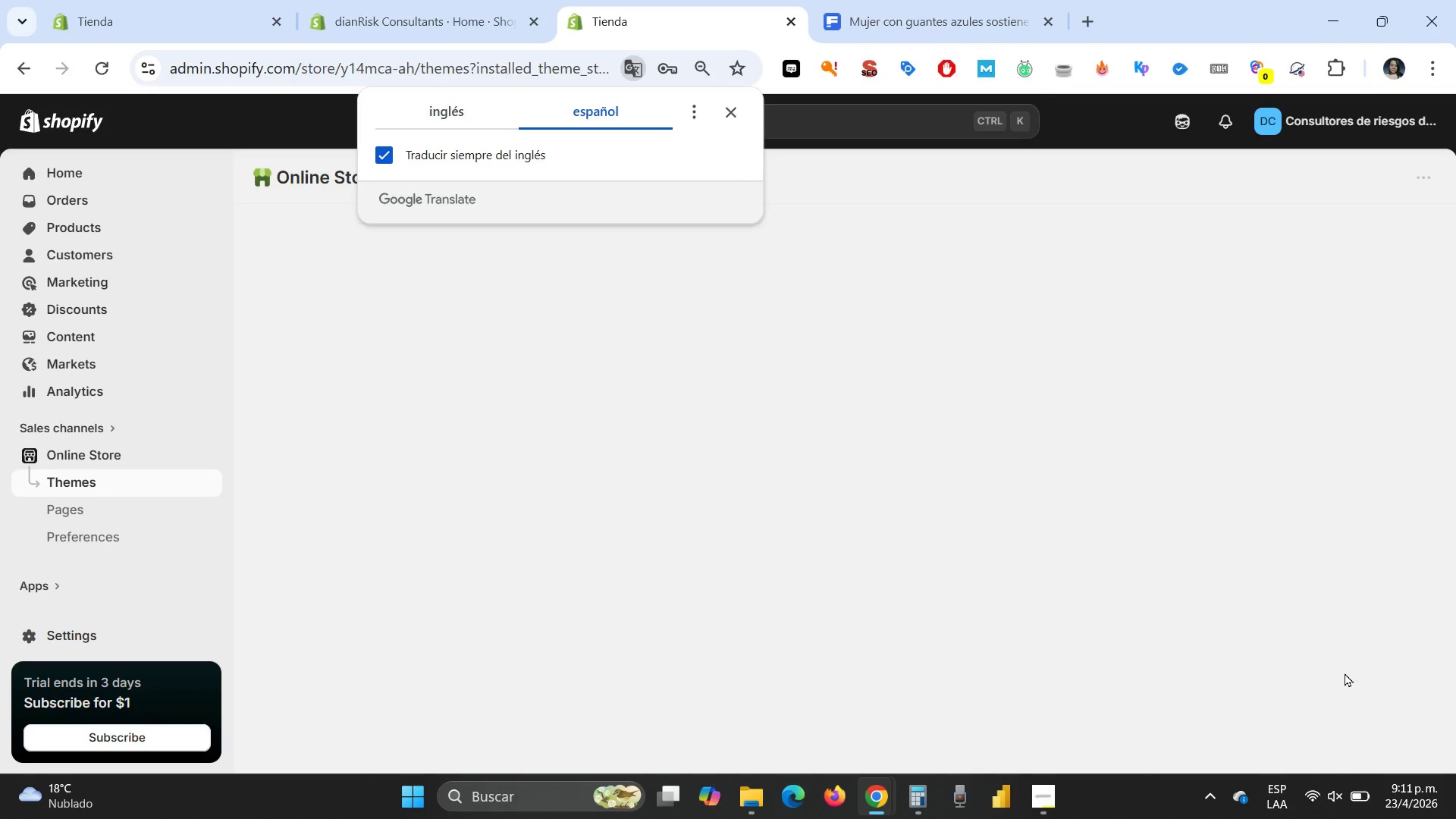 
wait(28.67)
 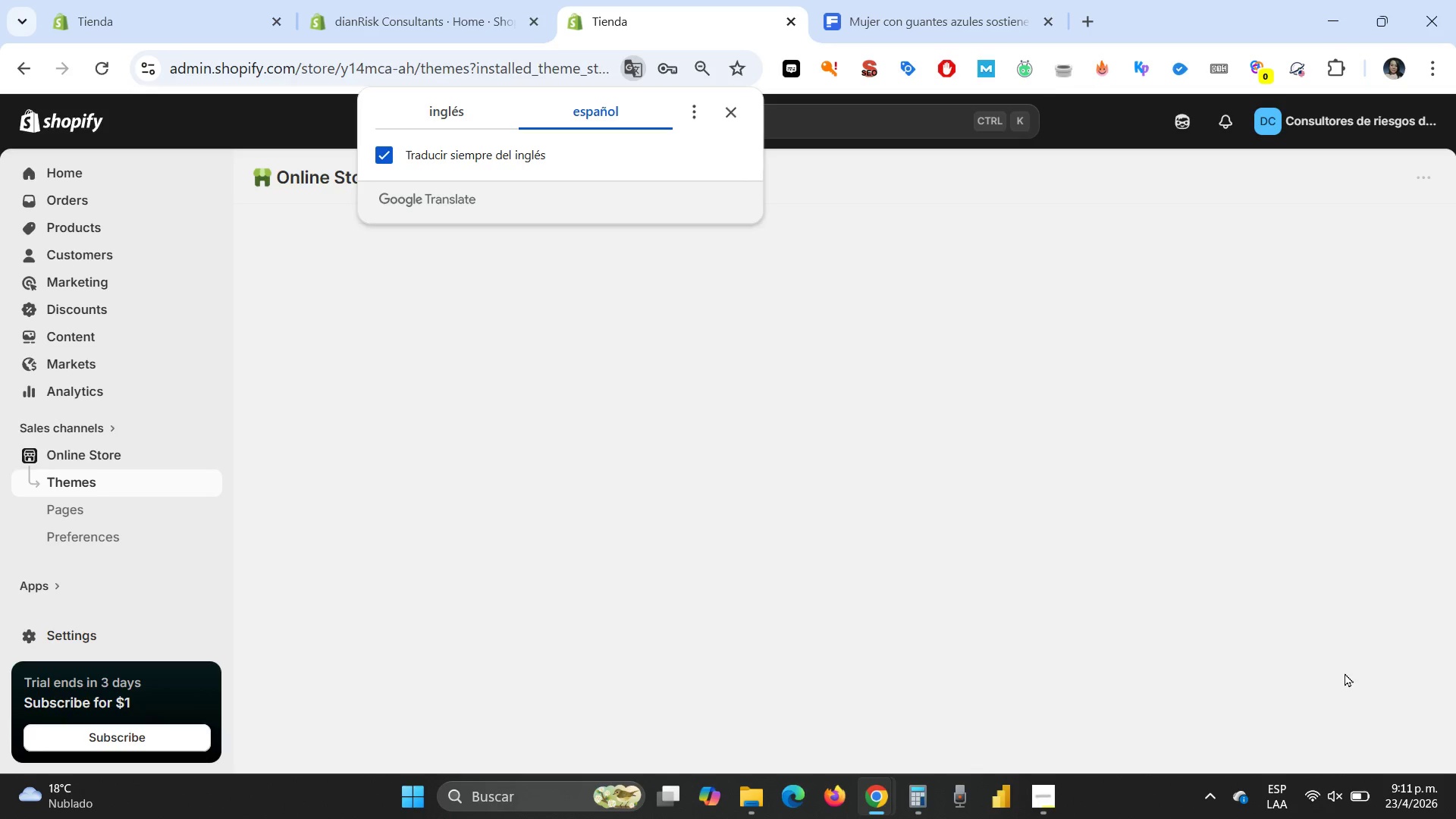 
left_click([731, 111])
 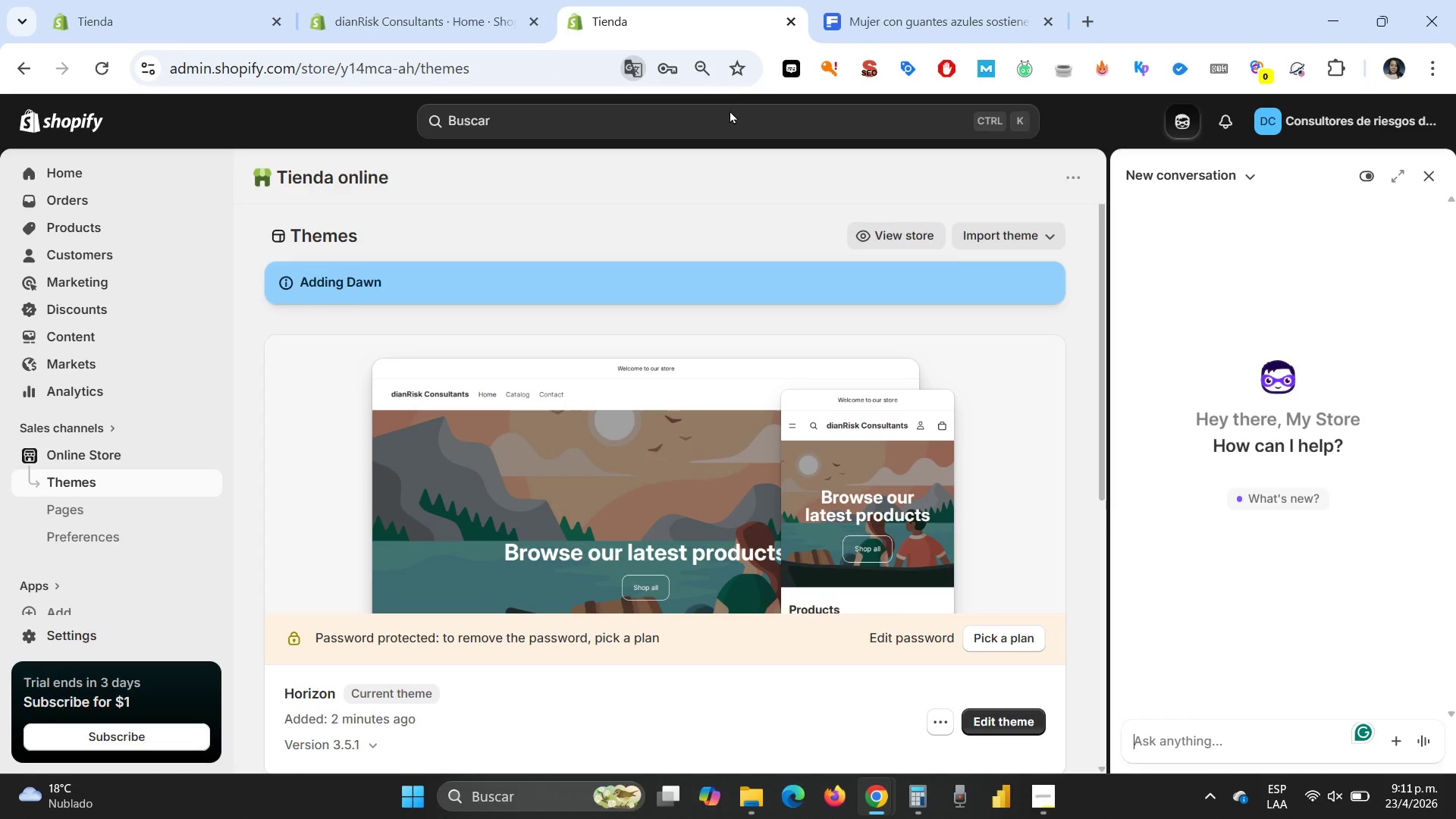 
mouse_move([1034, 265])
 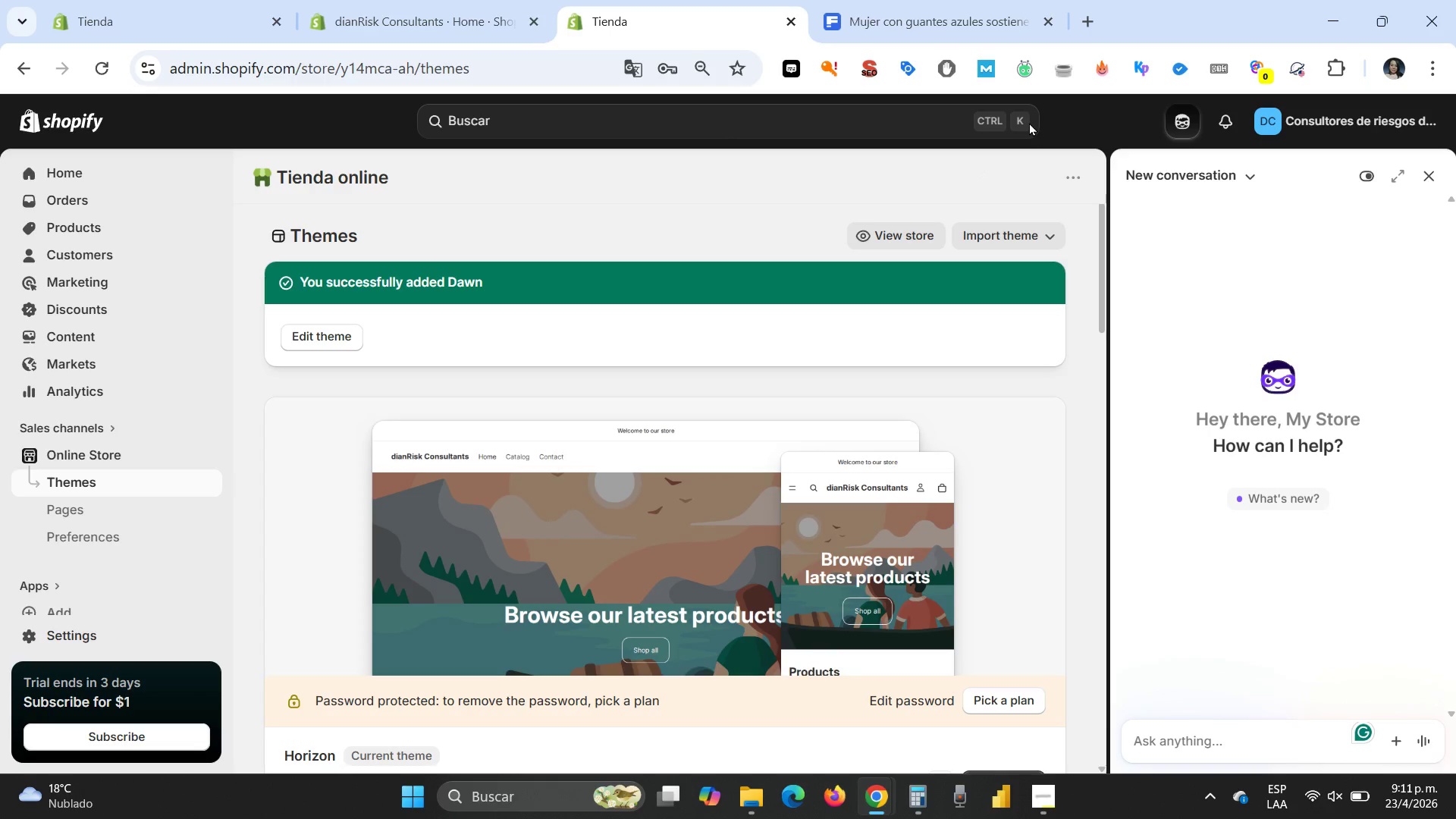 
wait(7.15)
 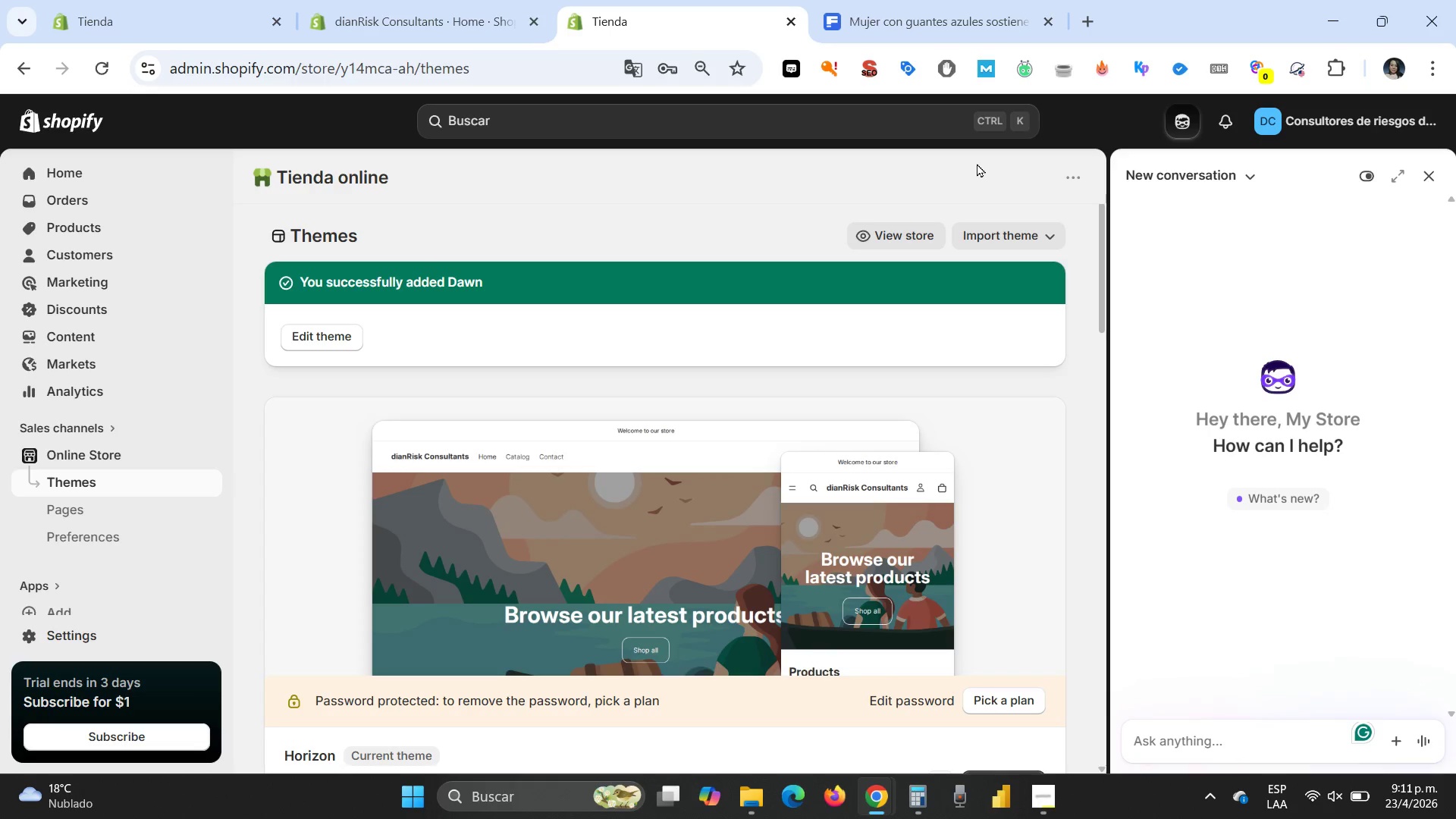 
scroll: coordinate [595, 386], scroll_direction: down, amount: 1.0
 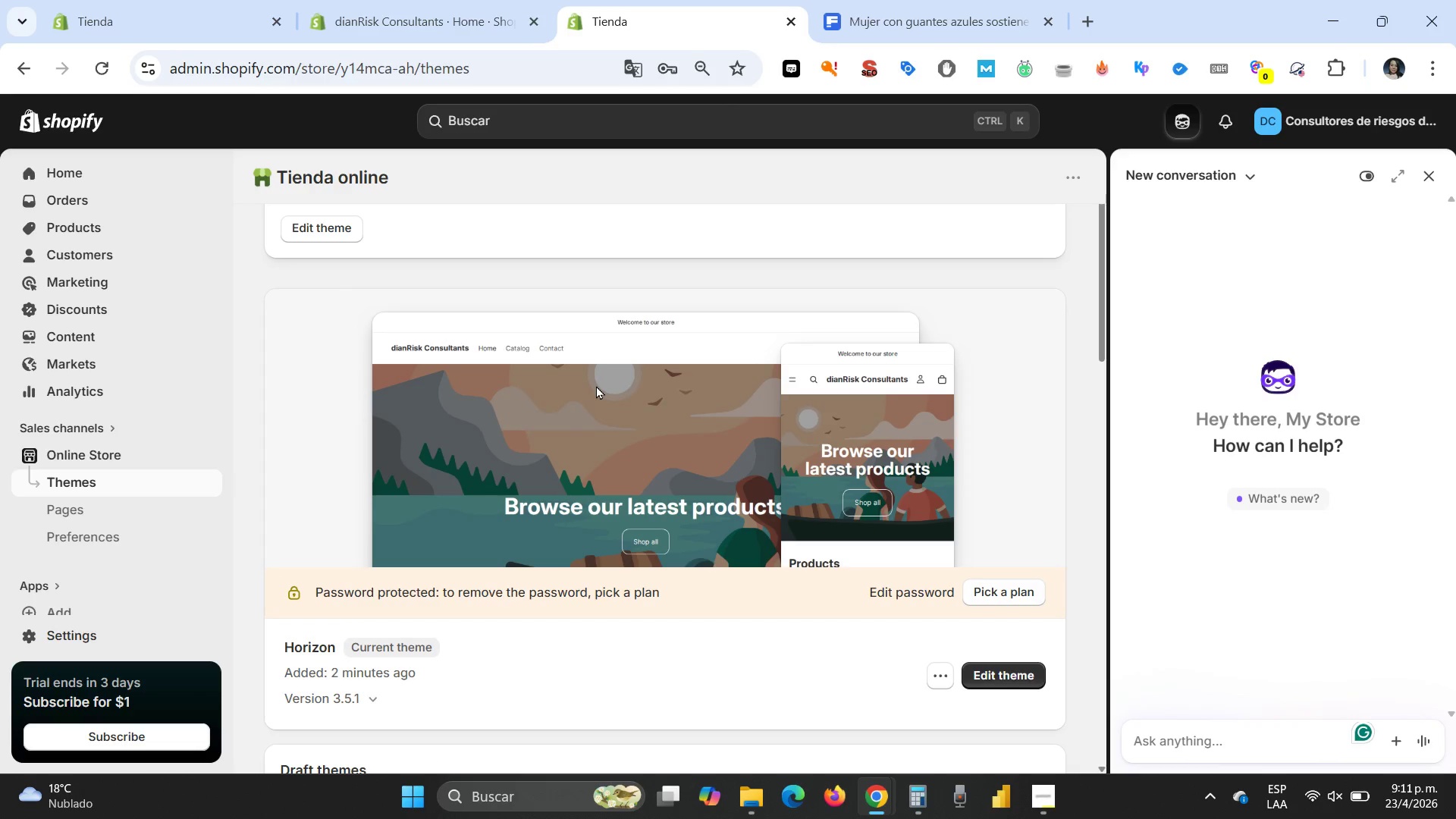 
scroll: coordinate [596, 385], scroll_direction: up, amount: 1.0
 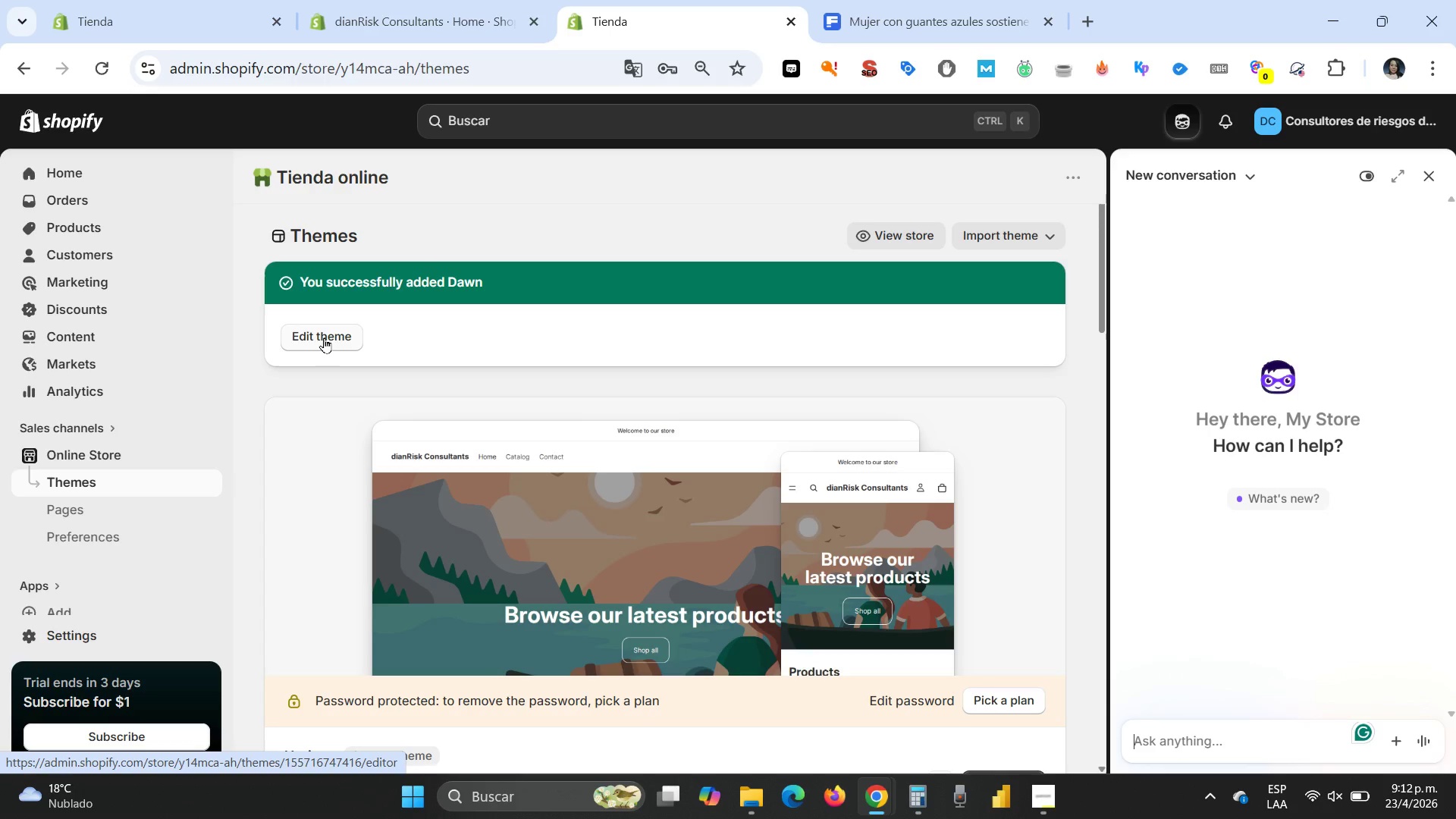 
wait(44.88)
 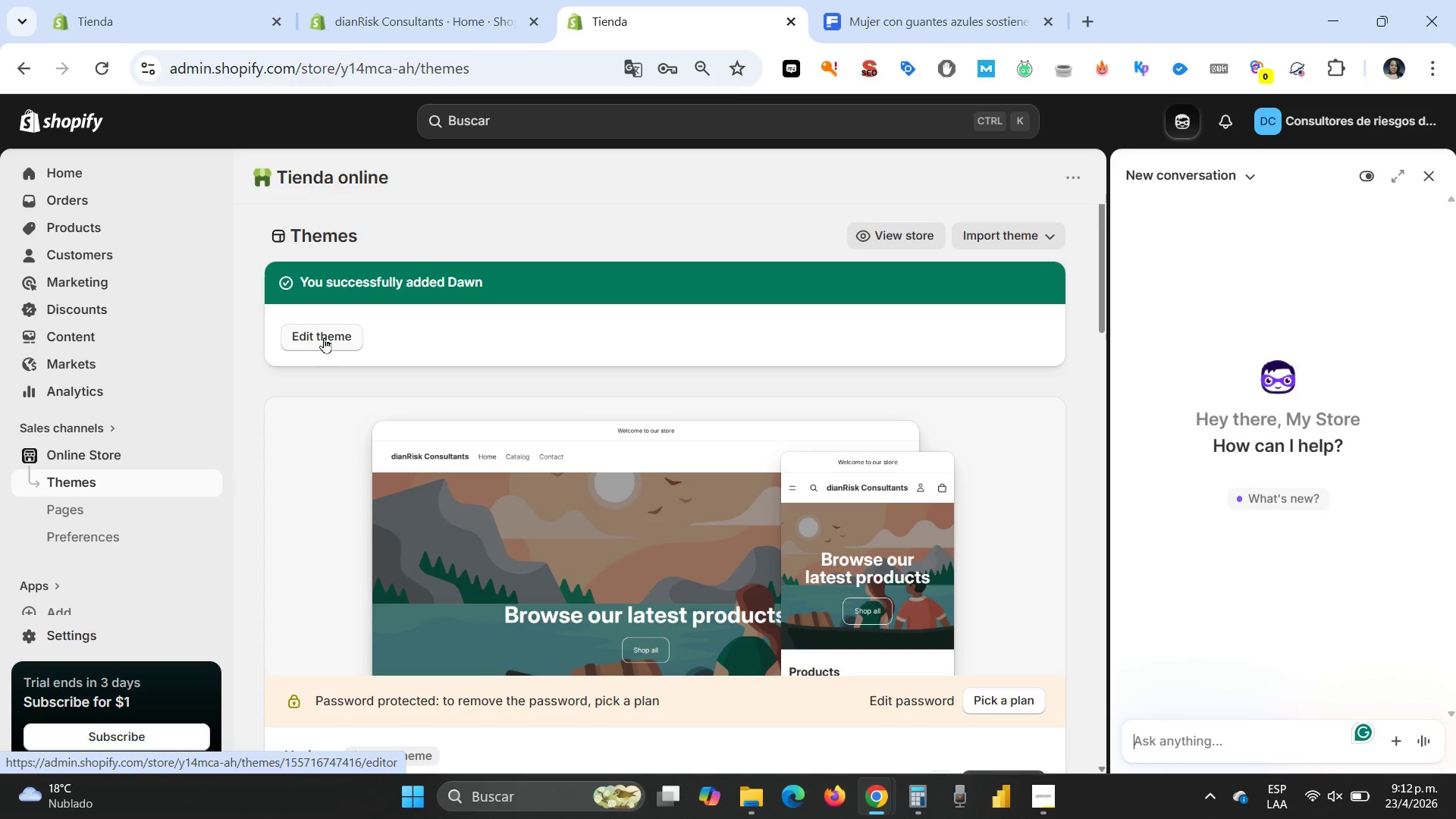 
left_click([322, 339])
 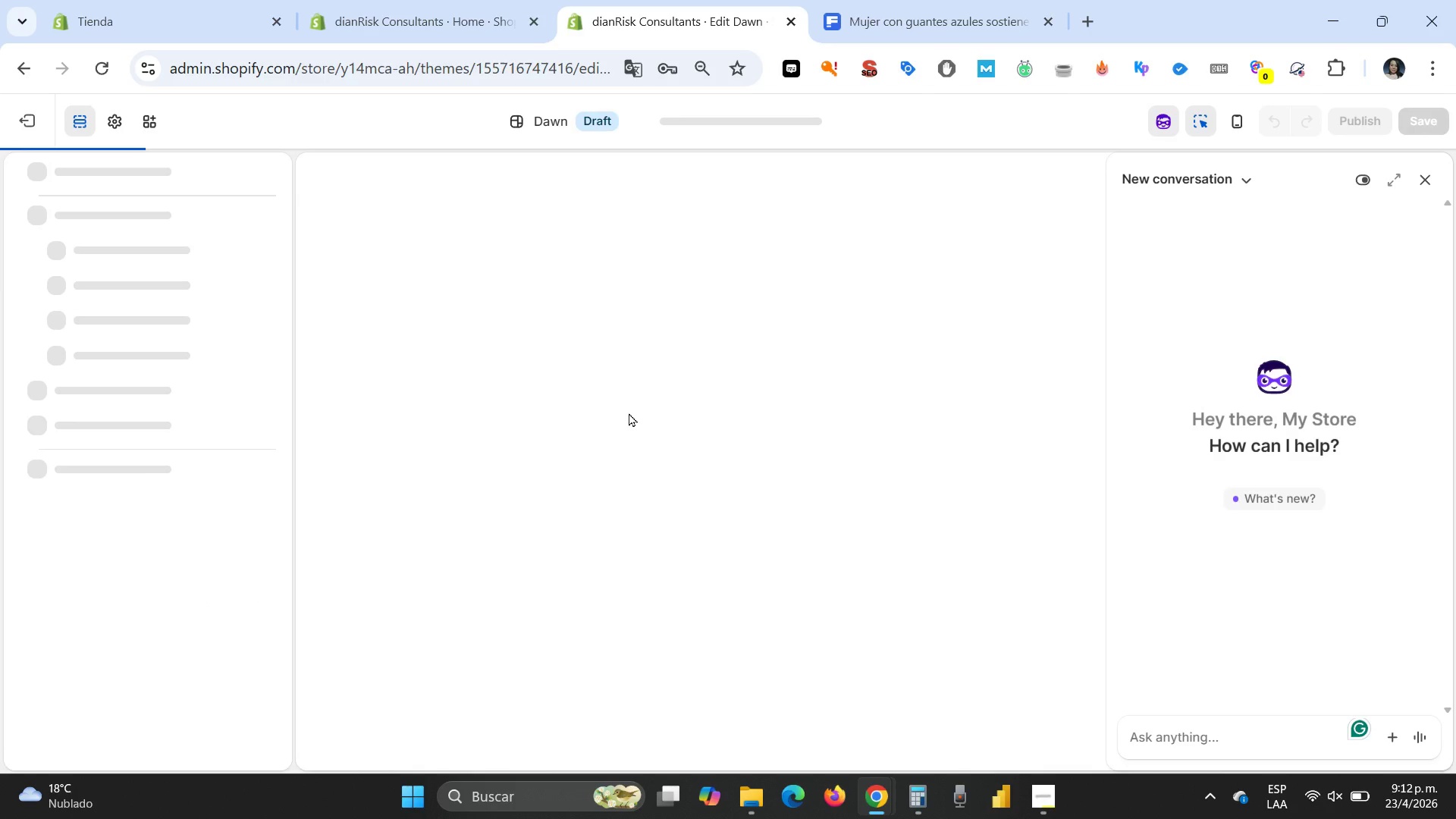 
wait(12.2)
 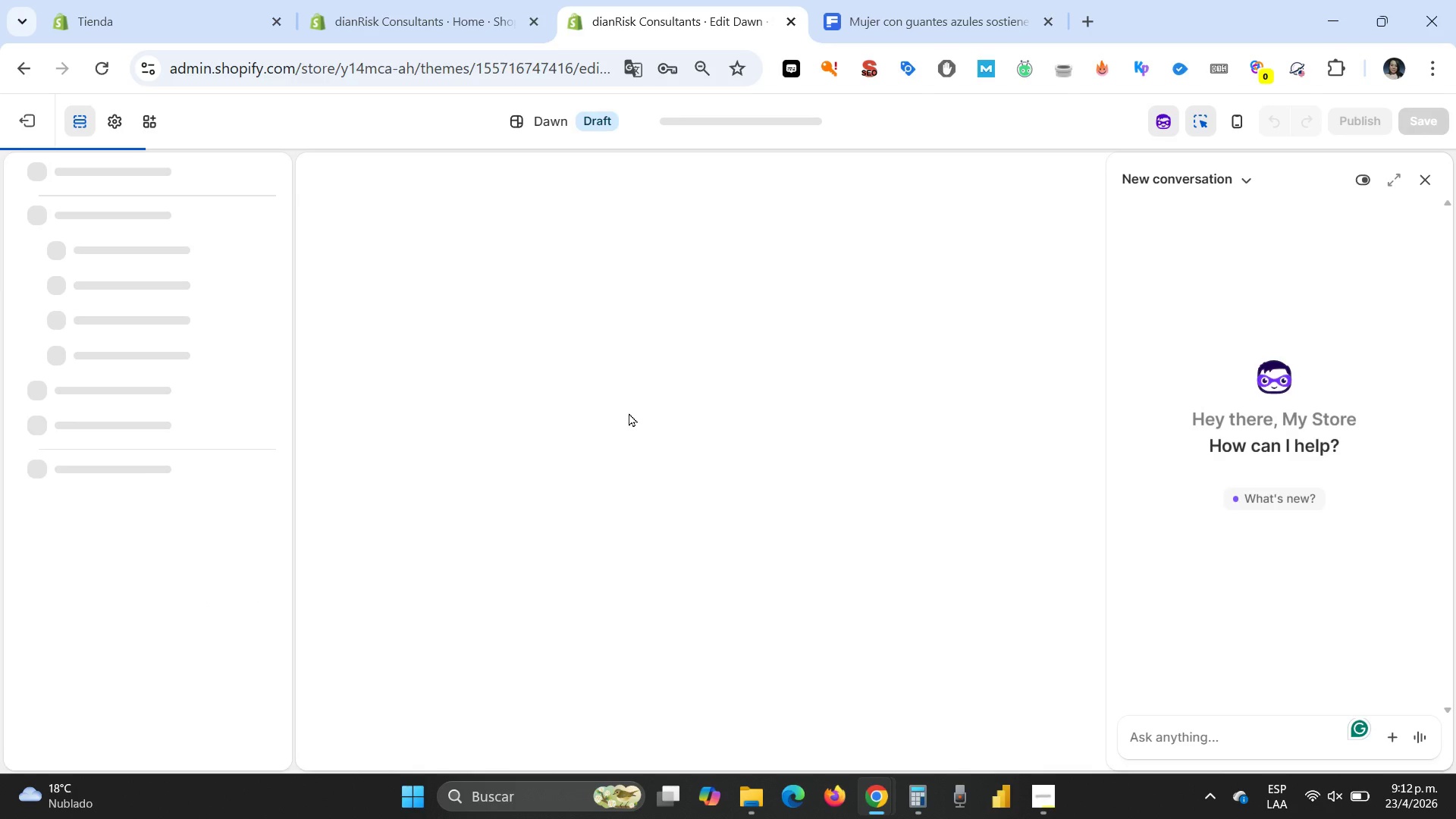 
mouse_move([1299, 788])
 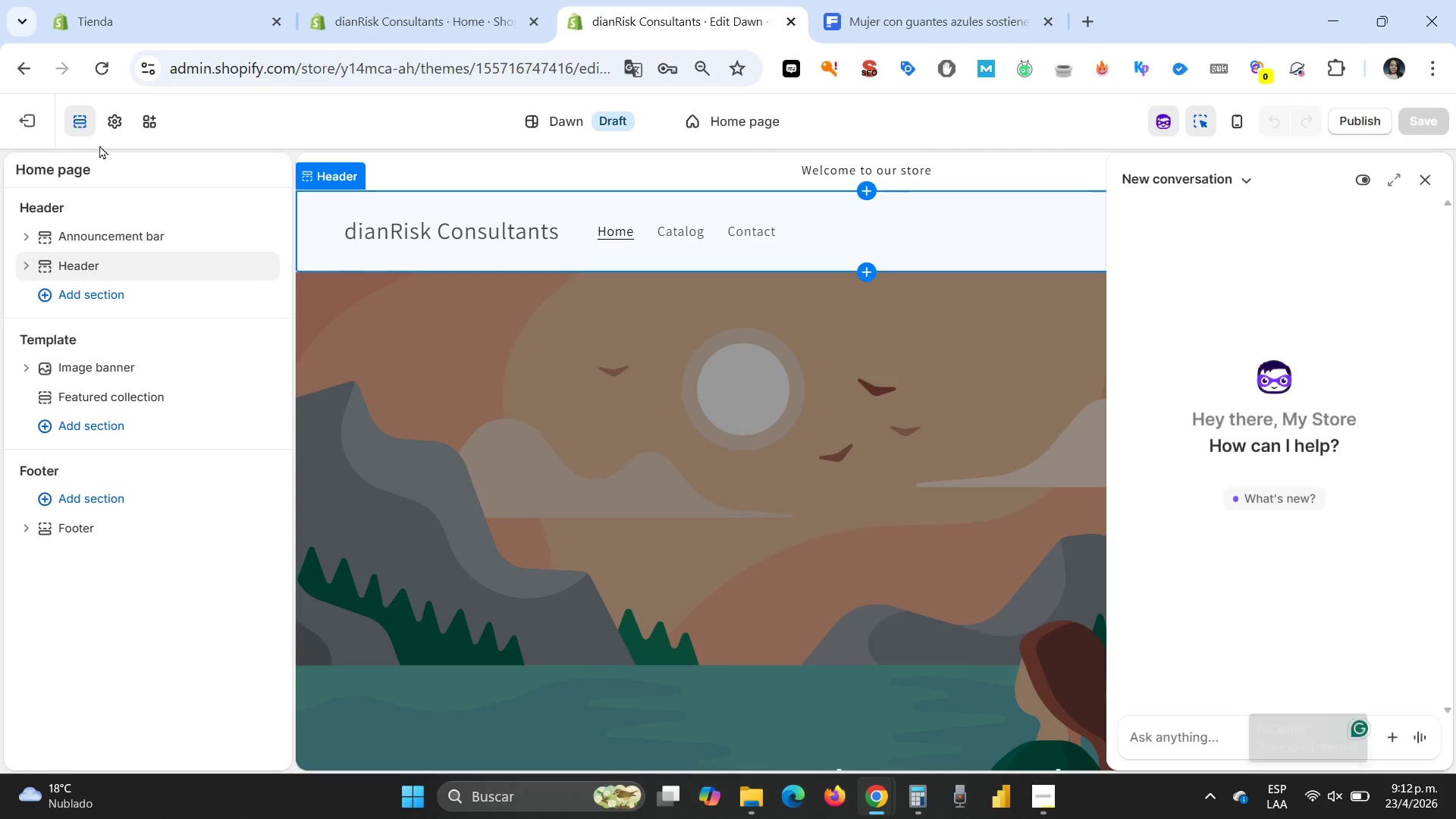 
mouse_move([63, 138])
 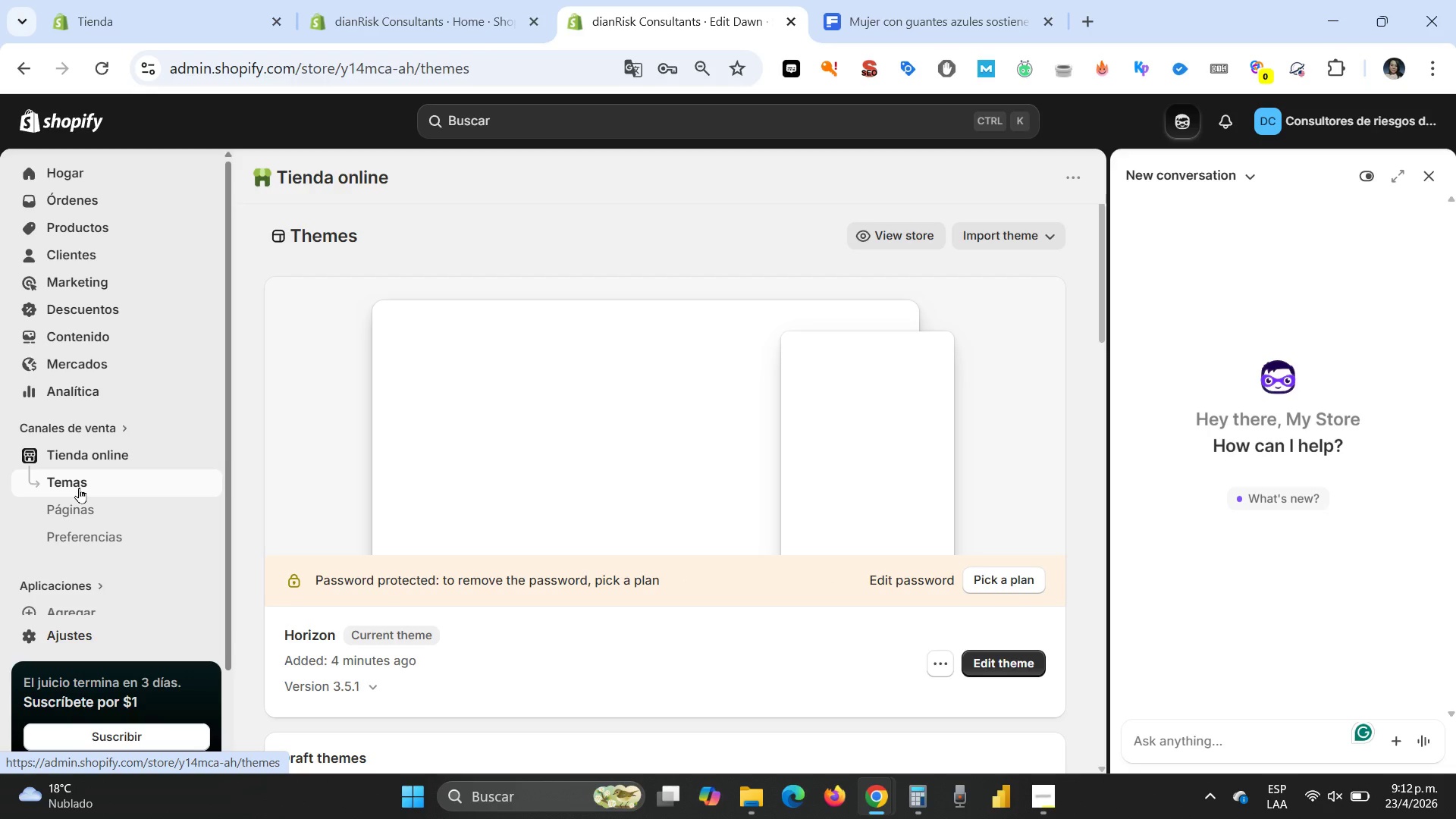 
left_click([79, 488])
 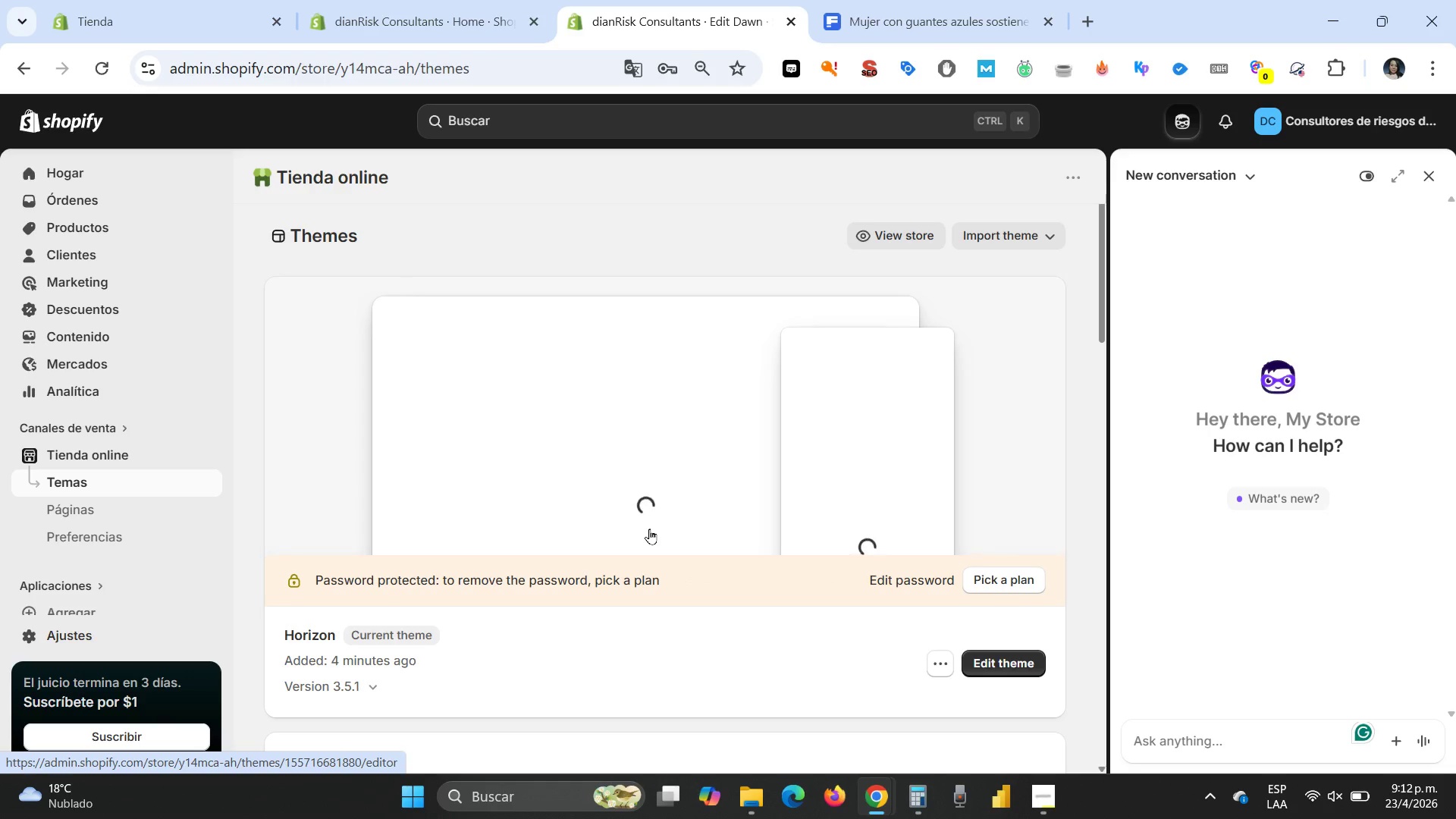 
scroll: coordinate [649, 529], scroll_direction: down, amount: 3.0
 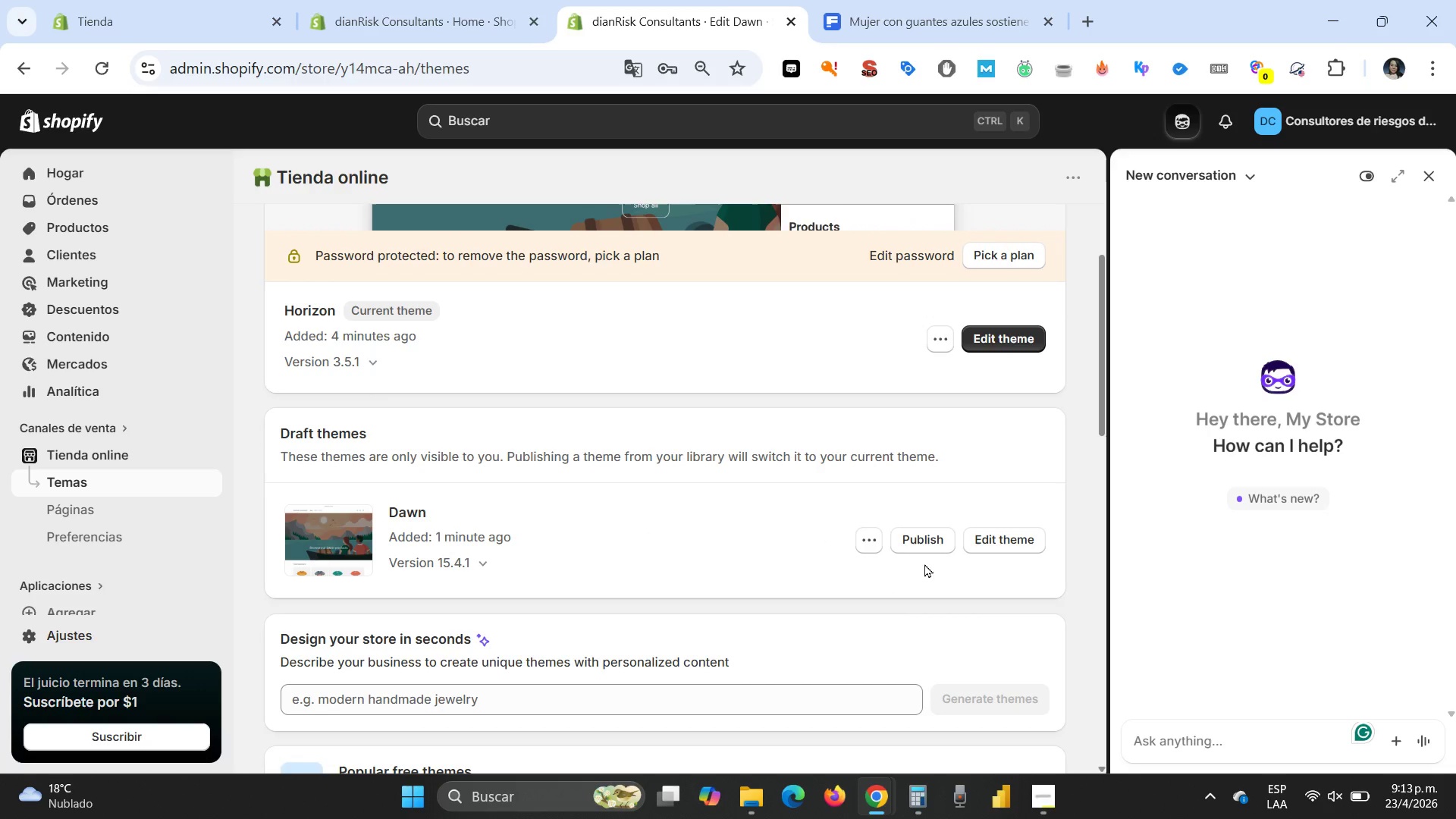 
wait(7.59)
 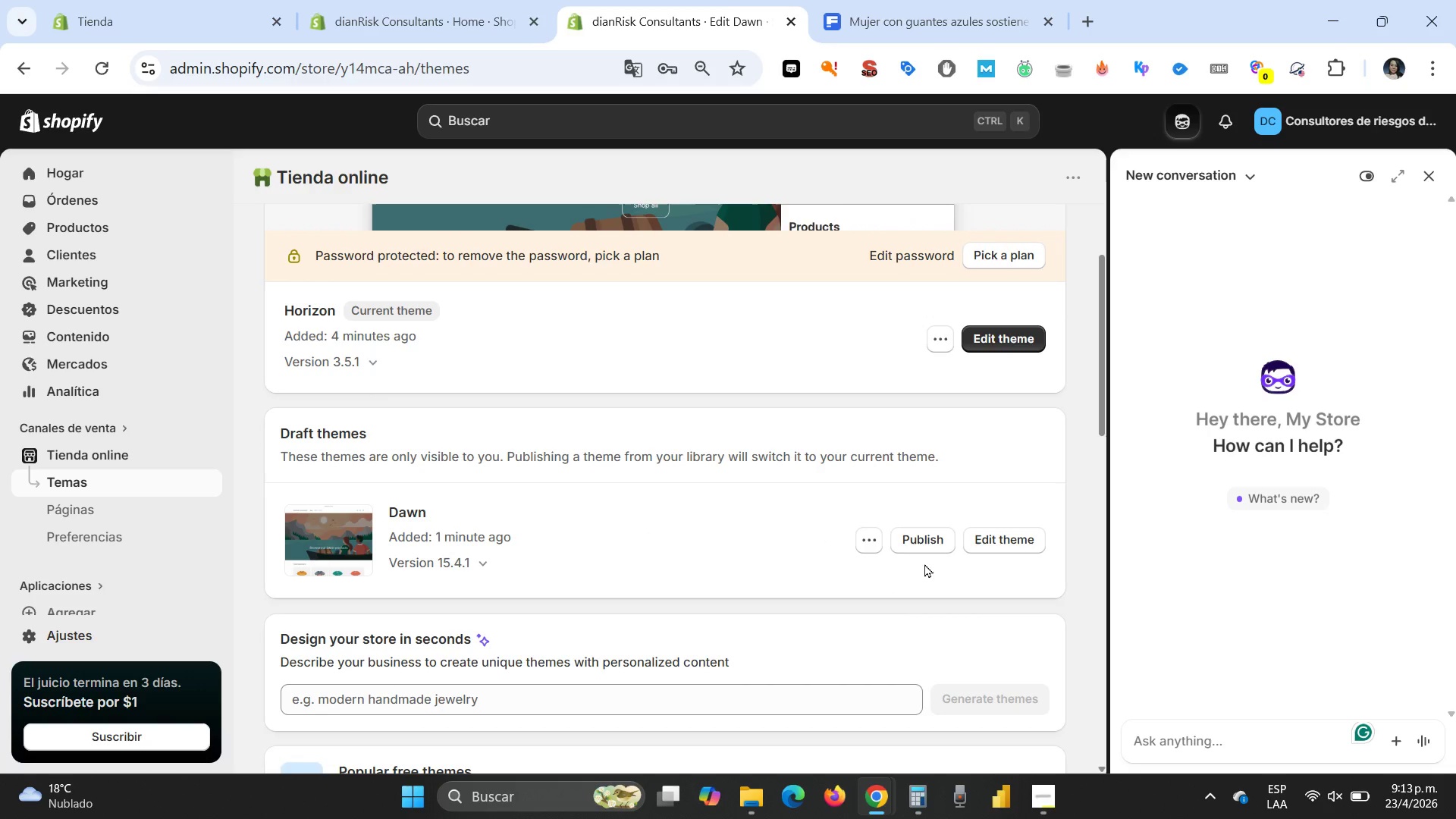 
left_click([1007, 540])
 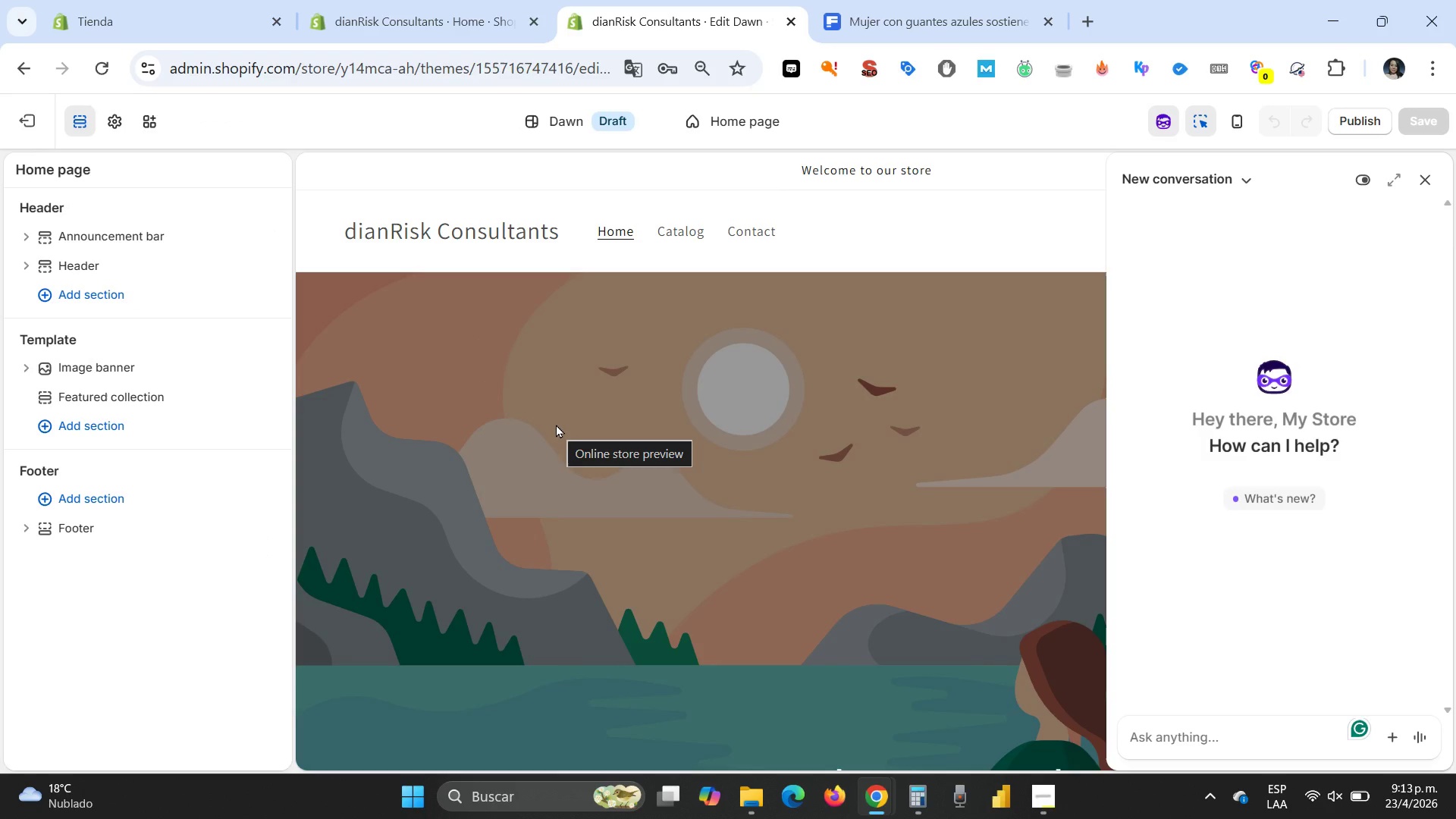 
wait(12.39)
 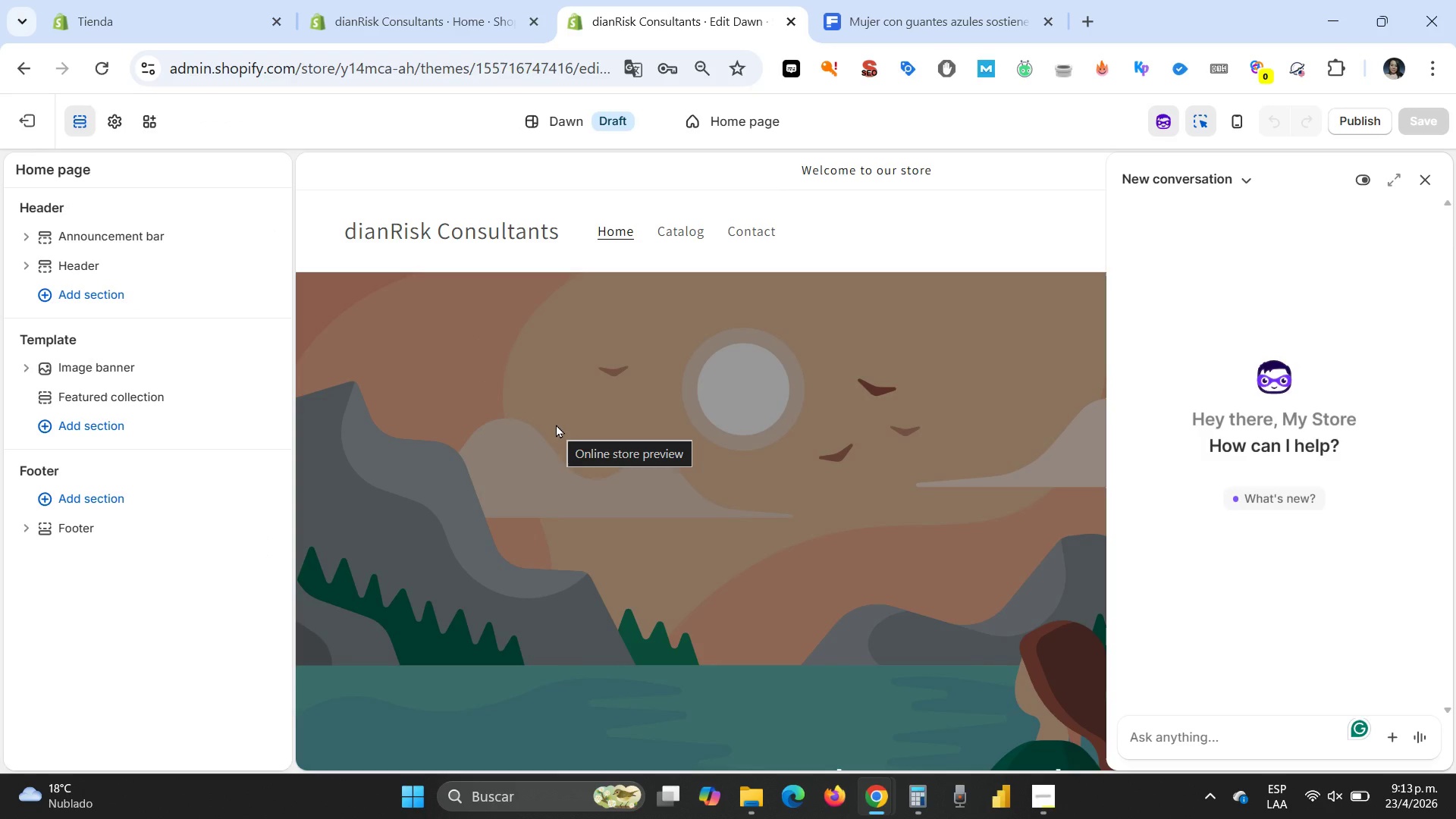 
left_click([112, 121])
 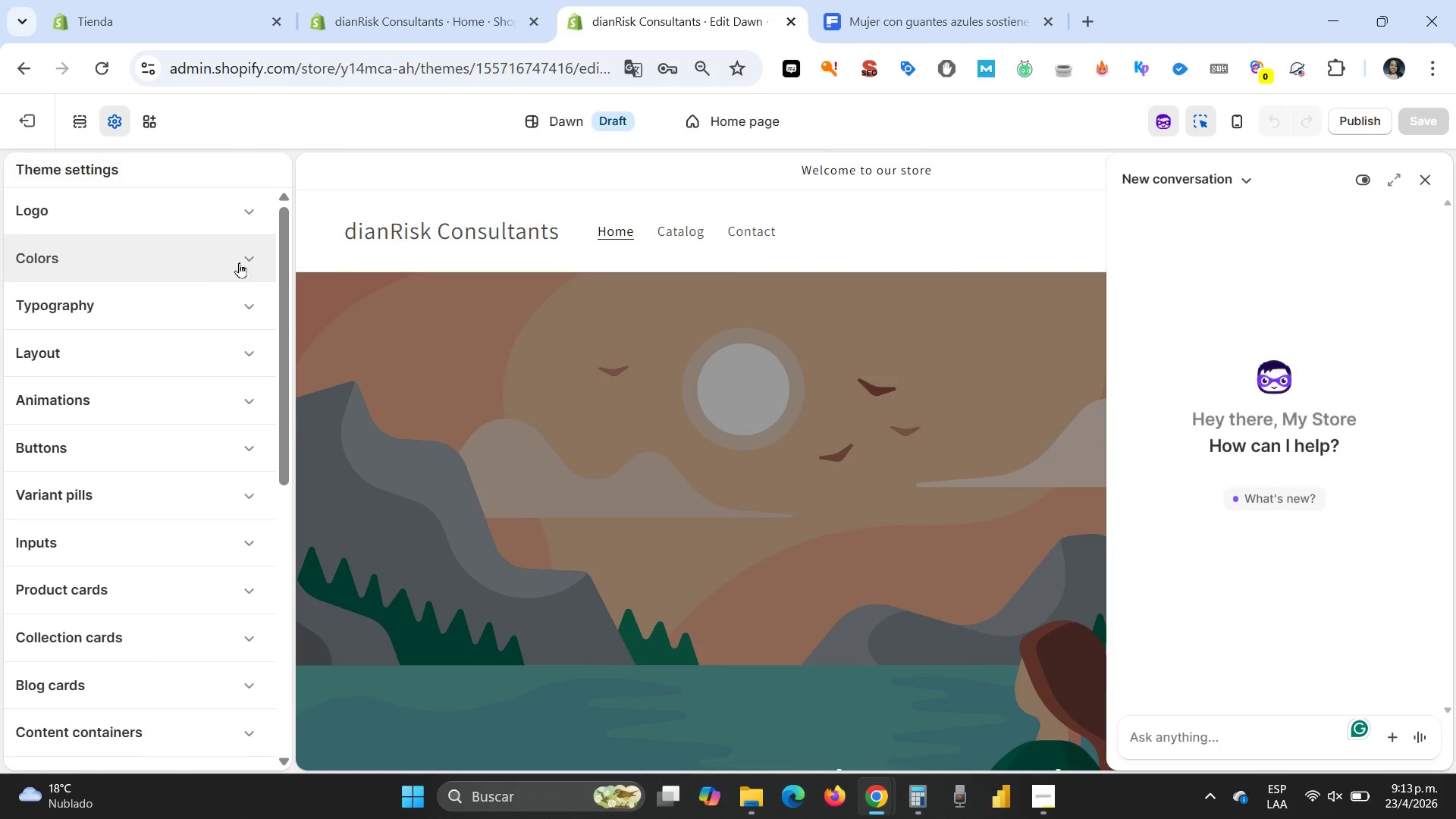 
left_click([253, 262])
 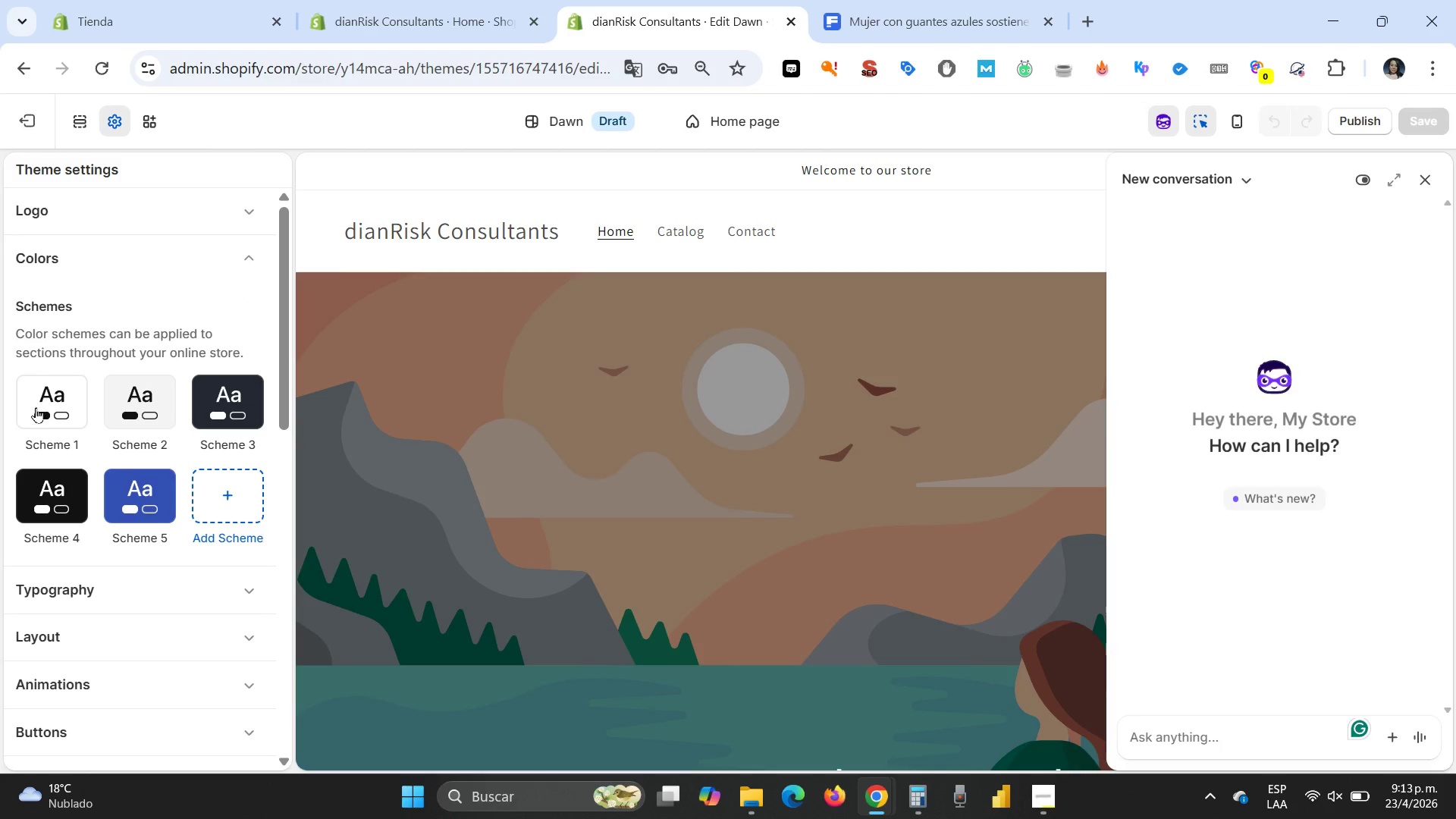 
left_click([50, 403])
 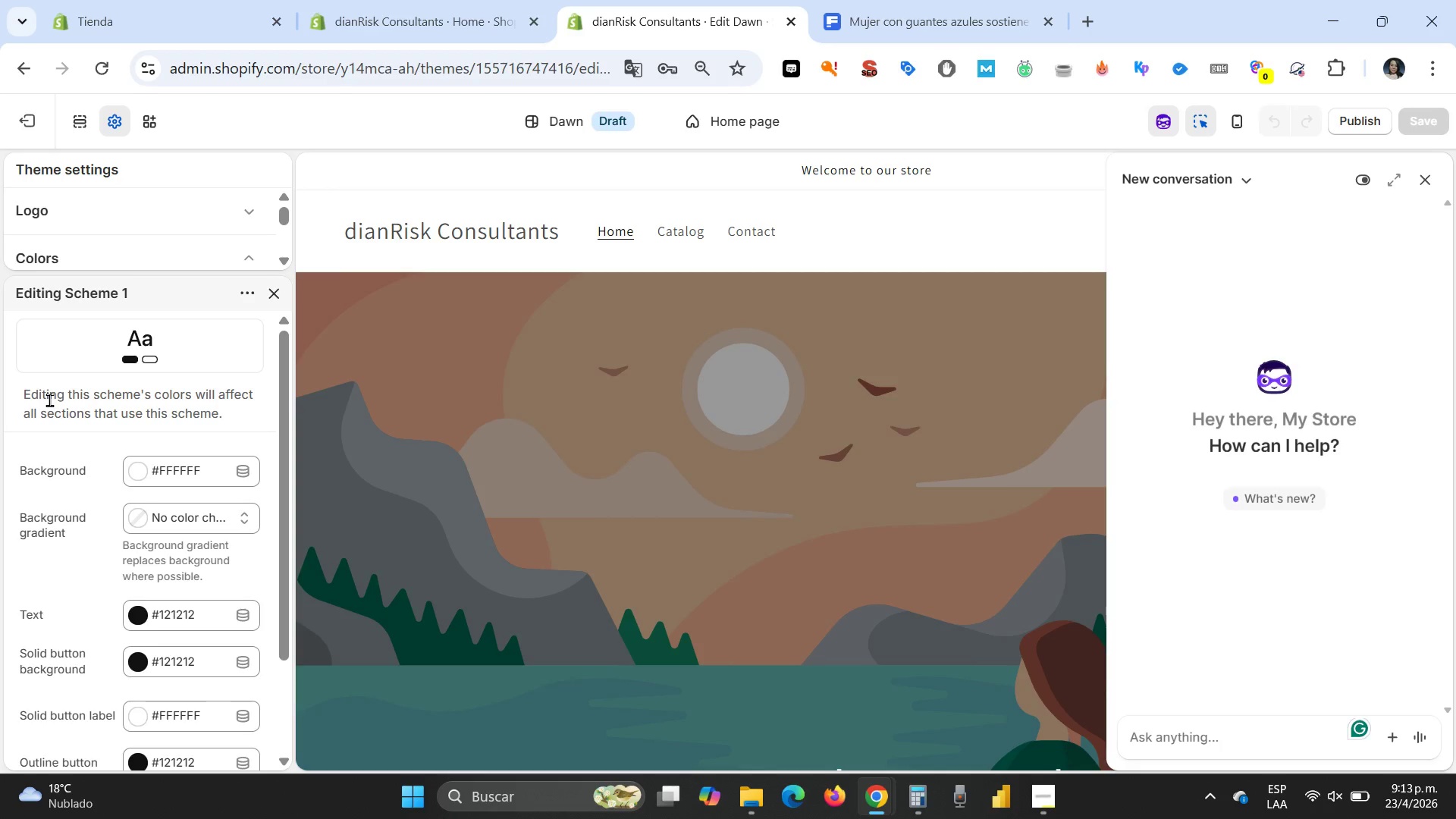 
wait(40.3)
 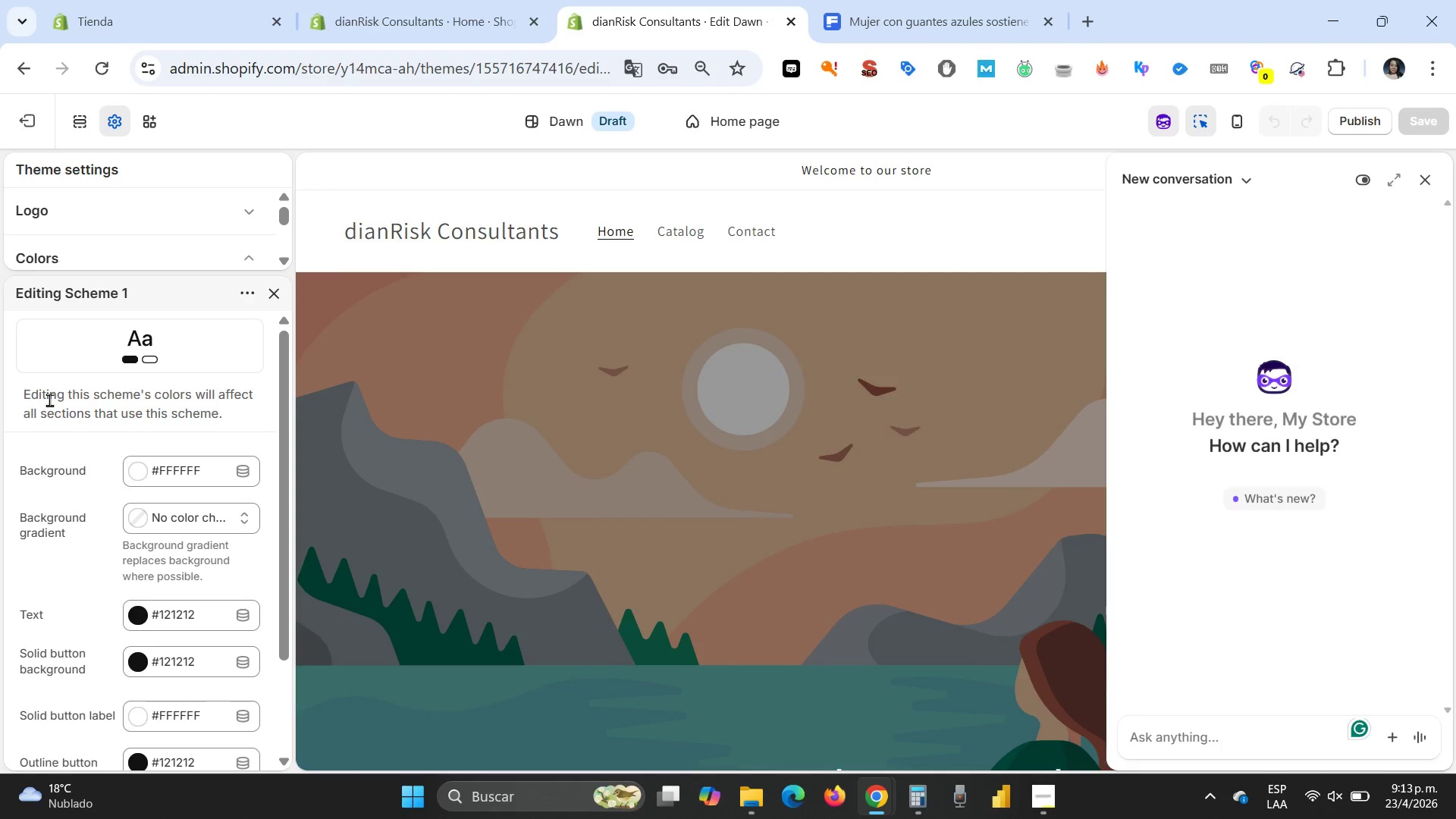 
scroll: coordinate [107, 518], scroll_direction: down, amount: 1.0
 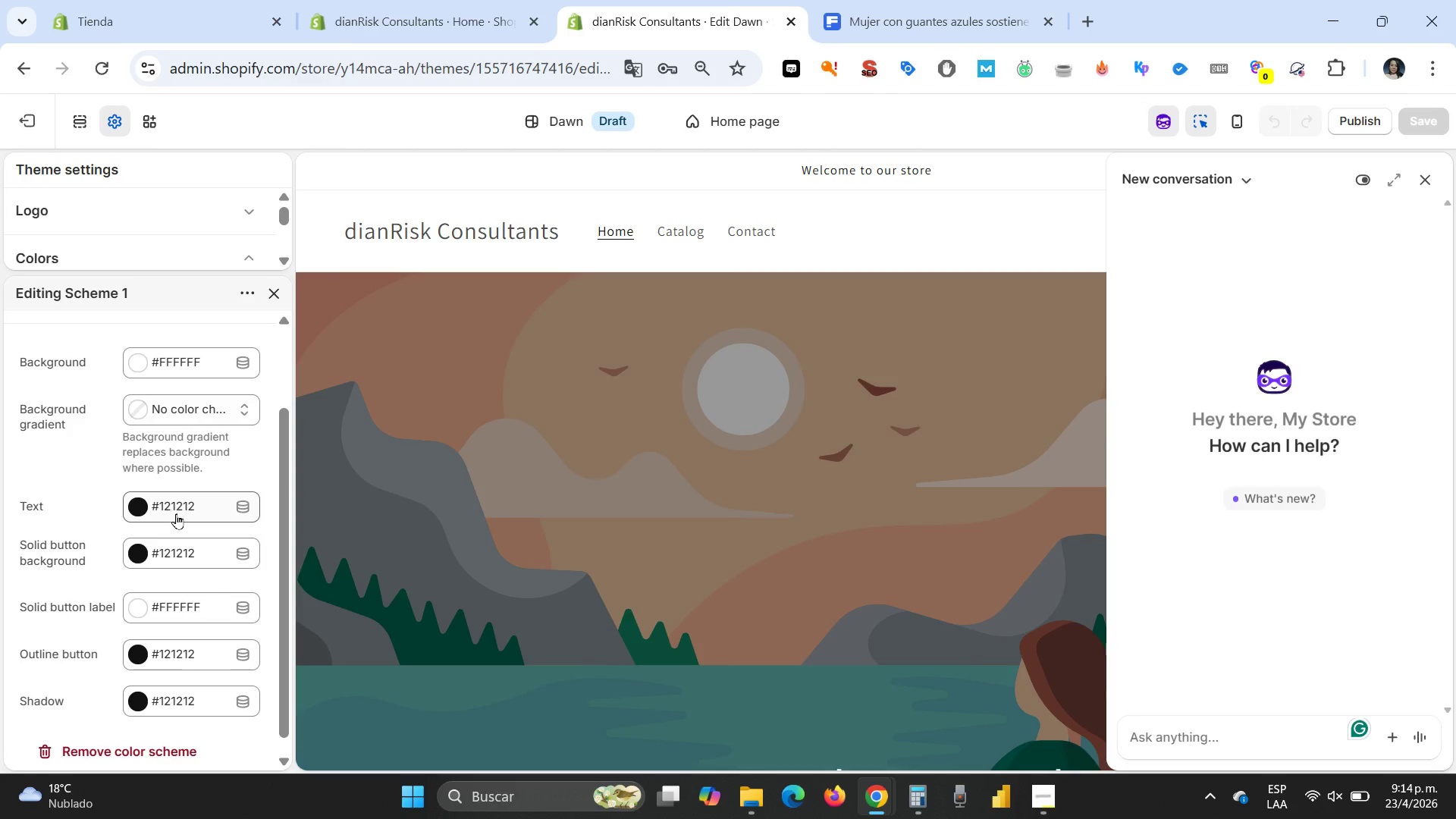 
left_click([184, 507])
 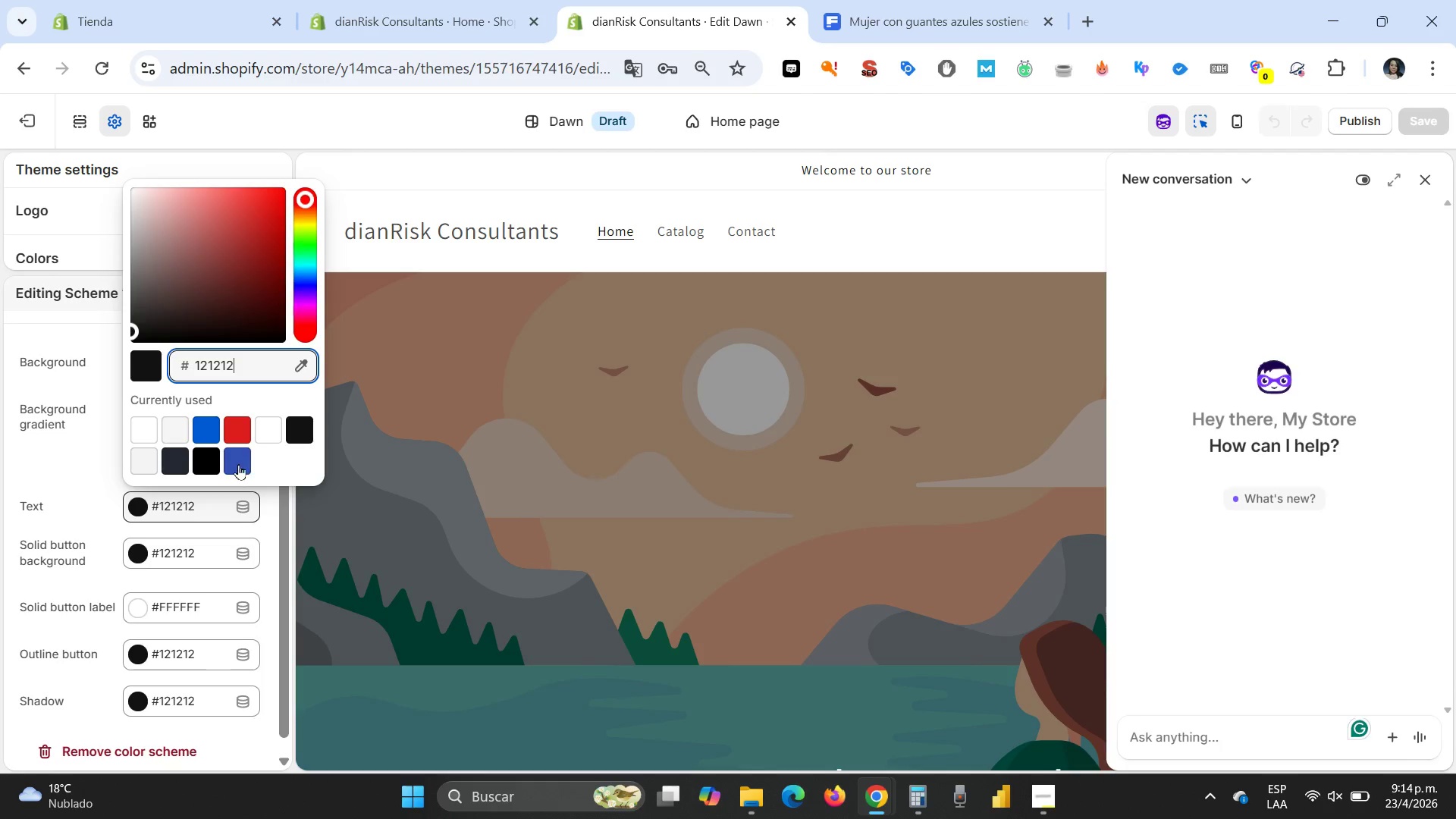 
left_click([237, 463])
 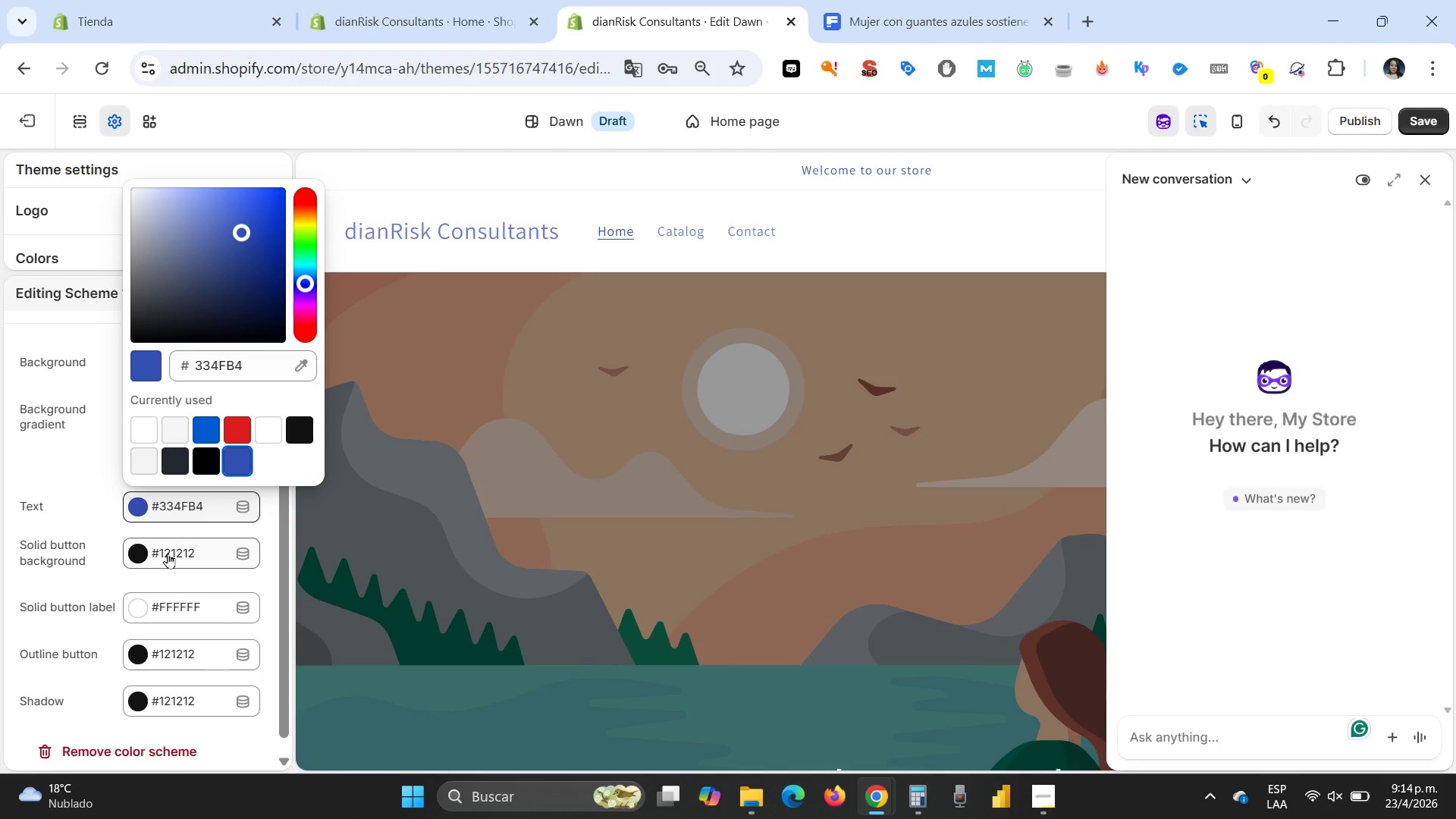 
wait(17.33)
 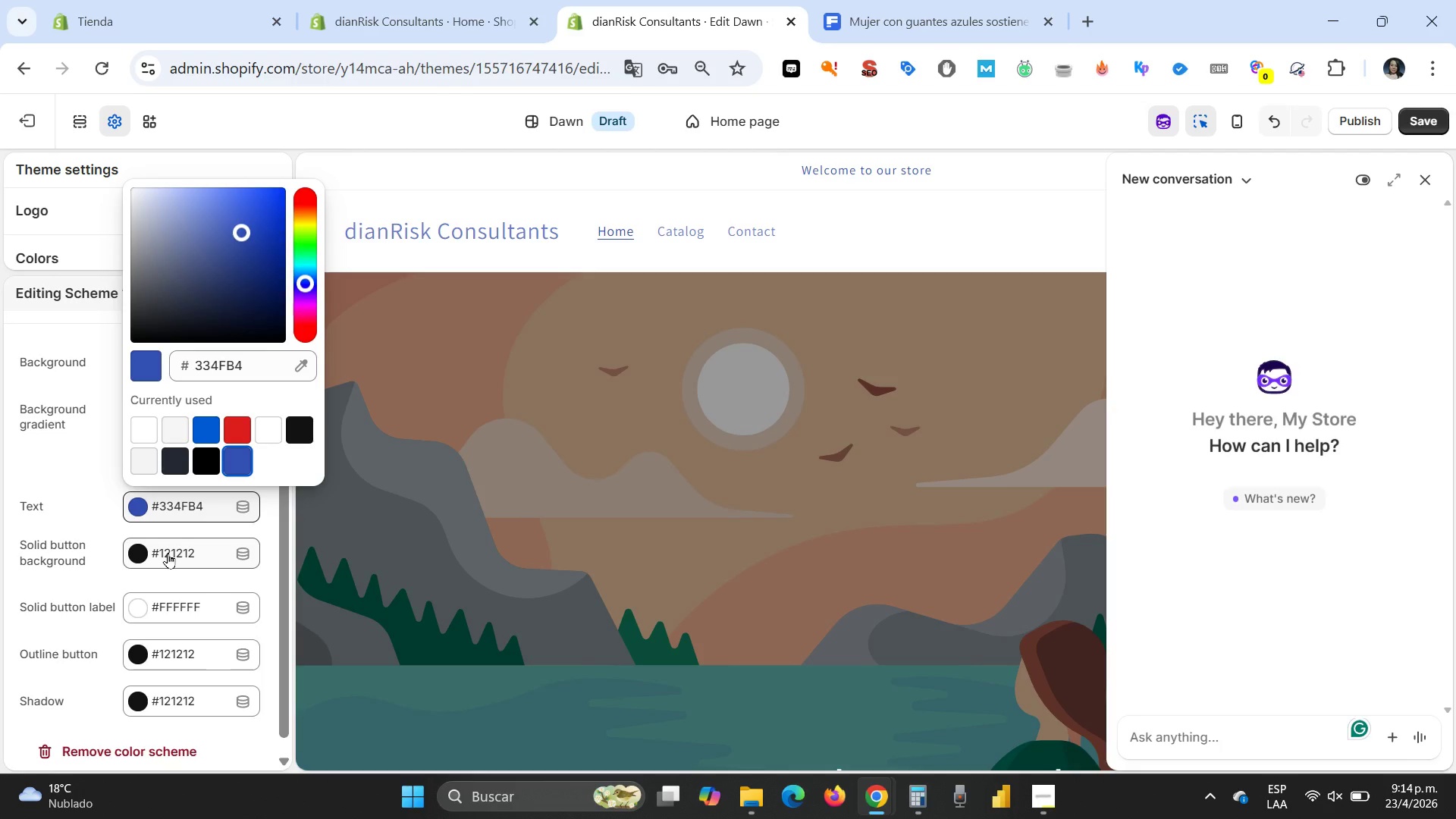 
left_click([179, 606])
 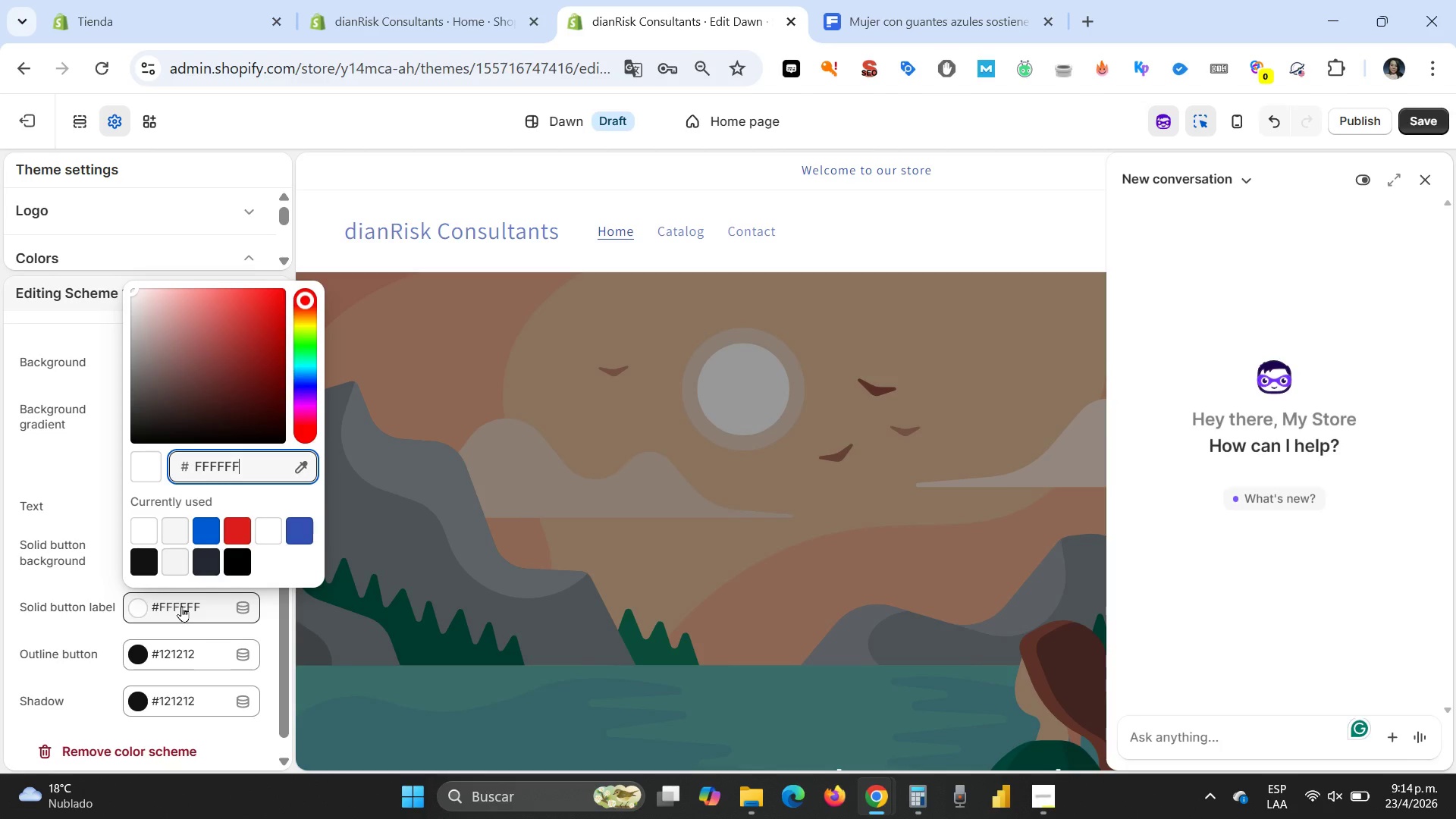 
left_click([80, 567])
 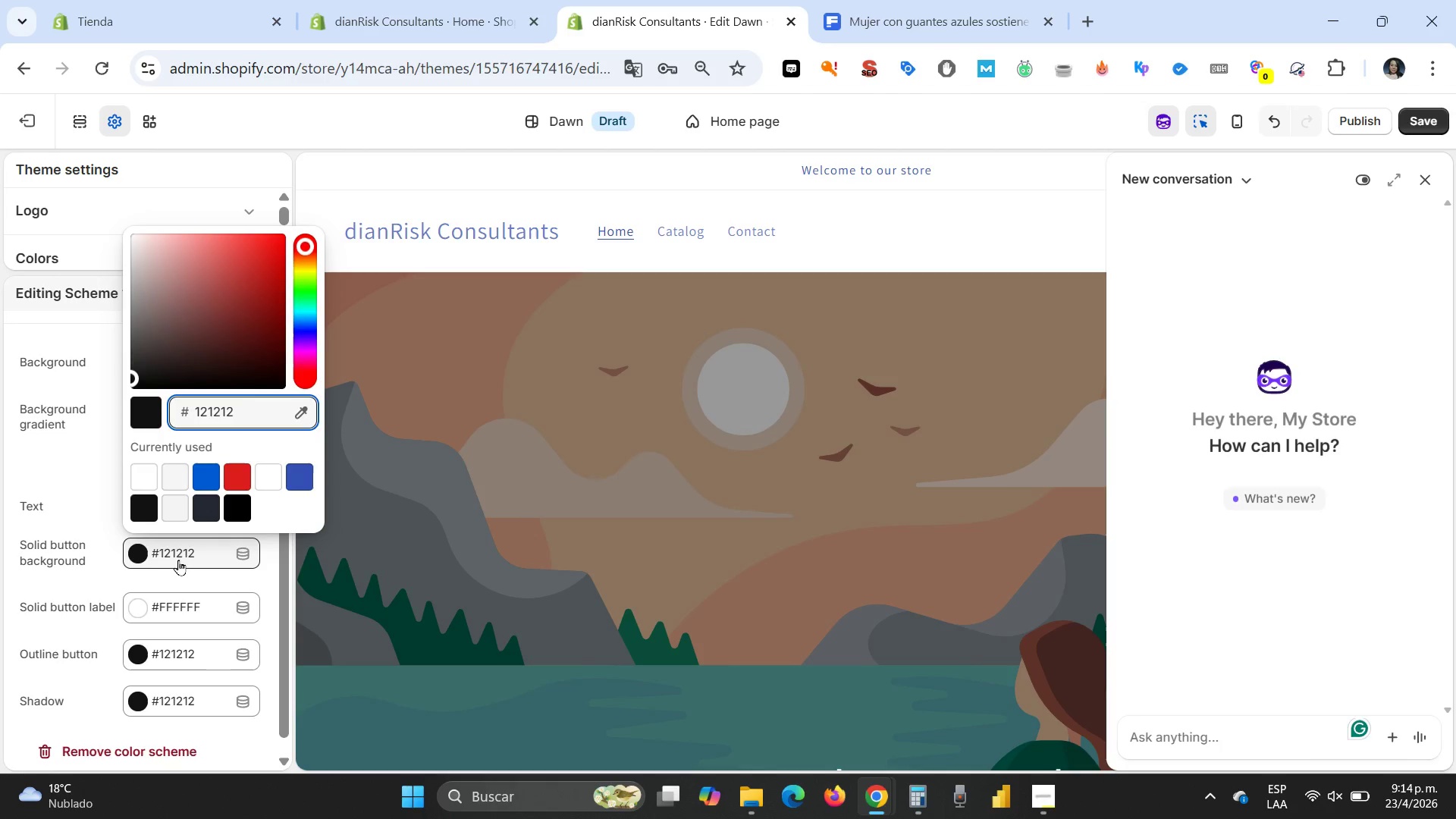 
left_click([180, 559])
 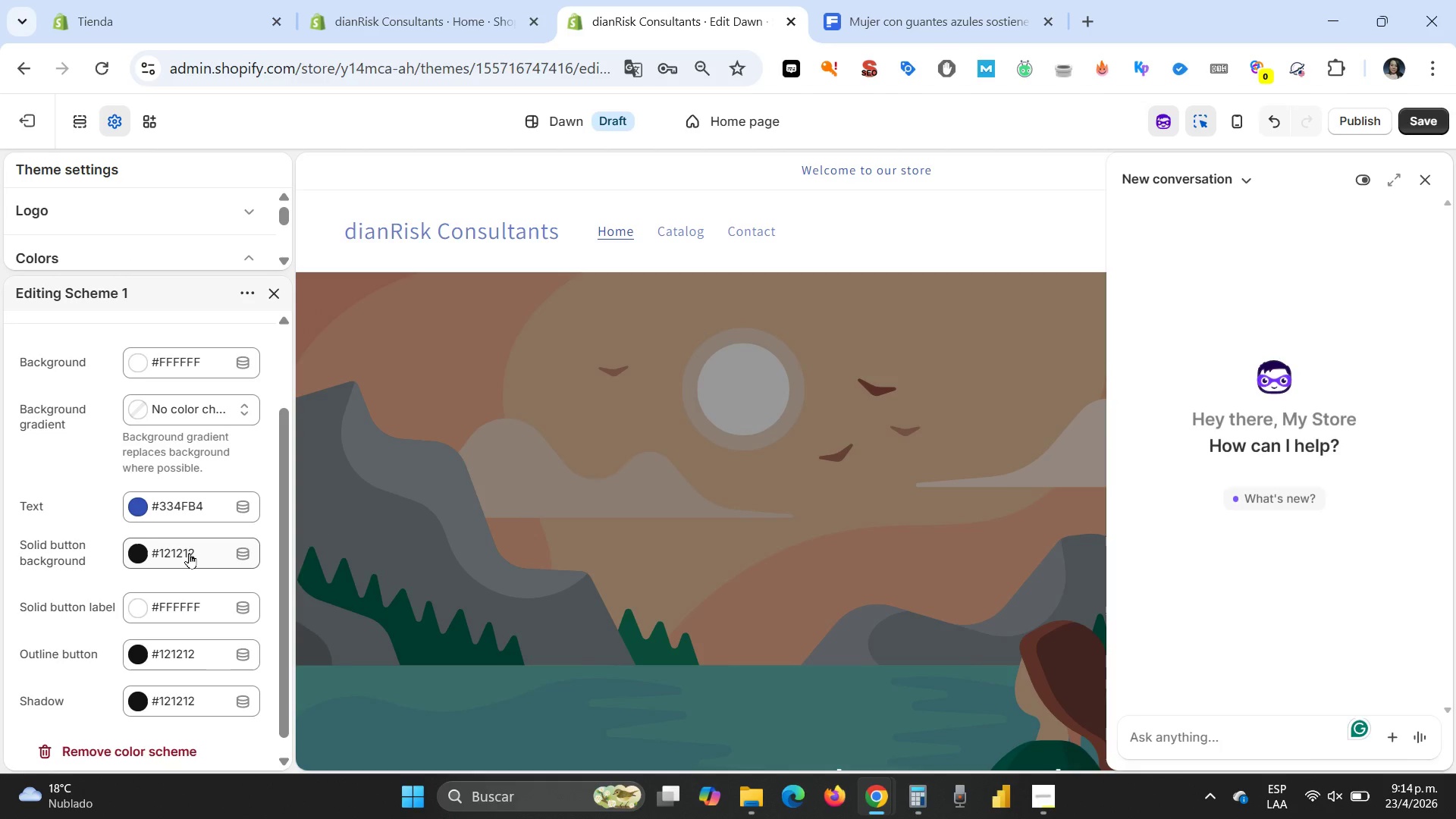 
left_click([193, 554])
 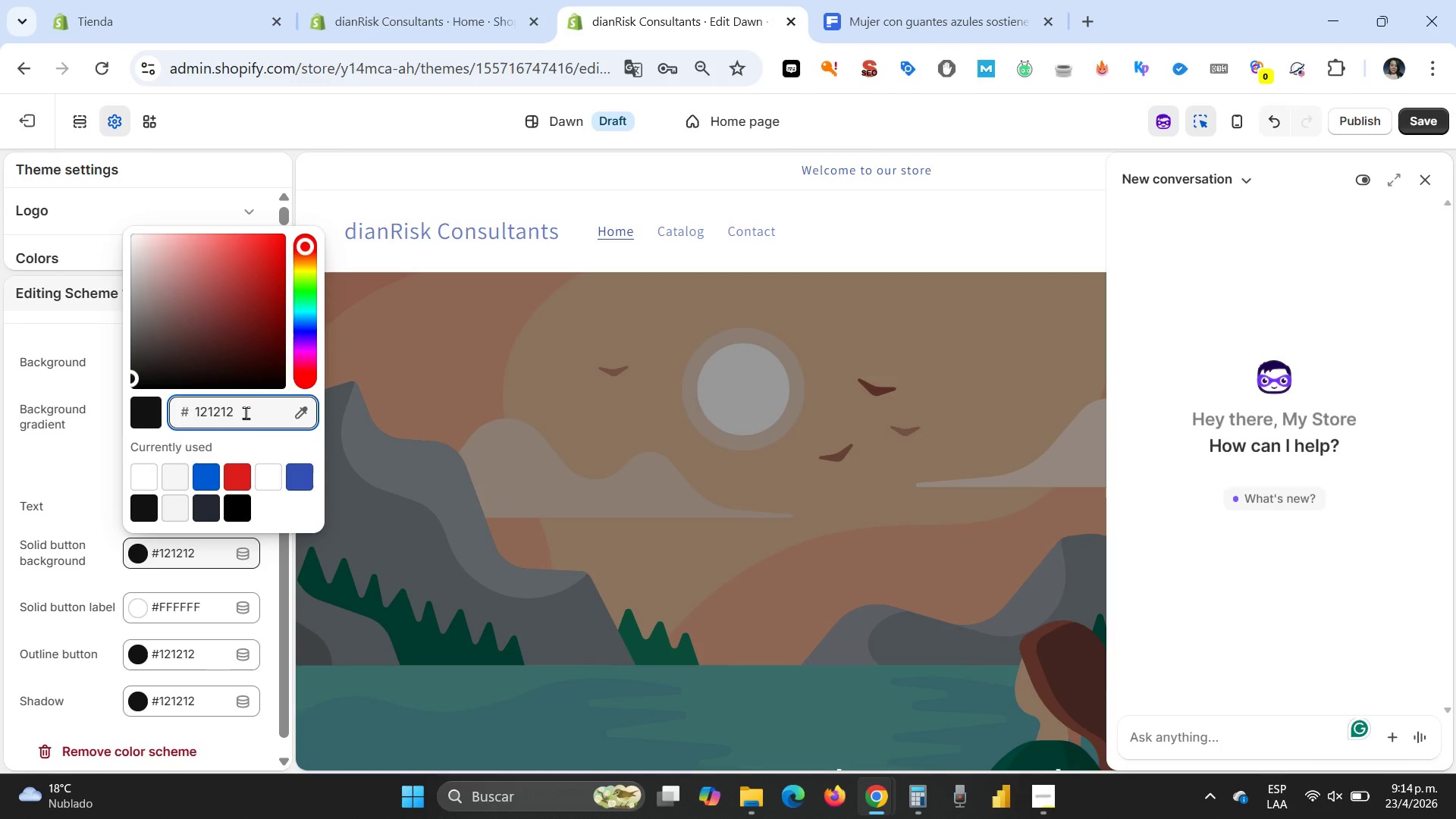 
wait(5.42)
 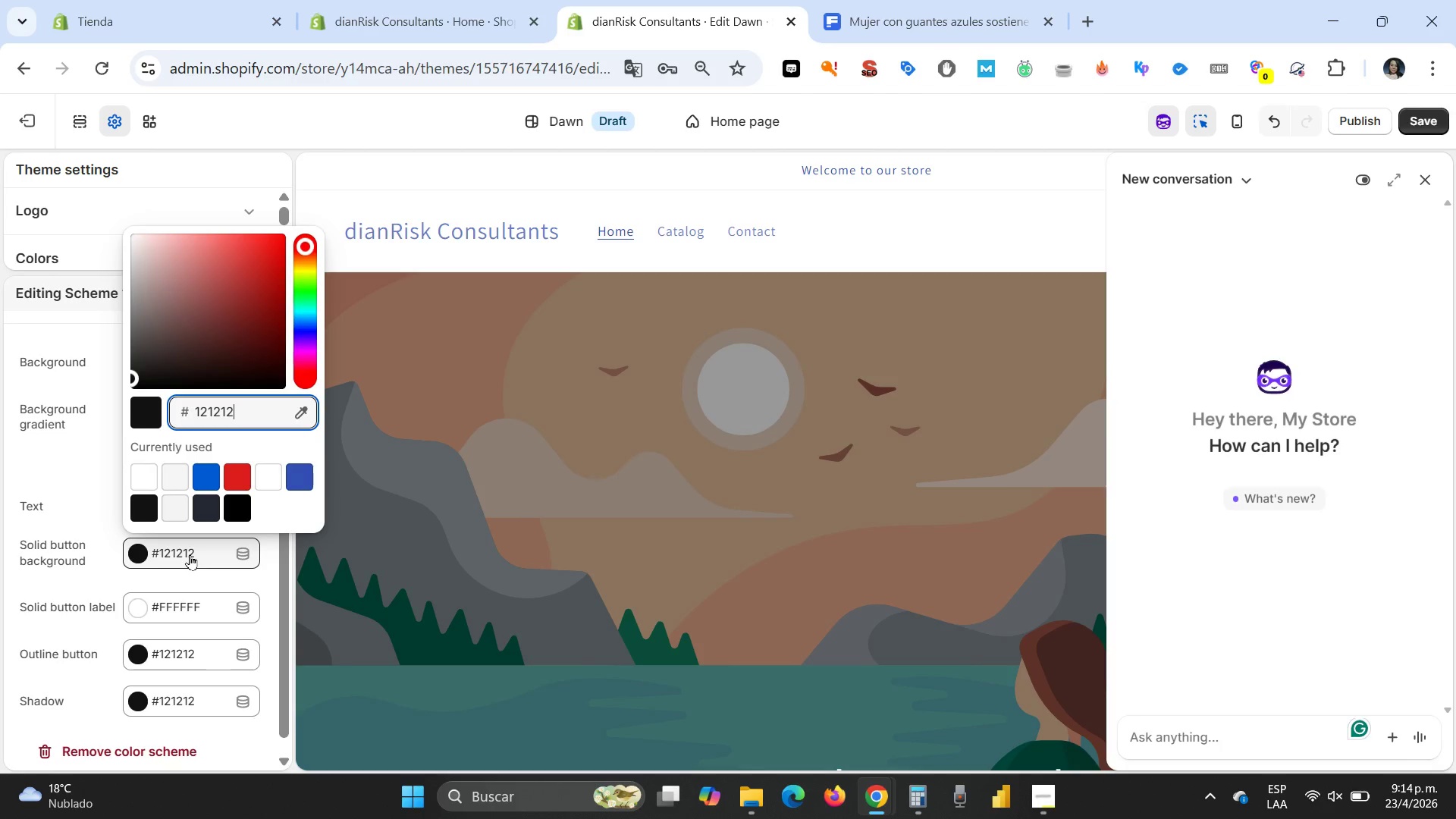 
left_click([295, 466])
 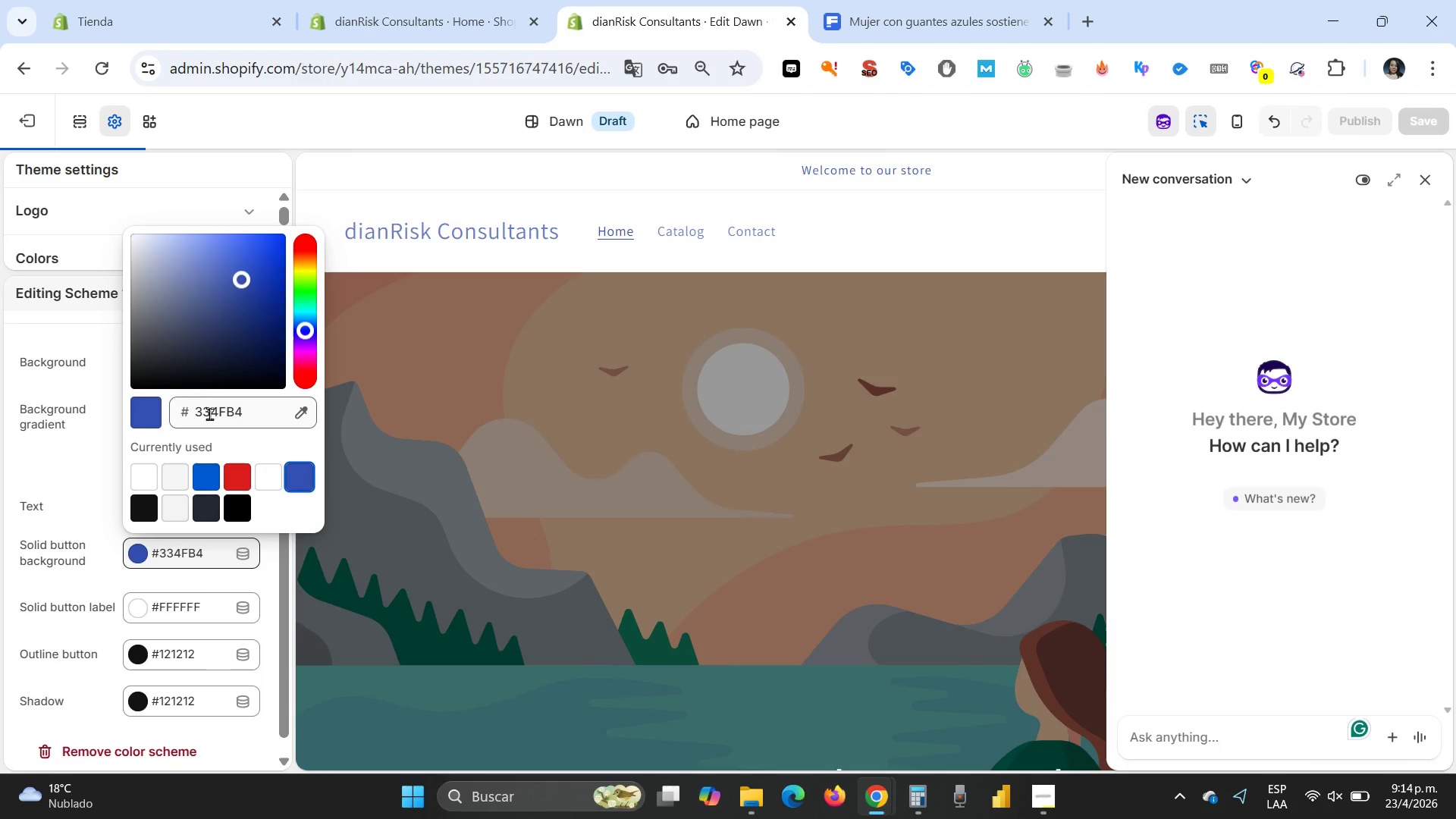 
left_click_drag(start_coordinate=[198, 409], to_coordinate=[246, 417])
 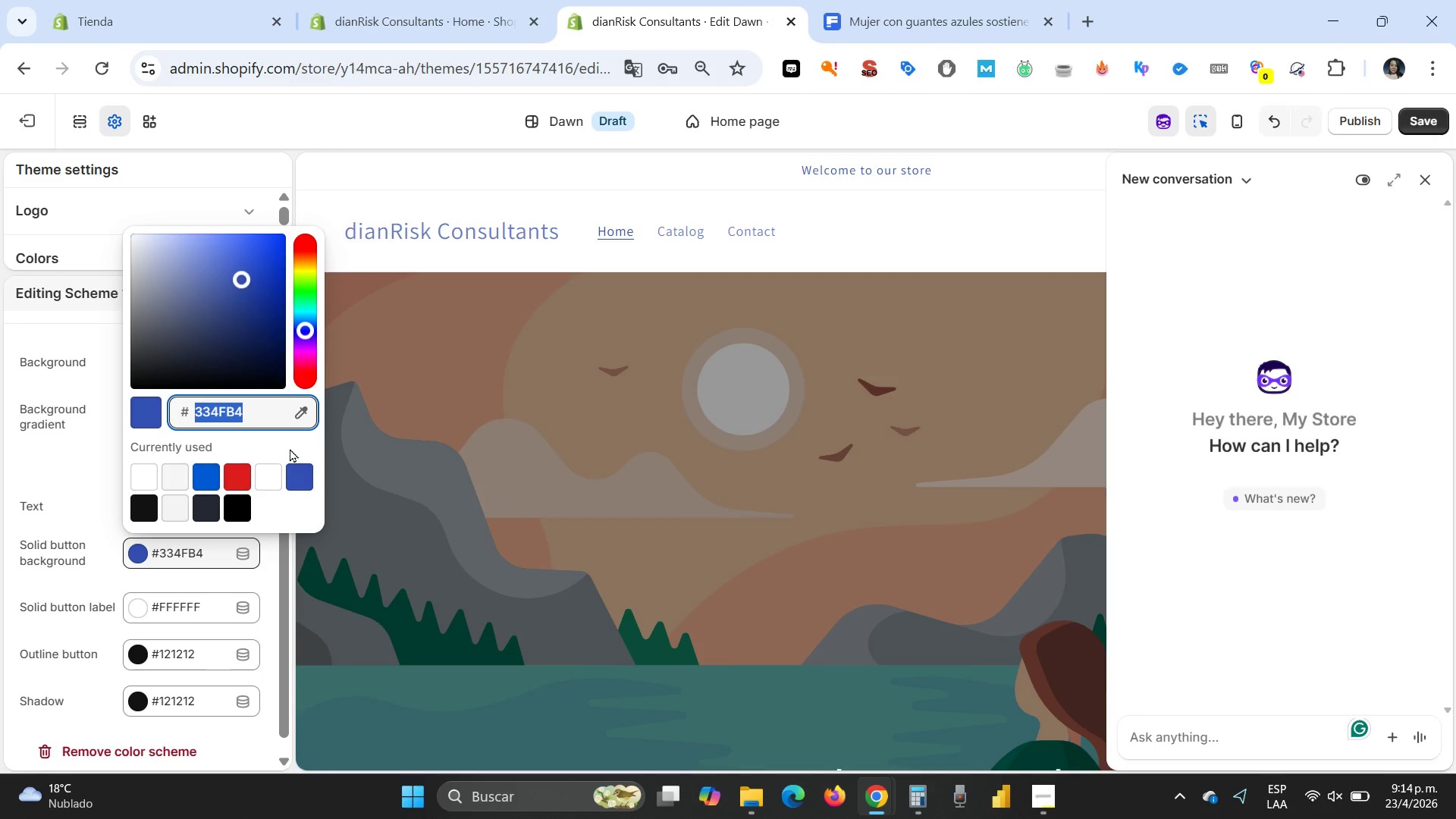 
type(0047ab)
 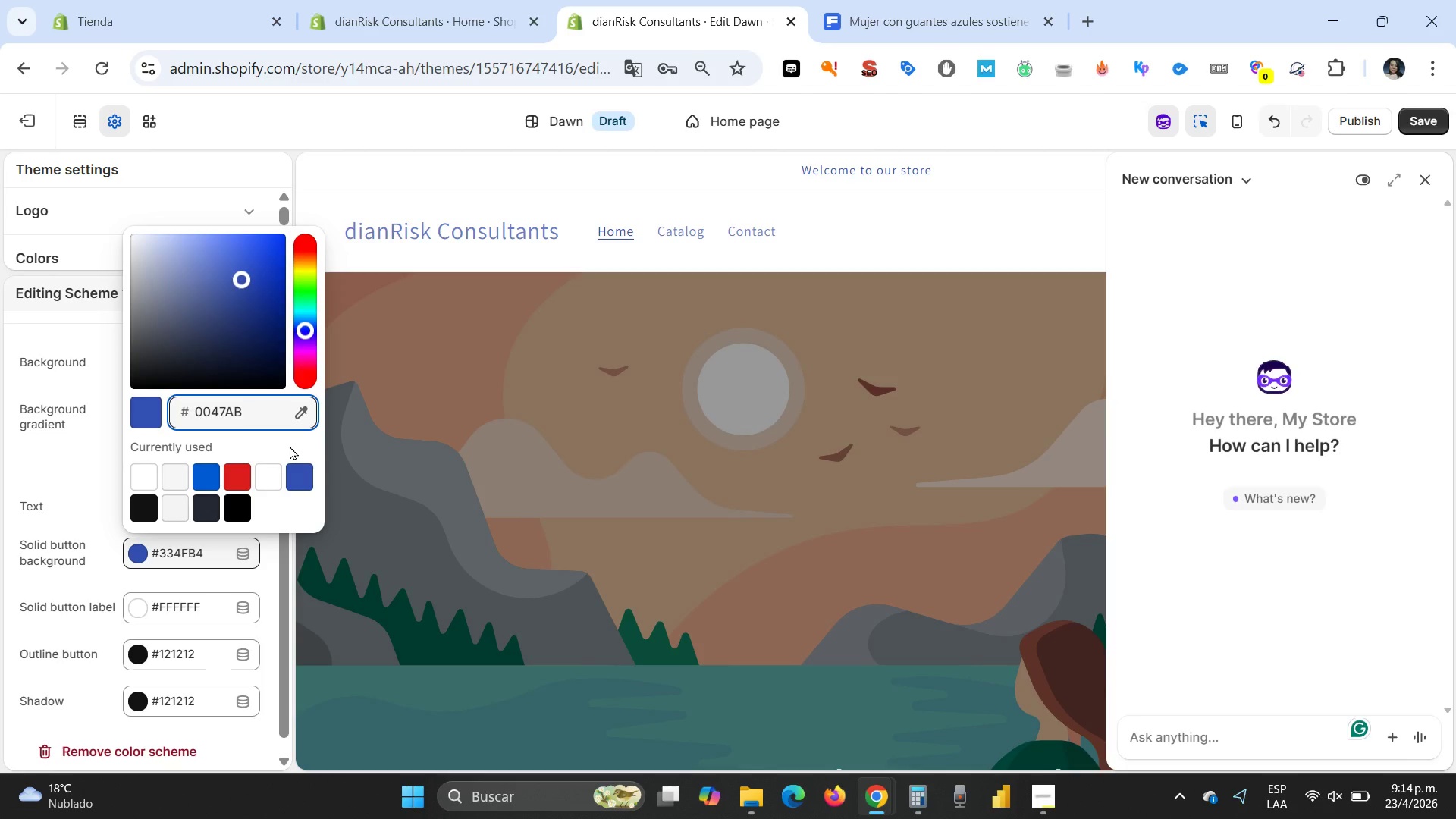 
key(Enter)
 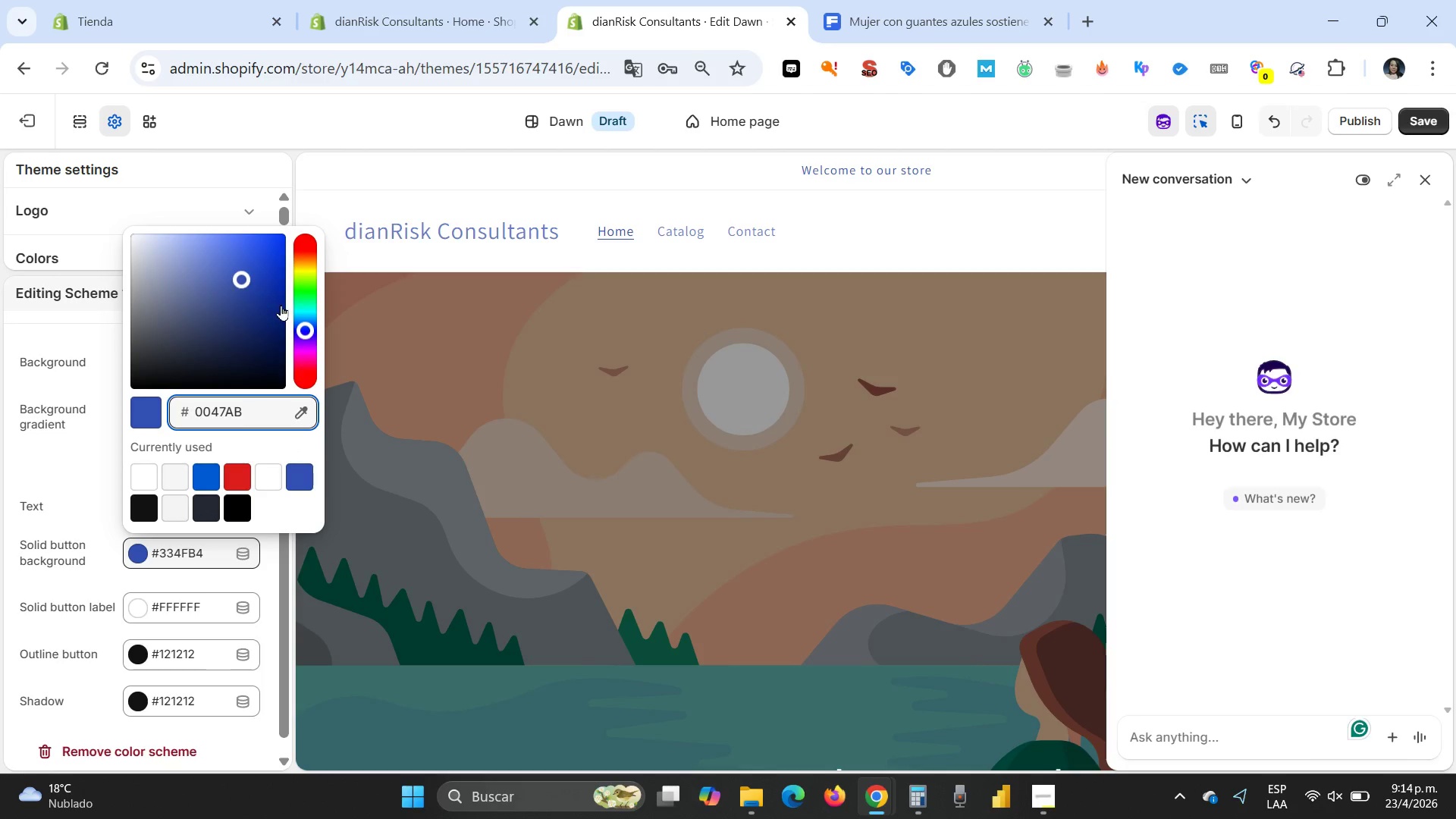 
left_click([270, 287])
 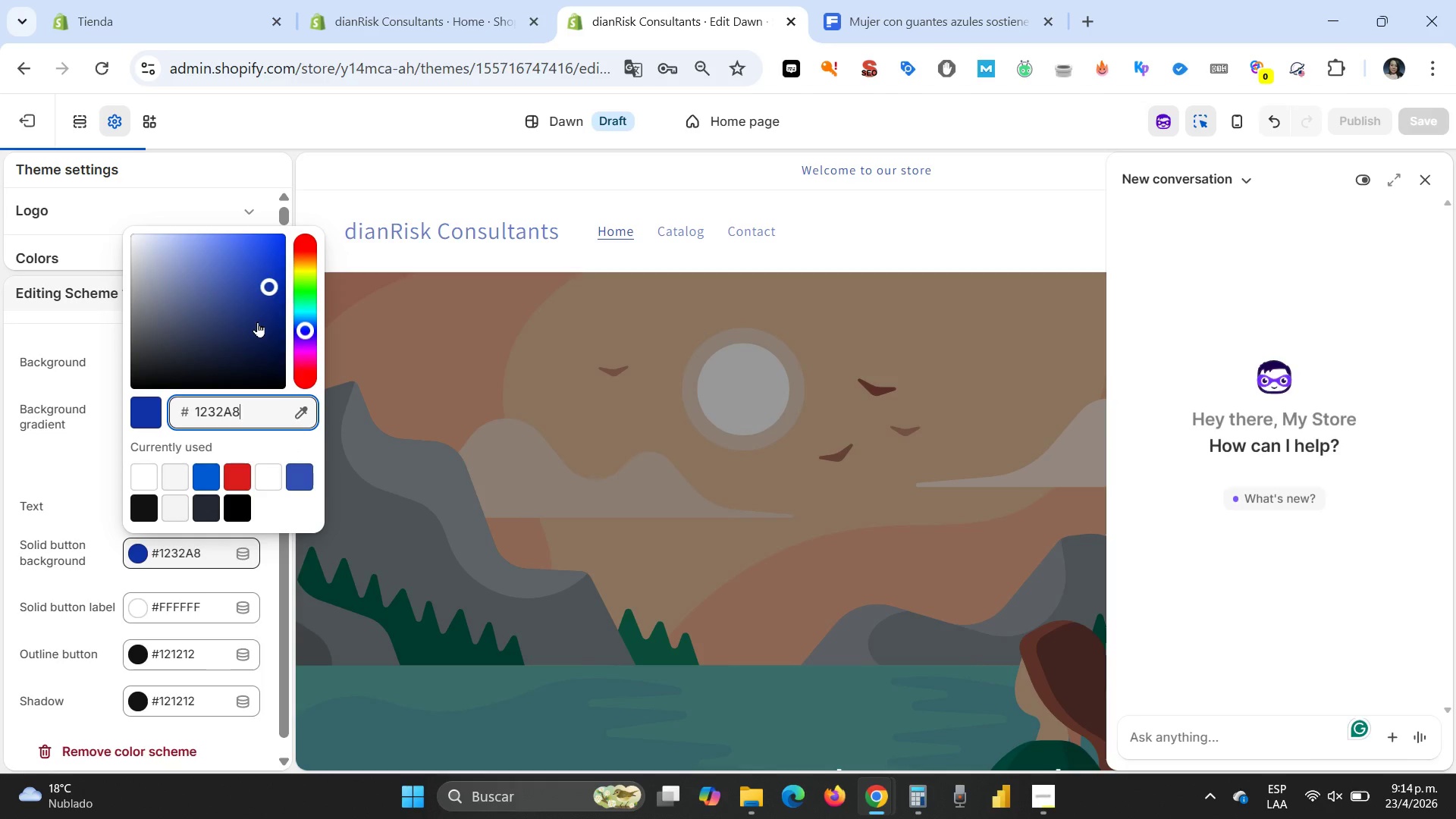 
left_click([259, 321])
 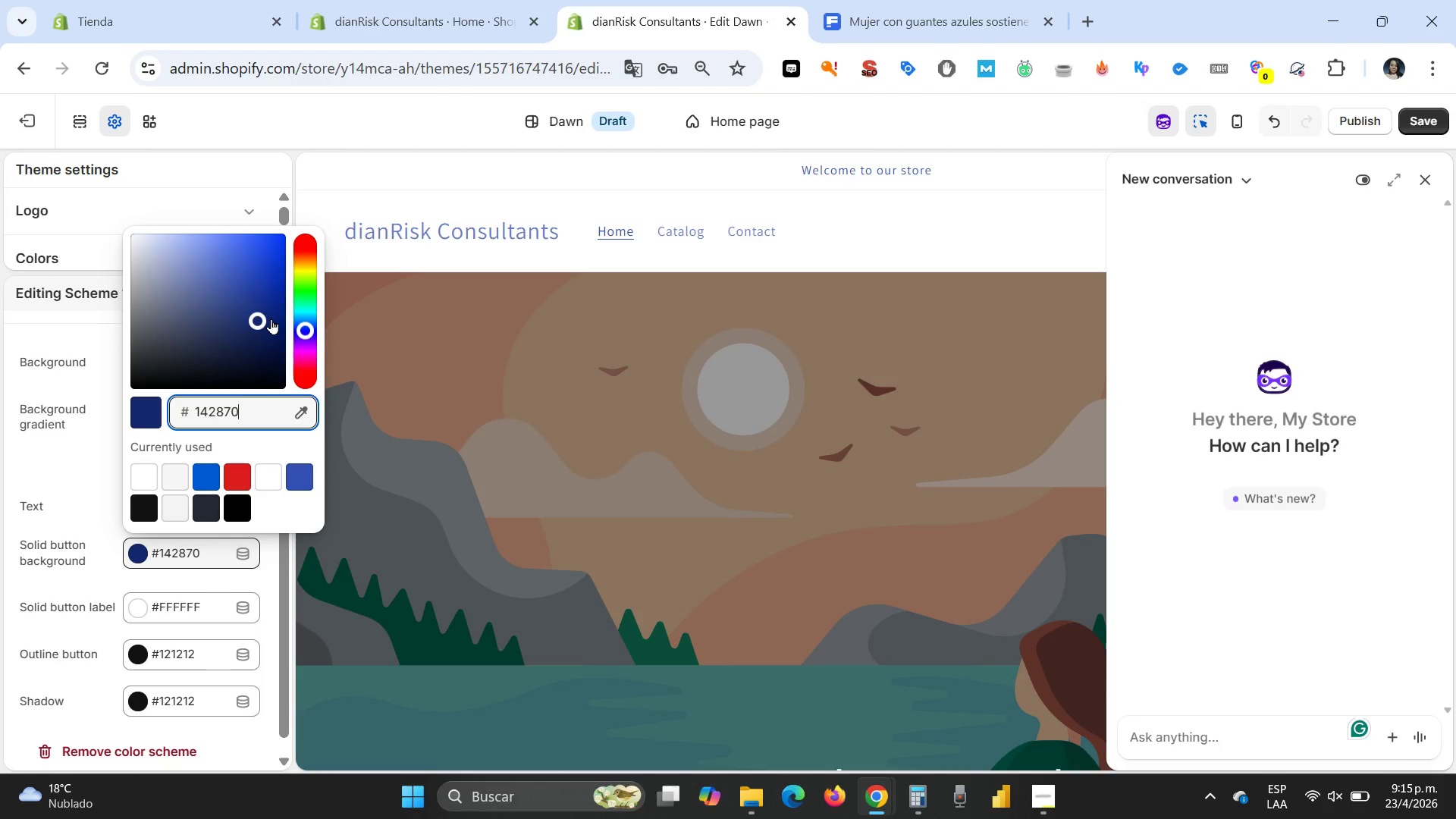 
left_click([271, 318])
 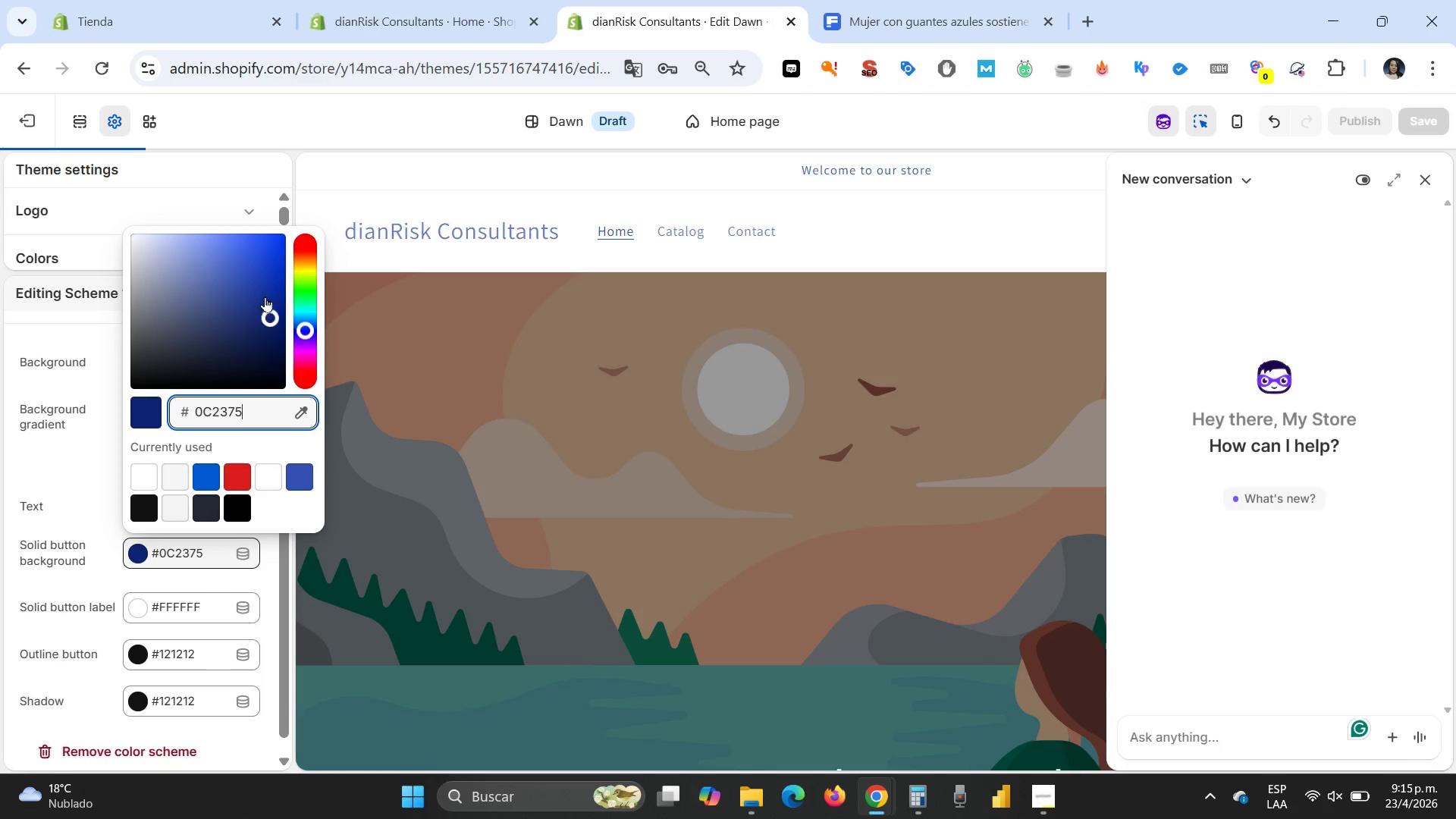 
left_click([268, 292])
 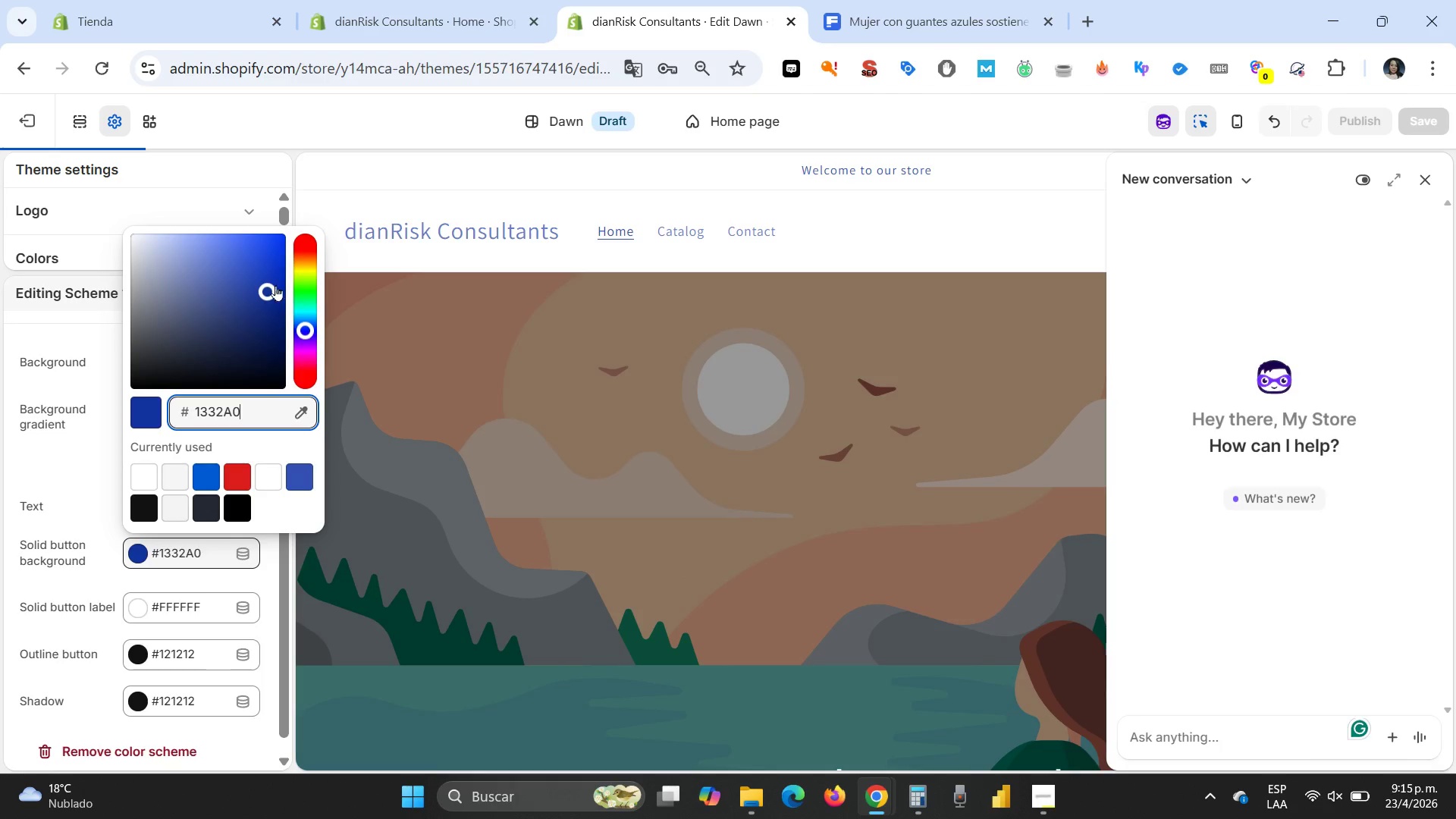 
left_click([277, 281])
 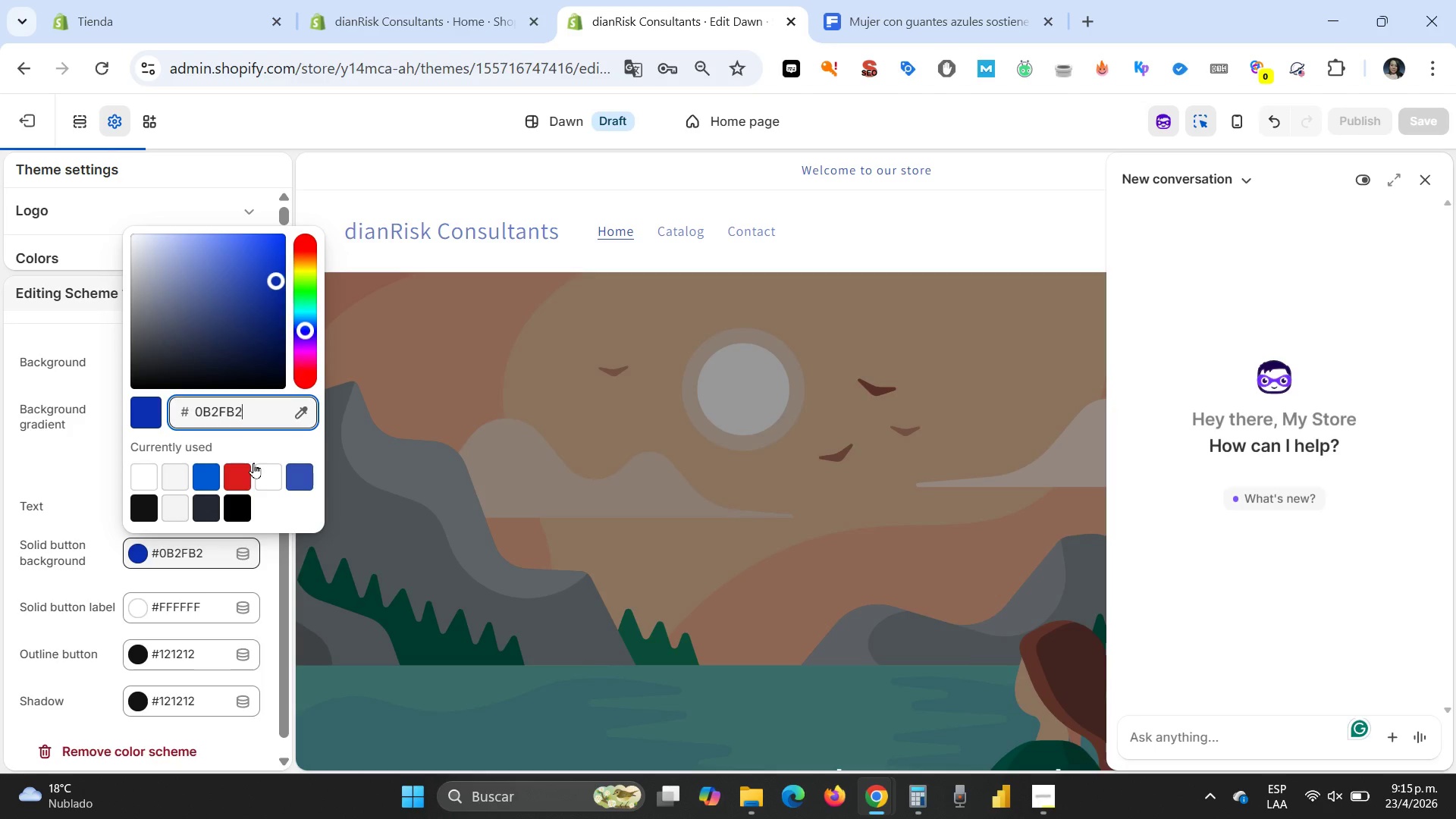 
wait(8.52)
 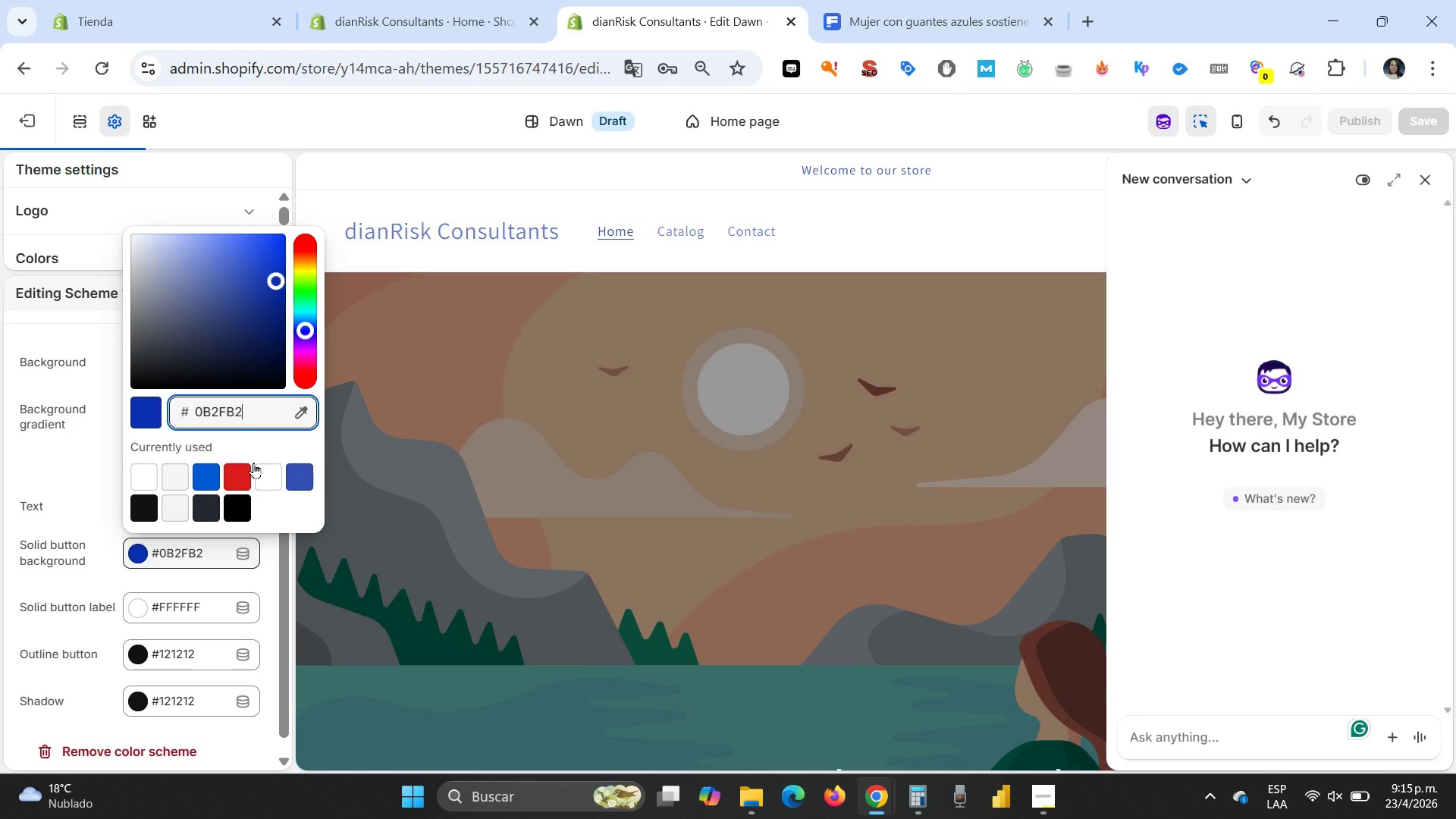 
scroll: coordinate [224, 642], scroll_direction: down, amount: 2.0
 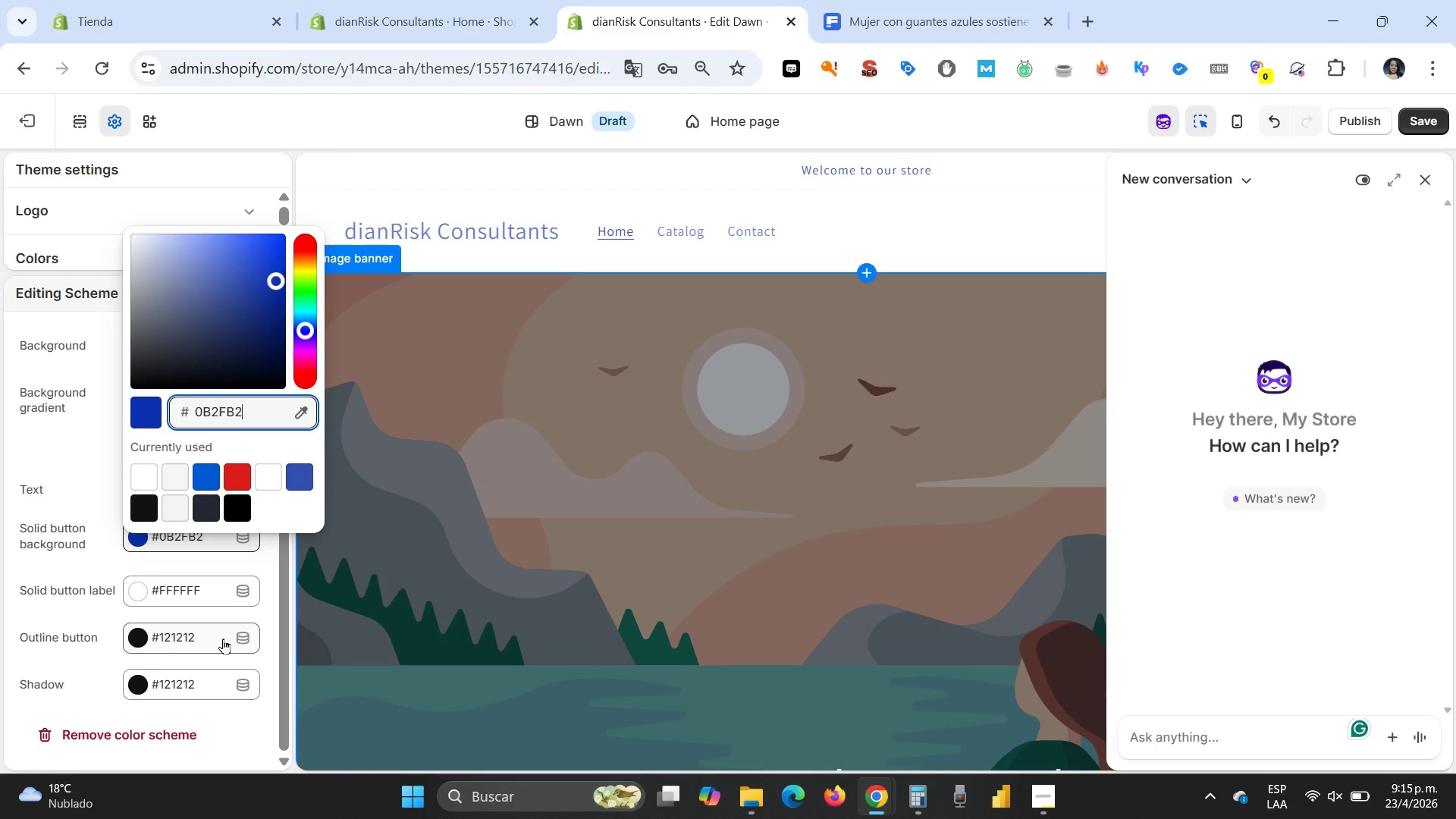 
wait(5.12)
 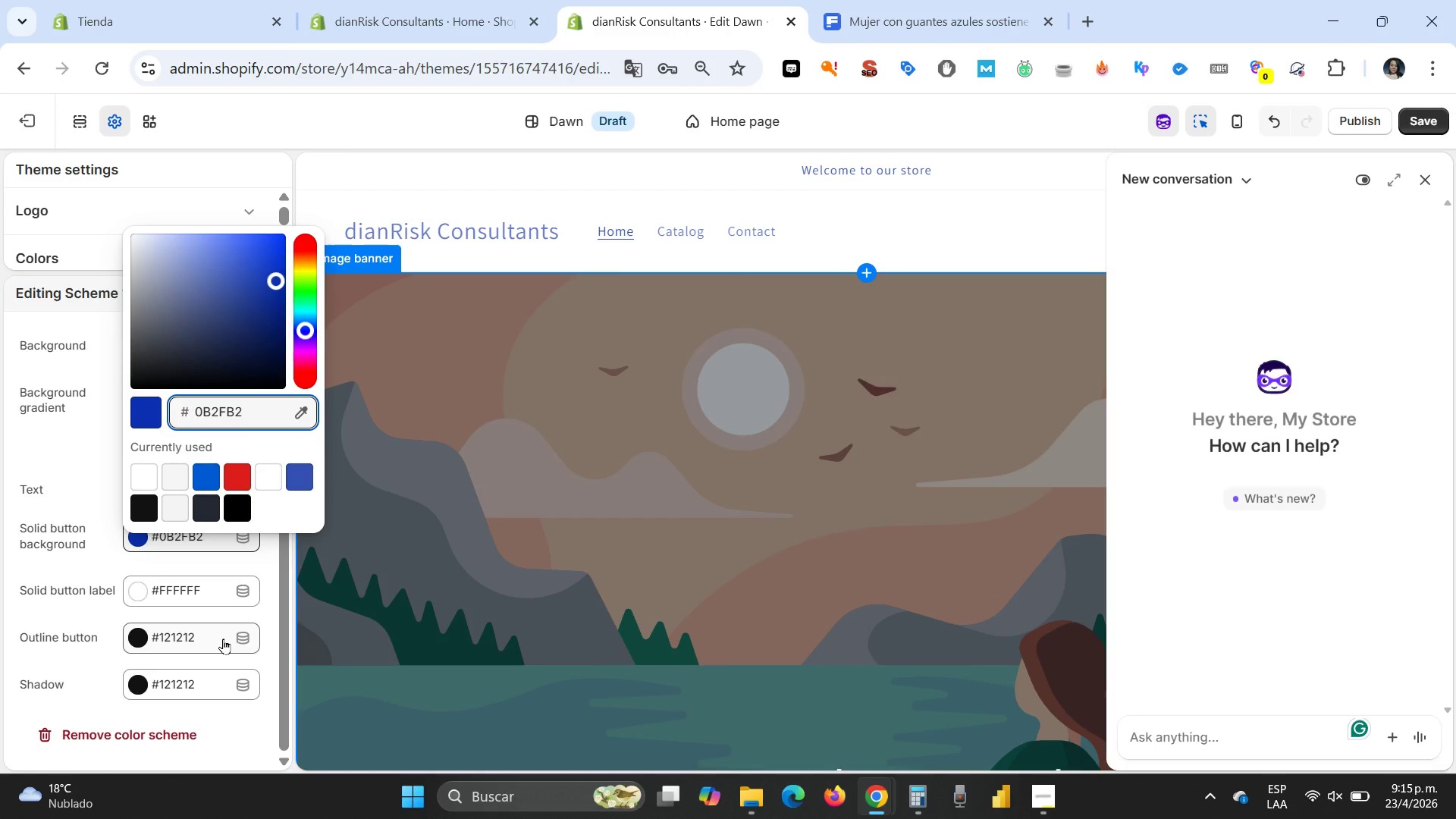 
left_click([187, 600])
 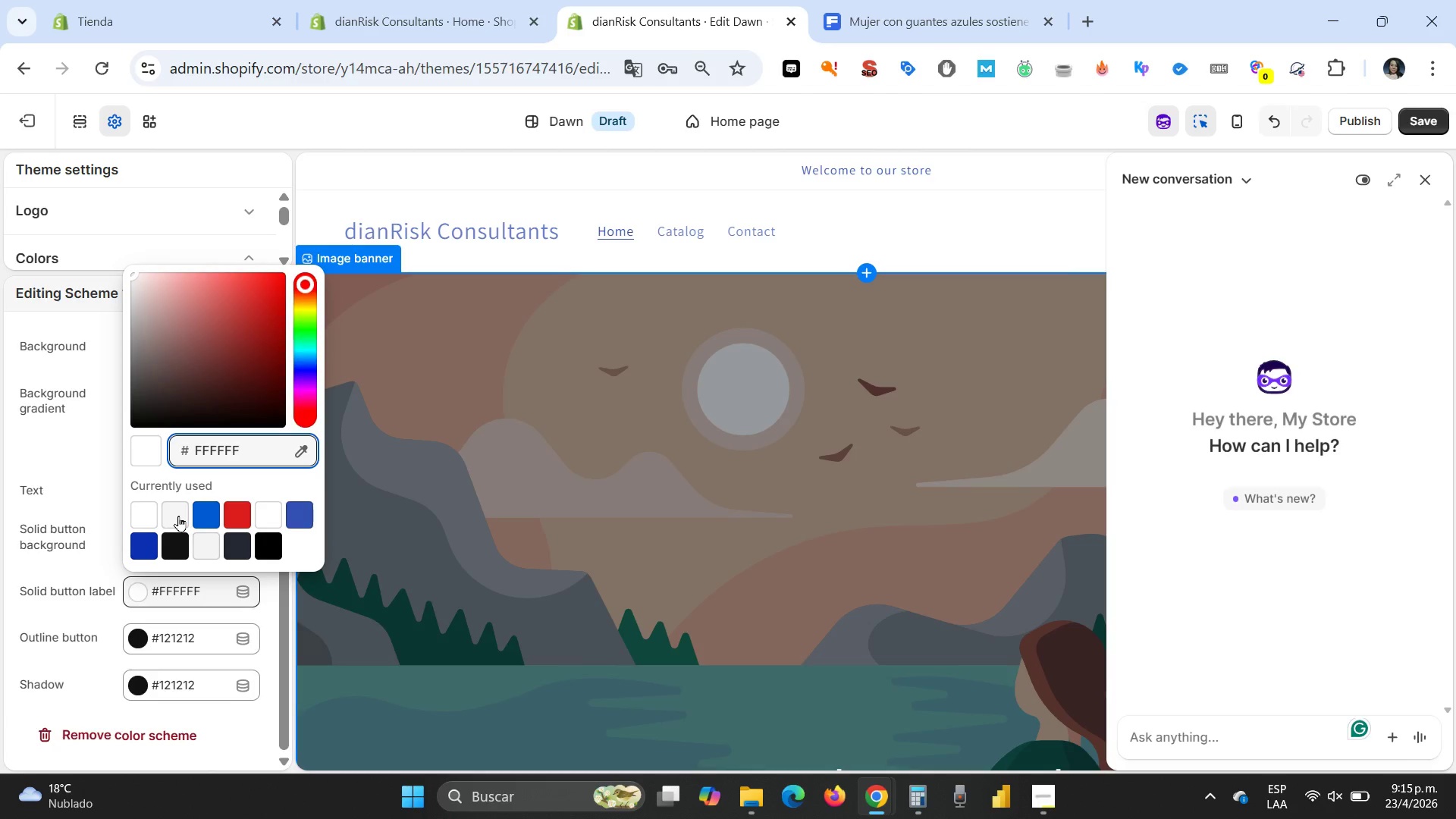 
left_click([178, 516])
 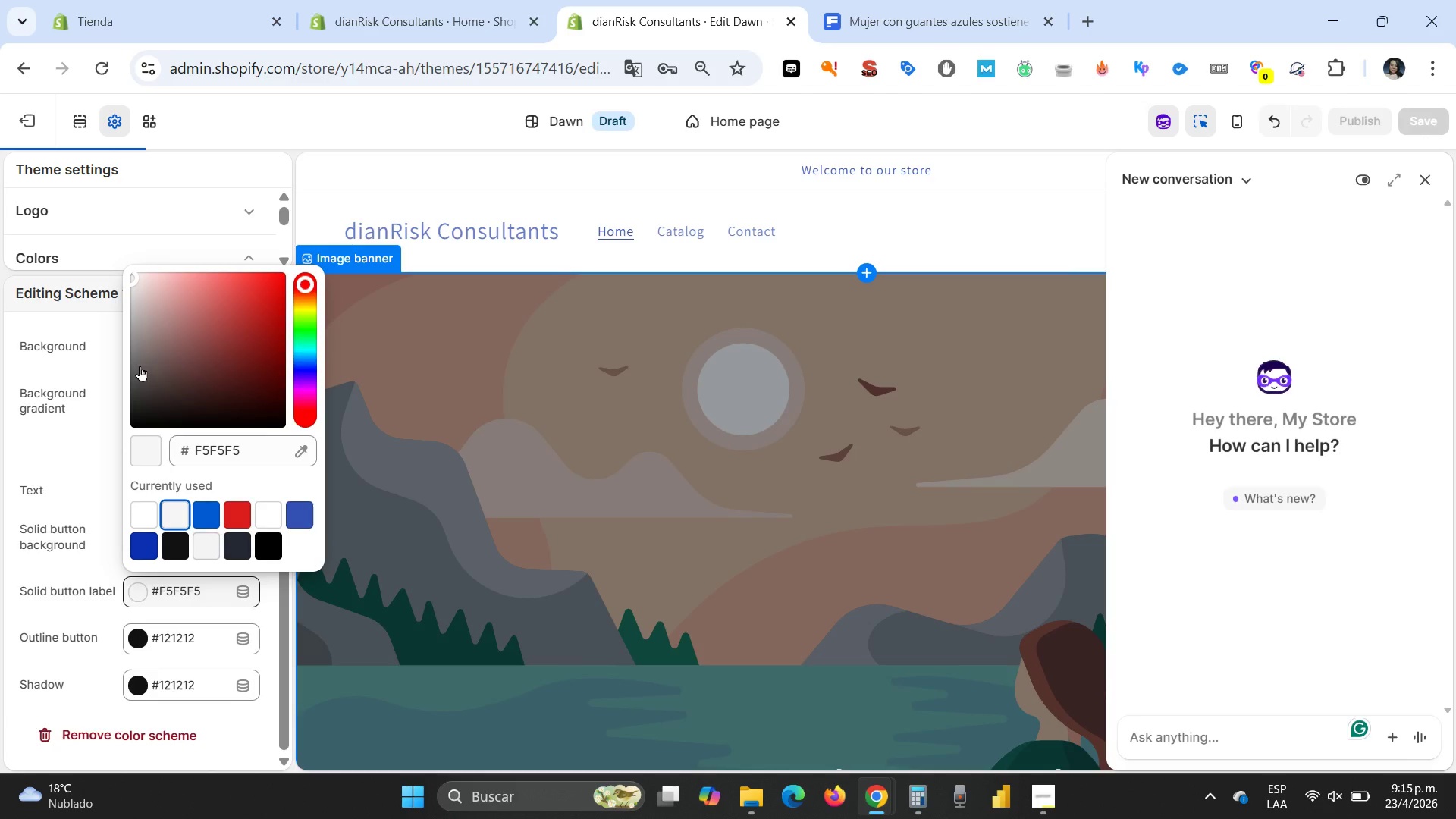 
left_click([140, 366])
 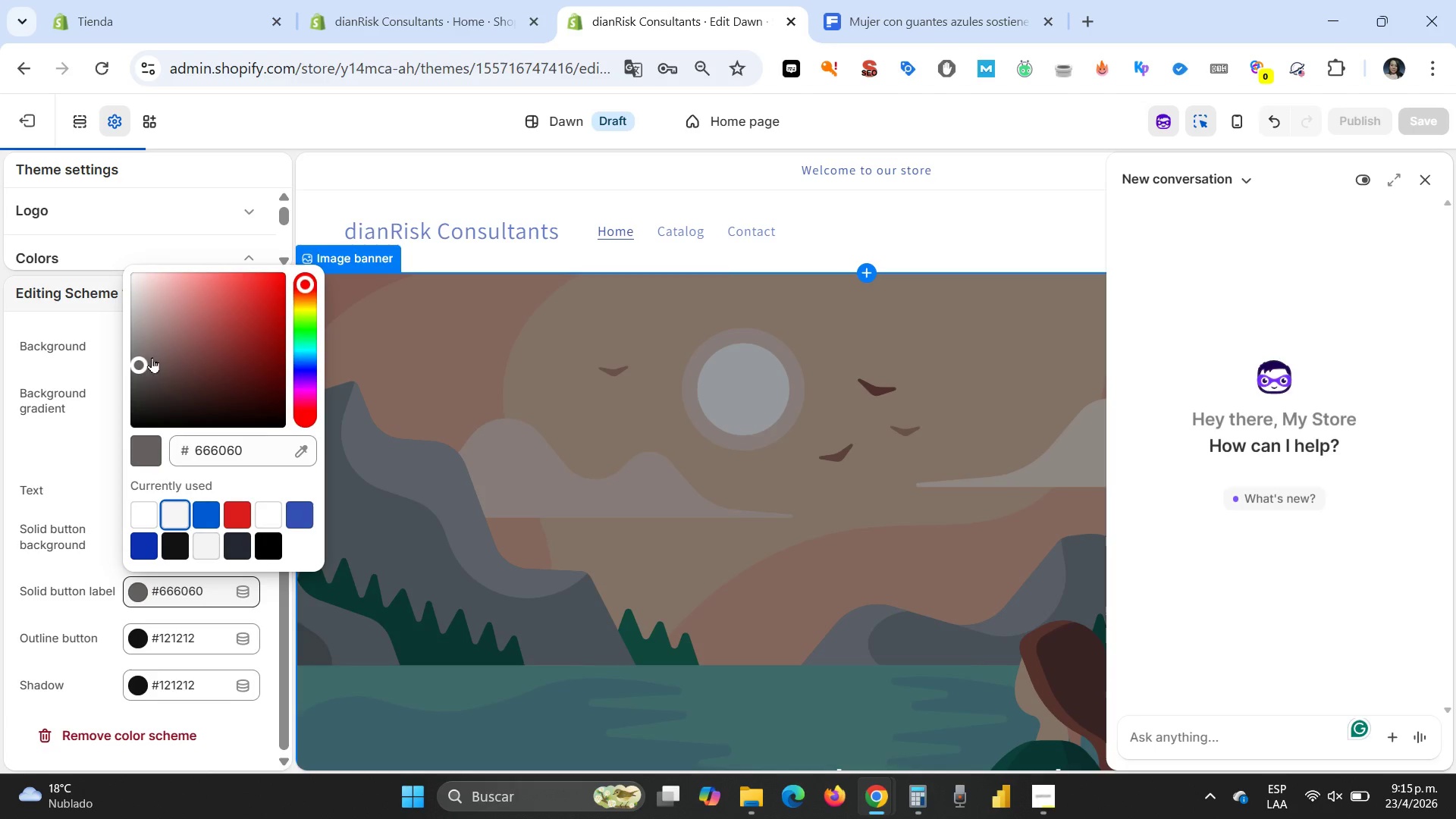 
left_click([143, 347])
 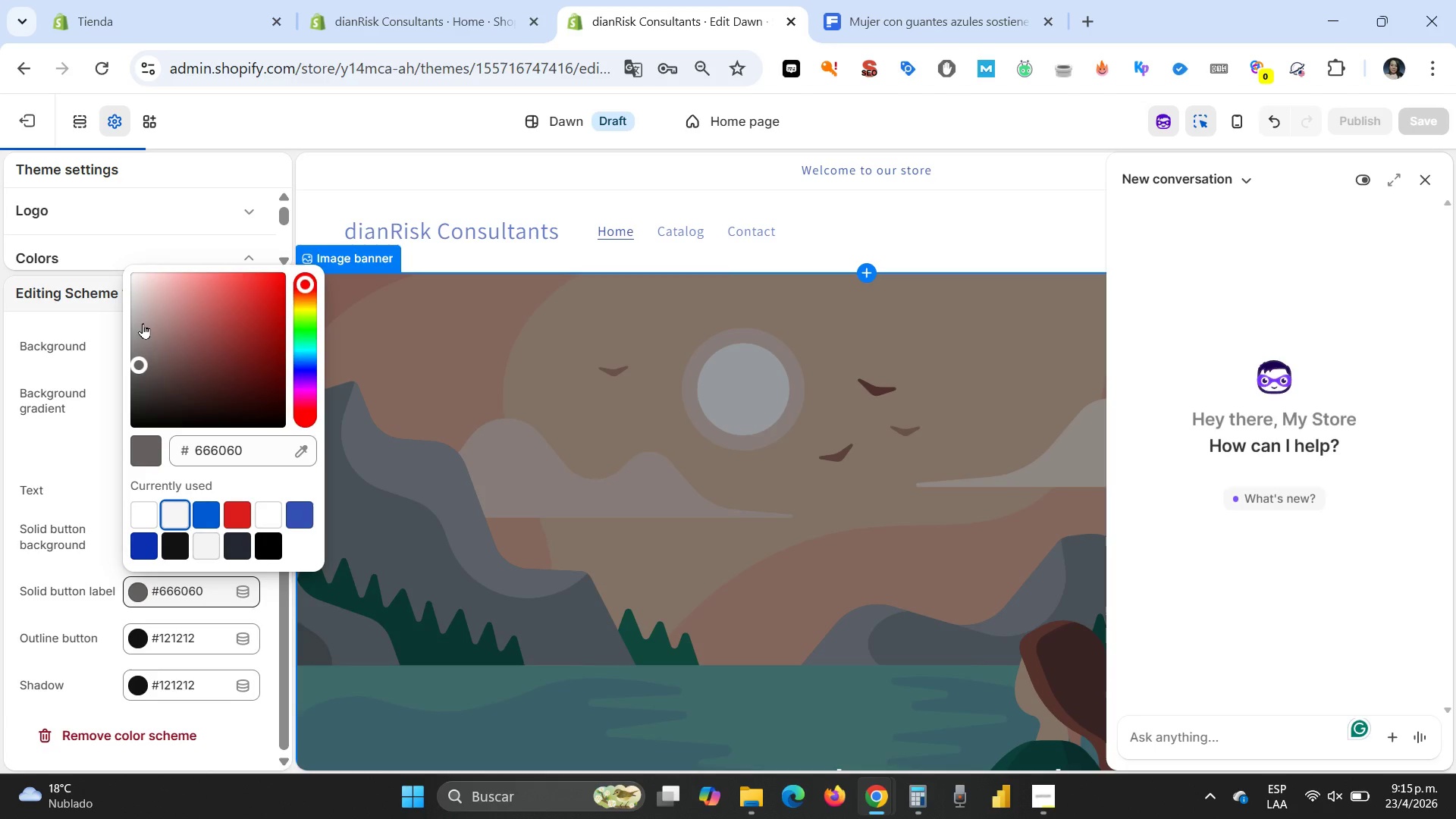 
left_click([143, 323])
 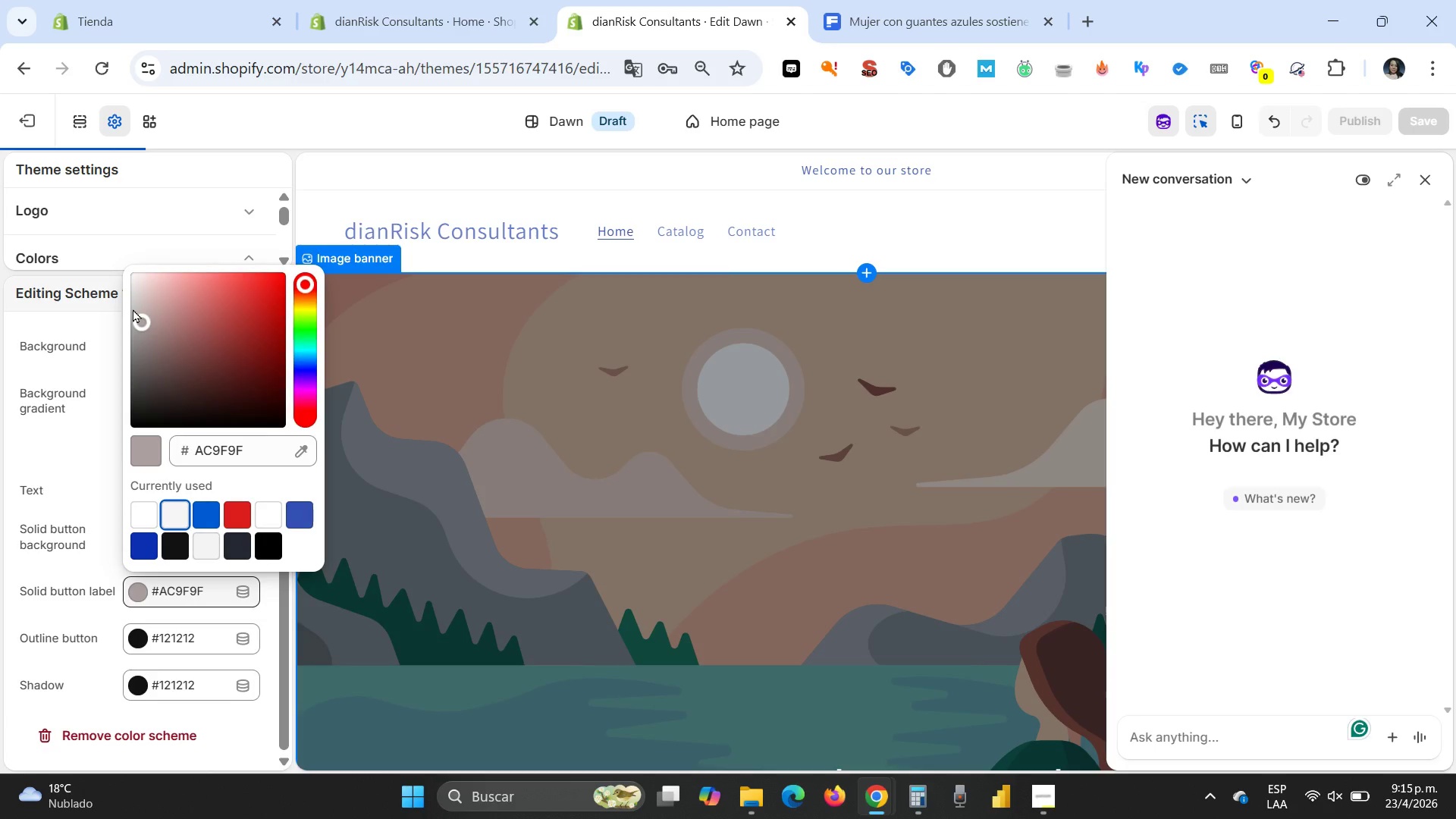 
left_click([133, 309])
 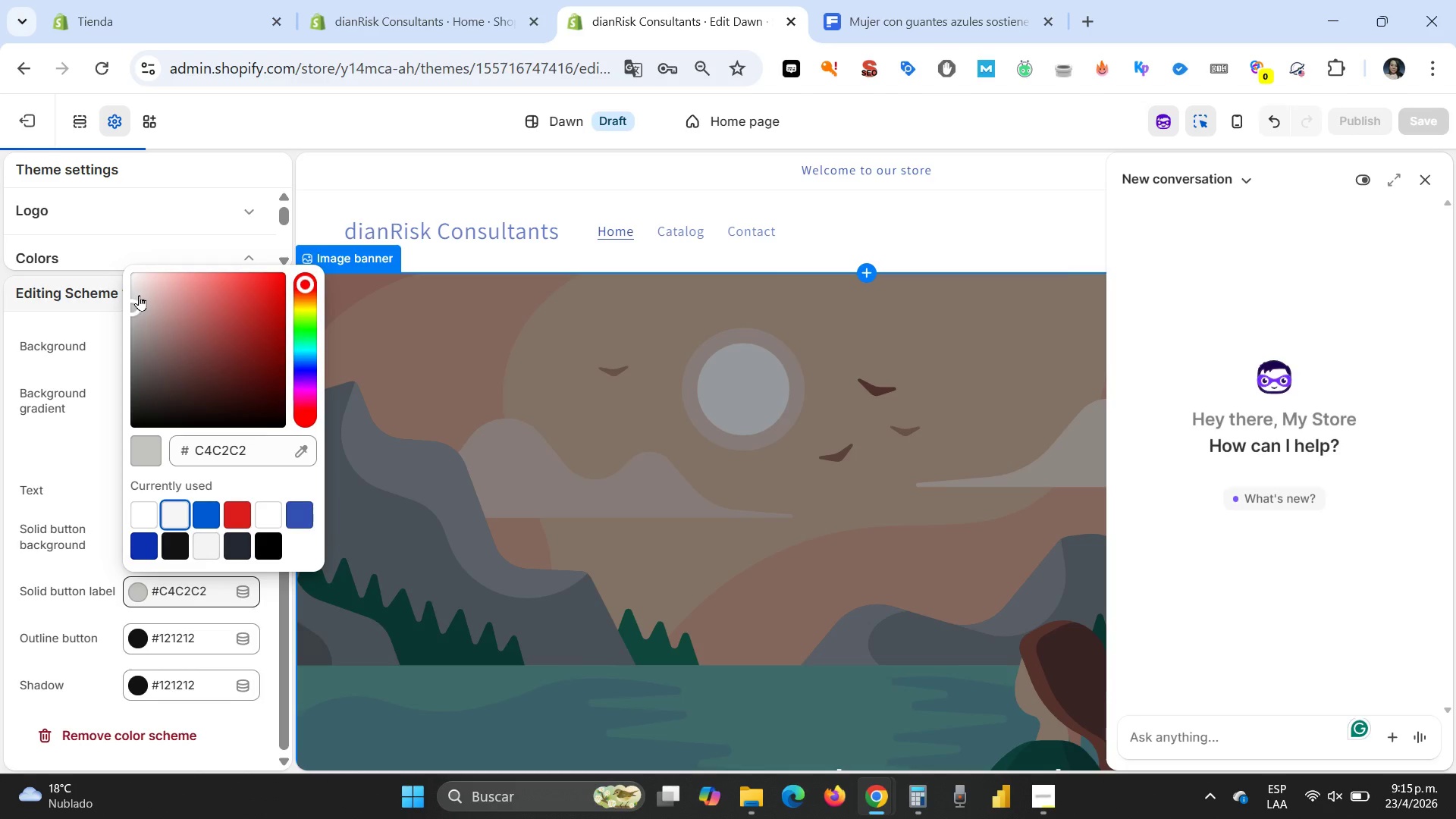 
left_click([139, 295])
 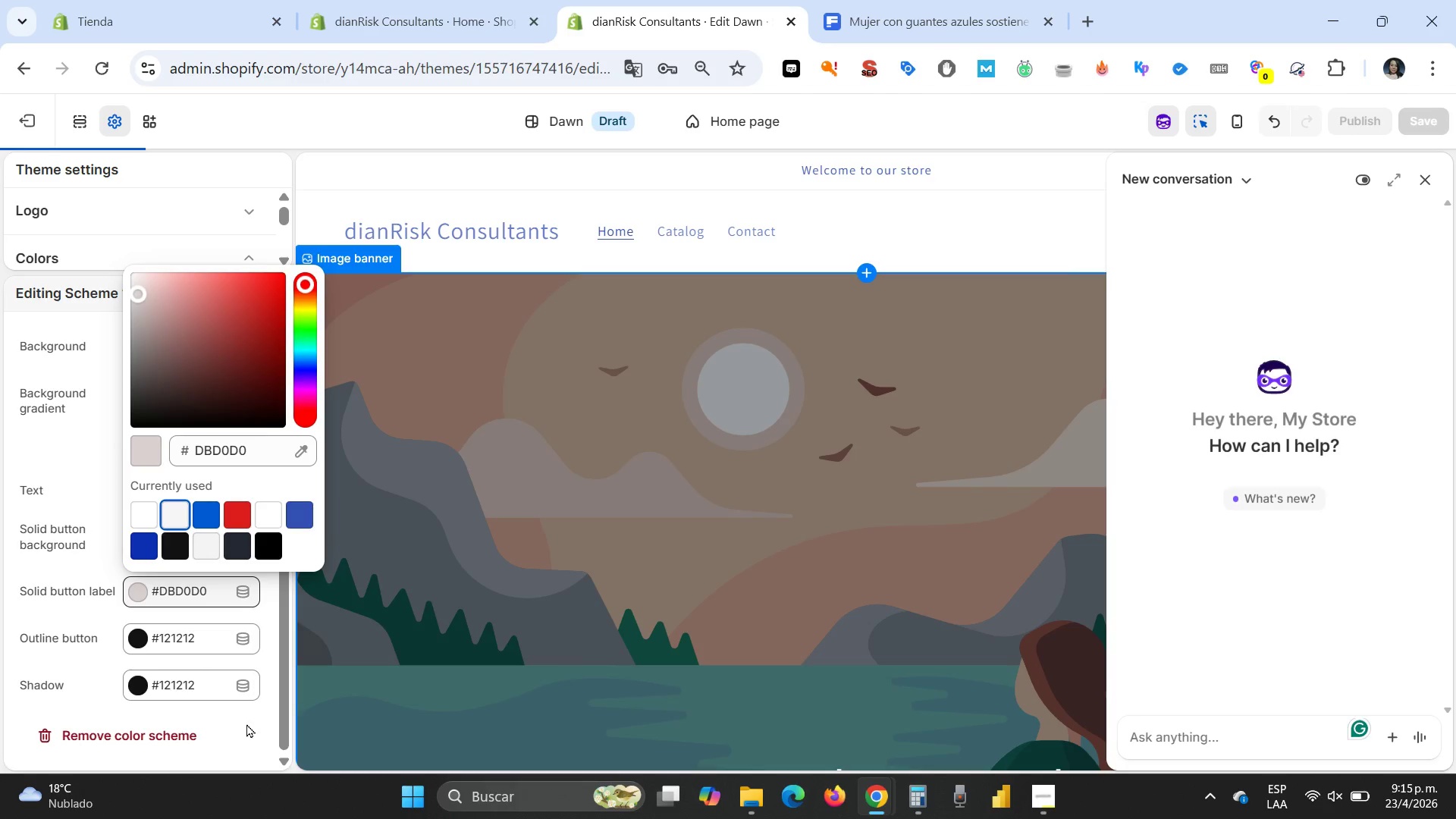 
wait(7.36)
 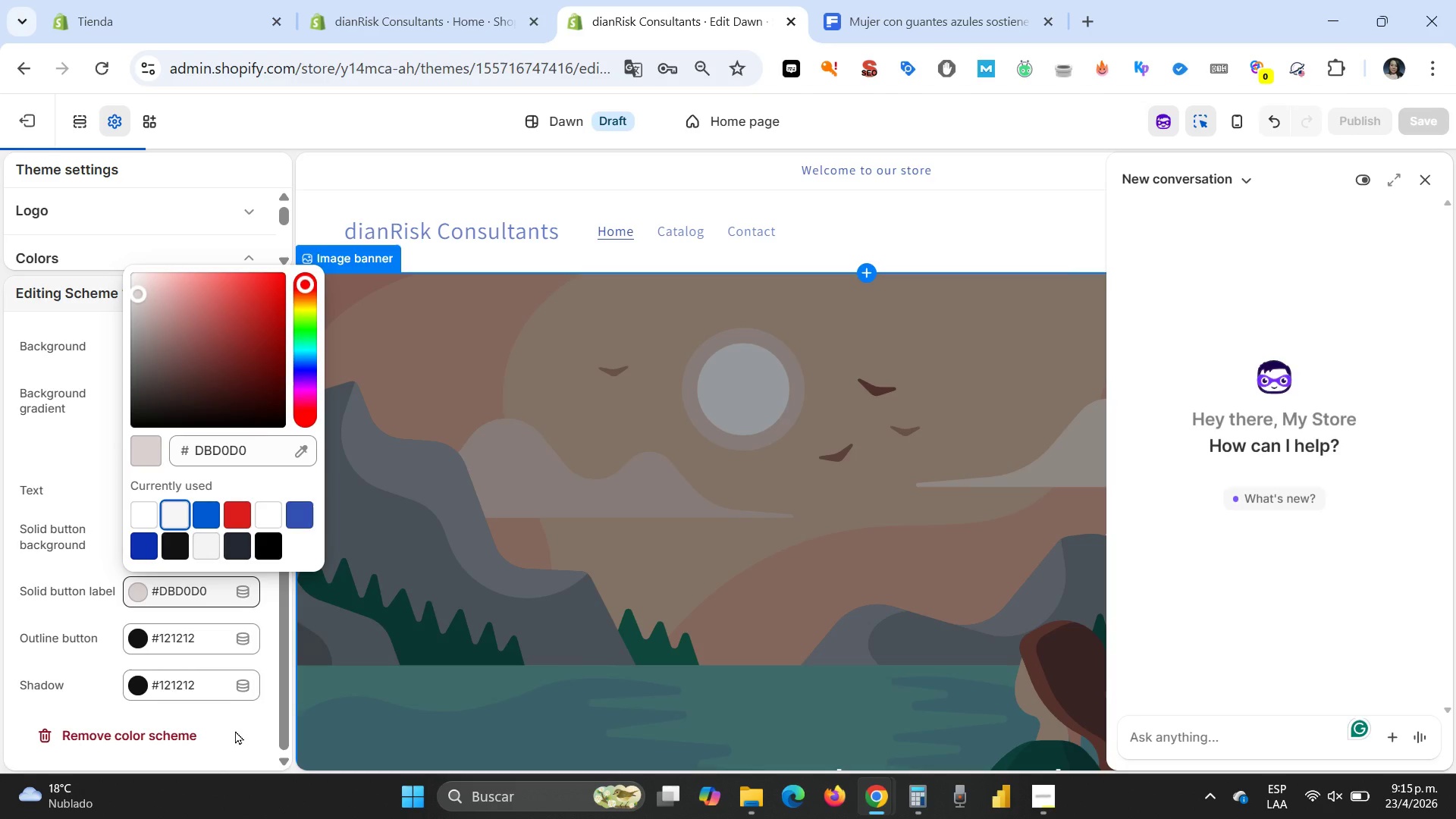 
left_click([268, 666])
 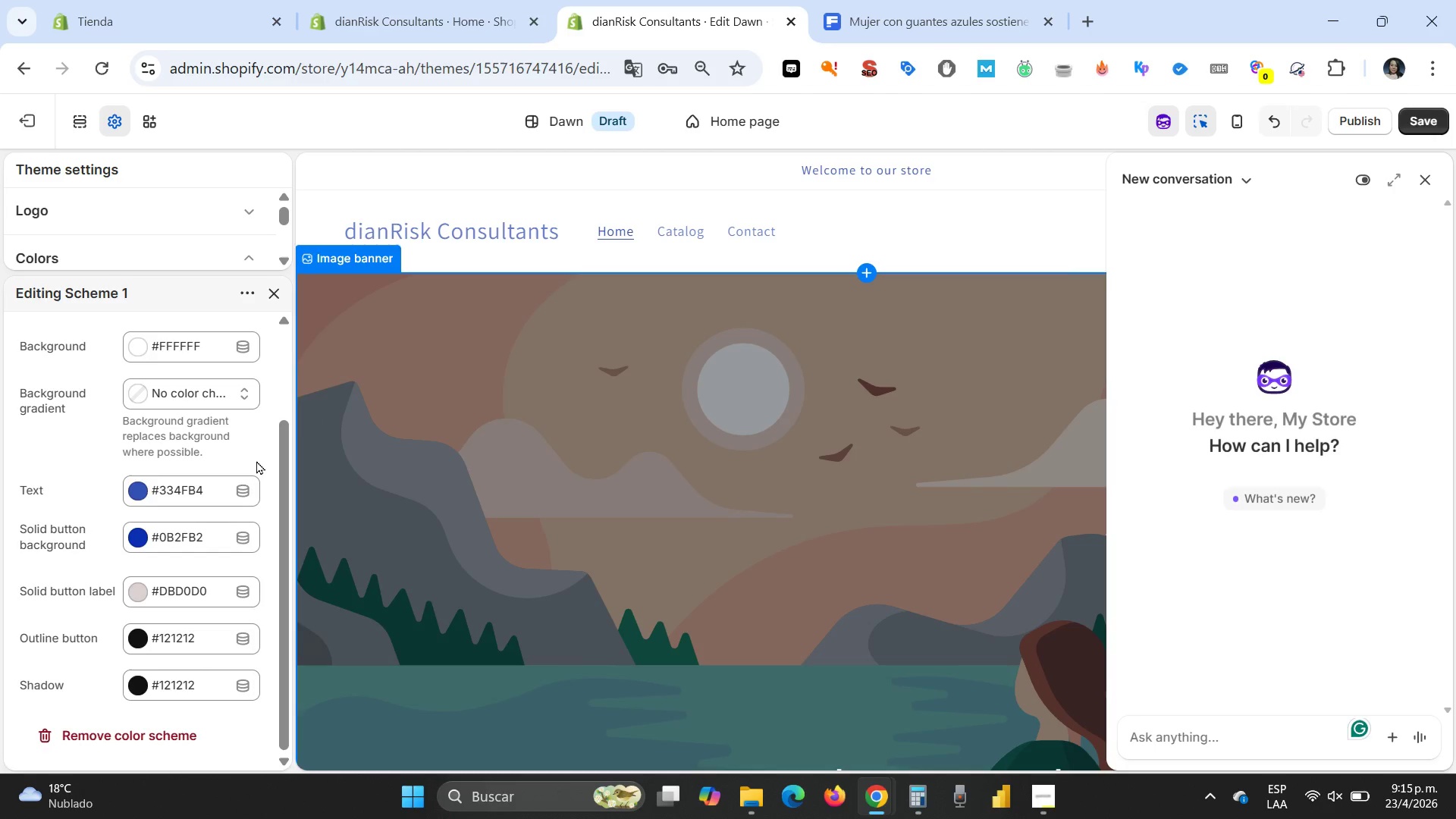 
scroll: coordinate [171, 535], scroll_direction: down, amount: 2.0
 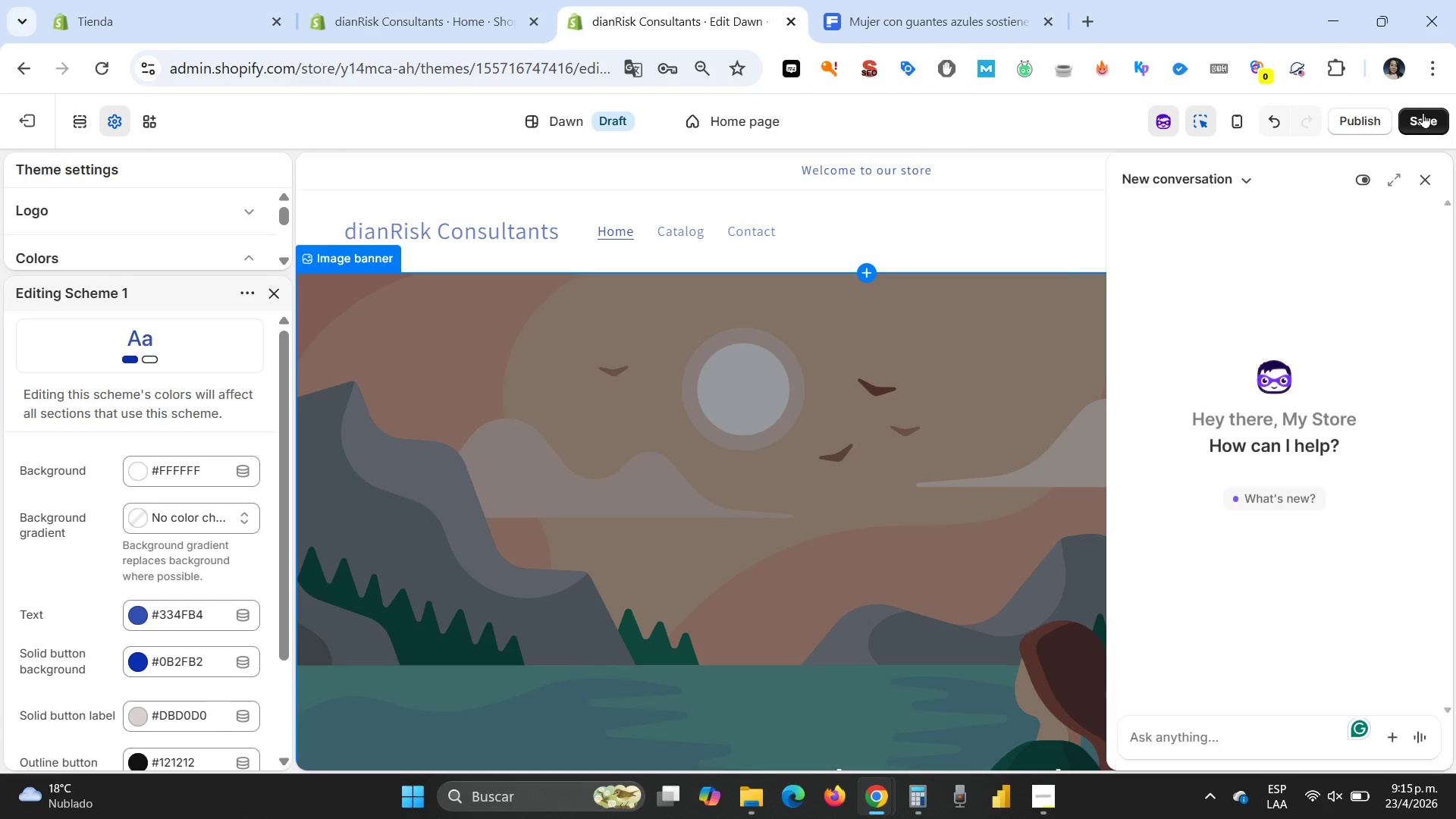 
left_click([1423, 115])
 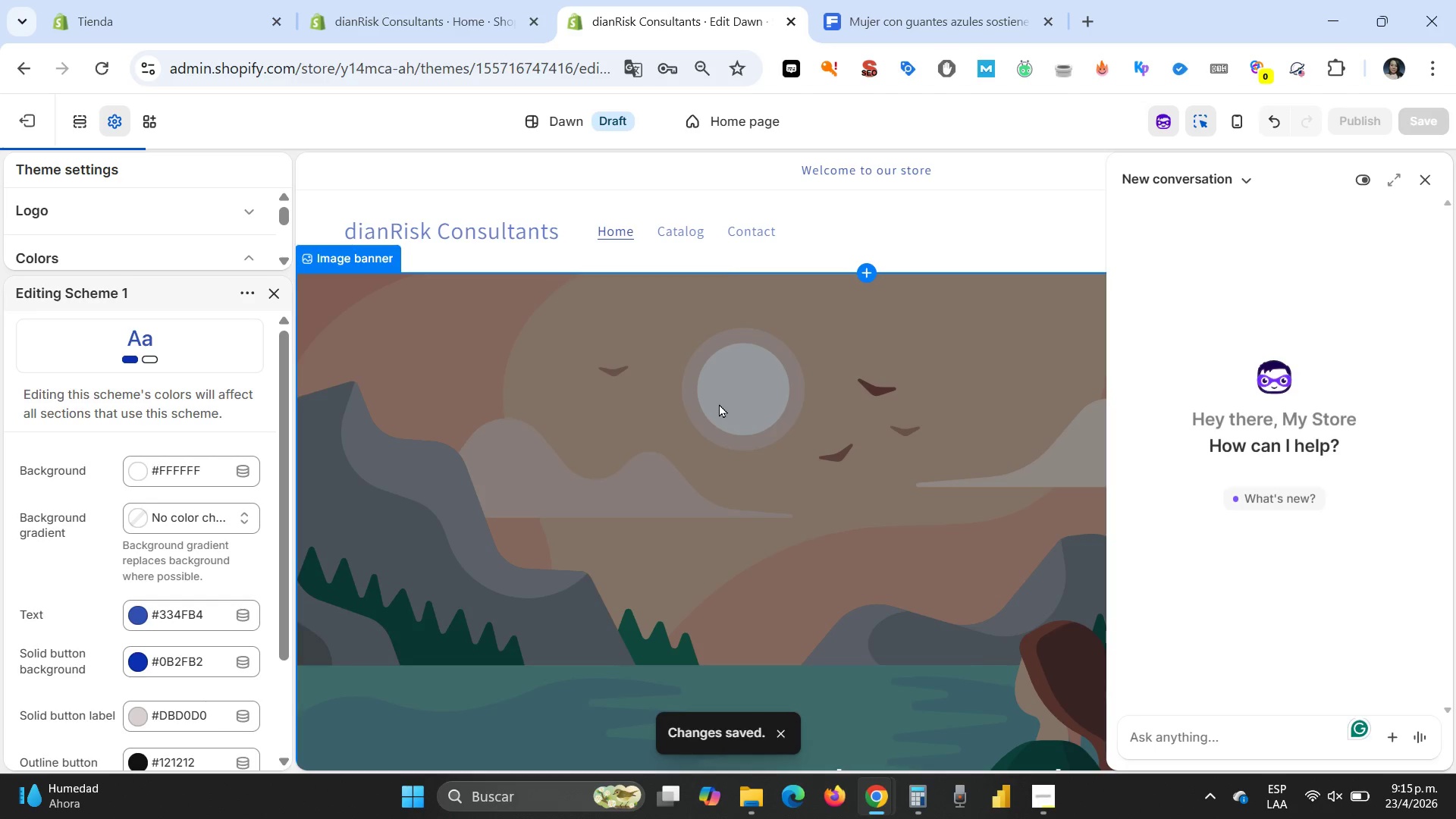 
wait(12.05)
 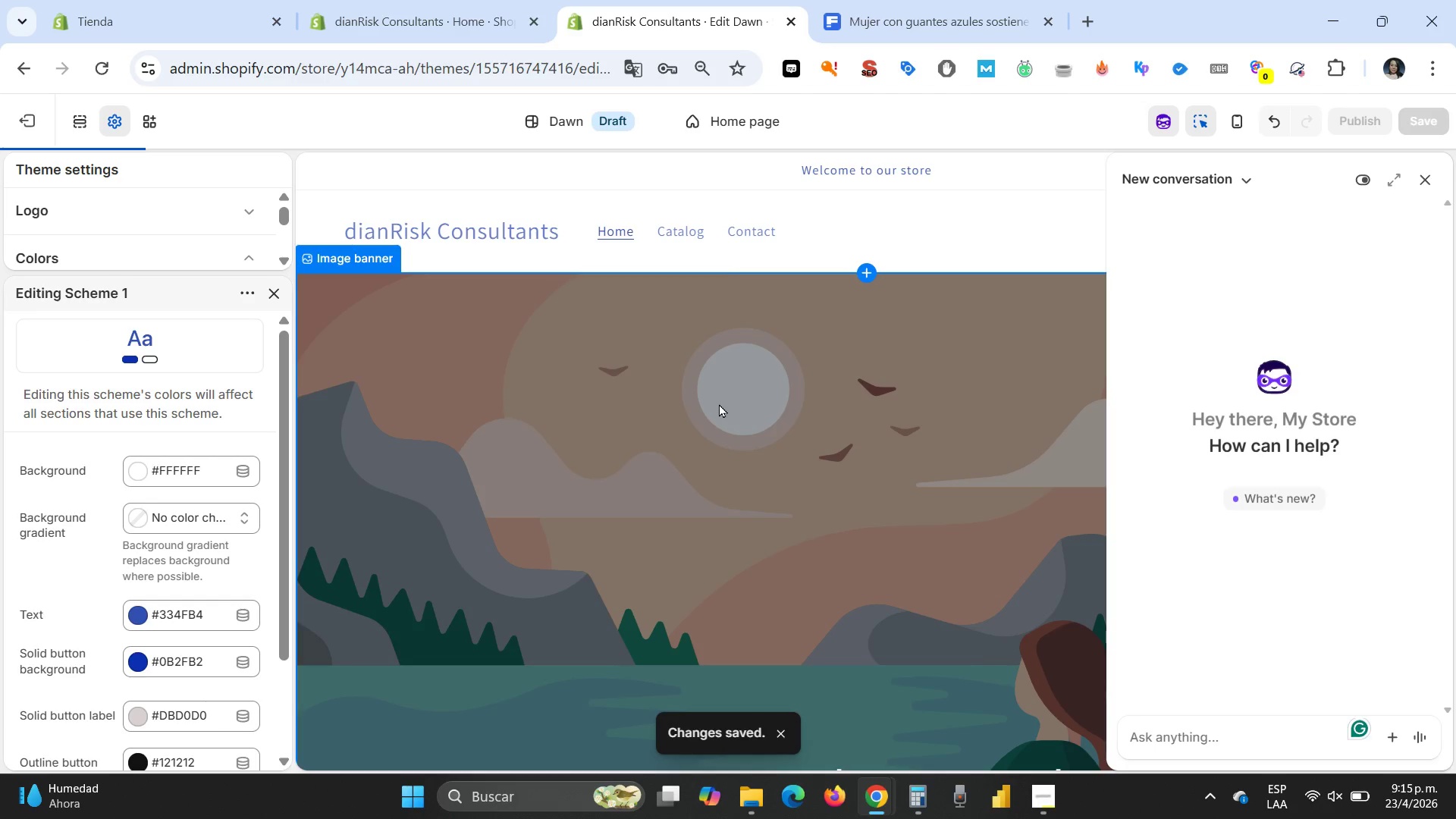 
left_click([24, 111])
 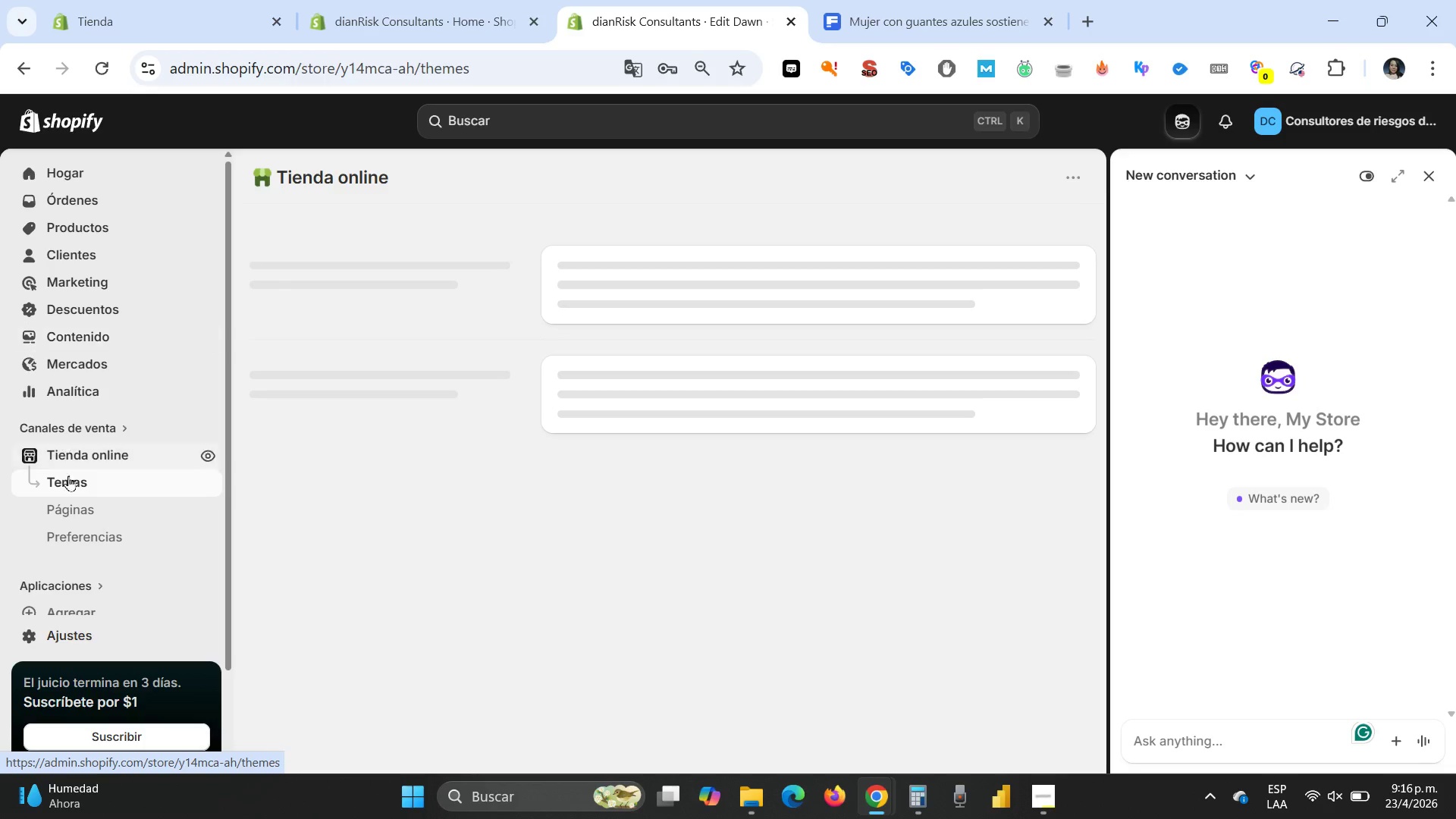 
scroll: coordinate [156, 475], scroll_direction: down, amount: 4.0
 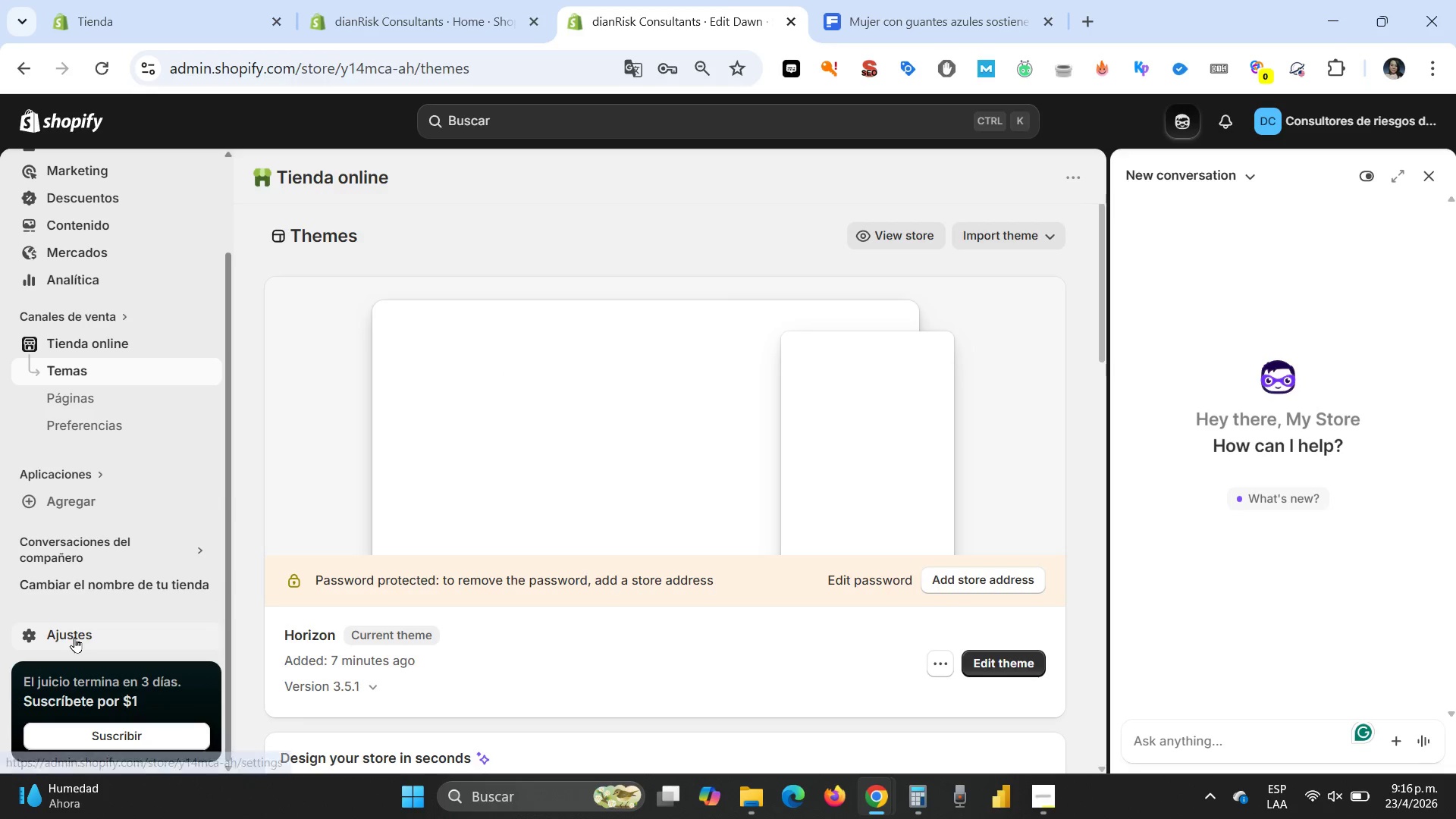 
left_click([74, 638])
 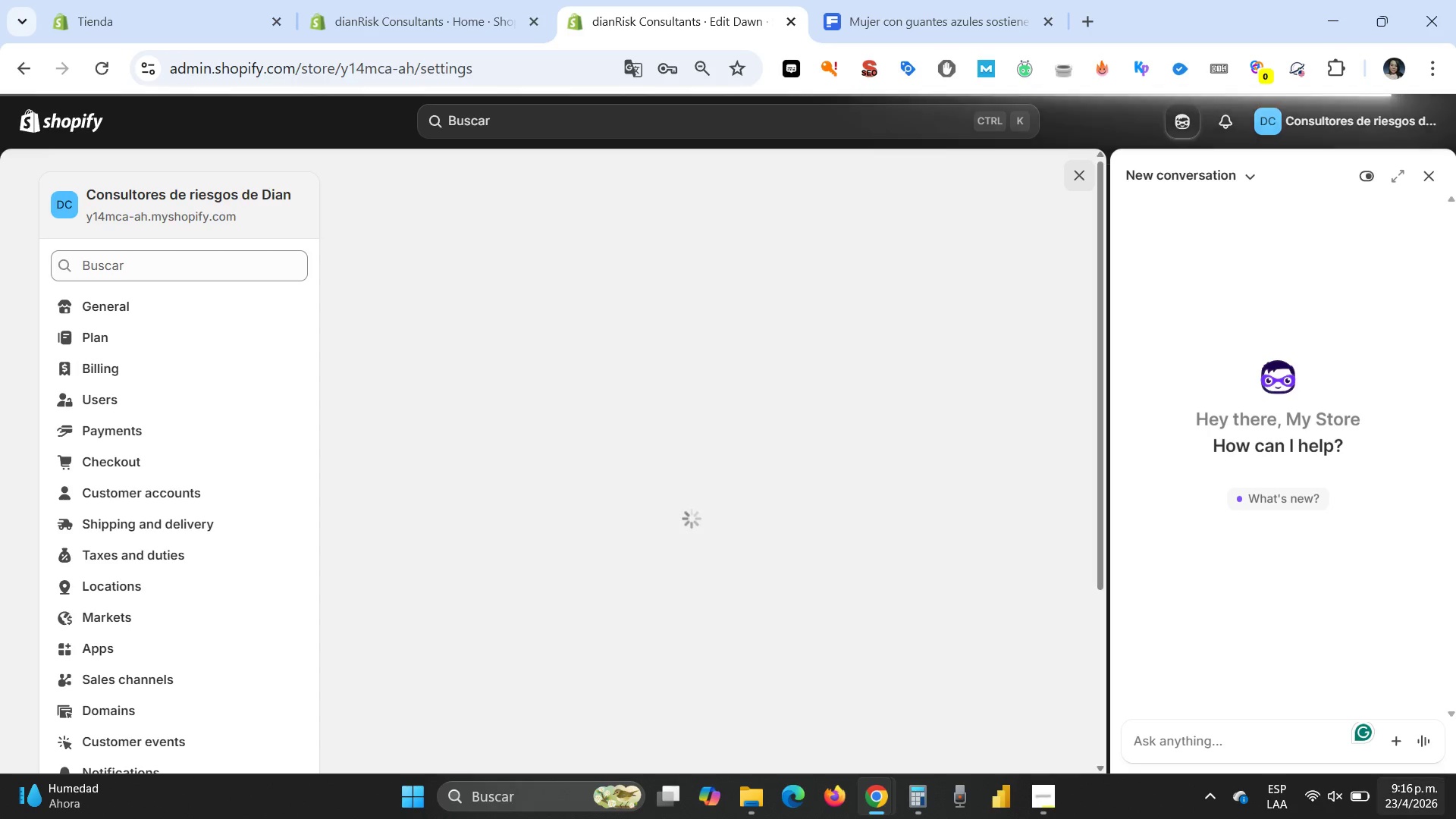 
wait(41.84)
 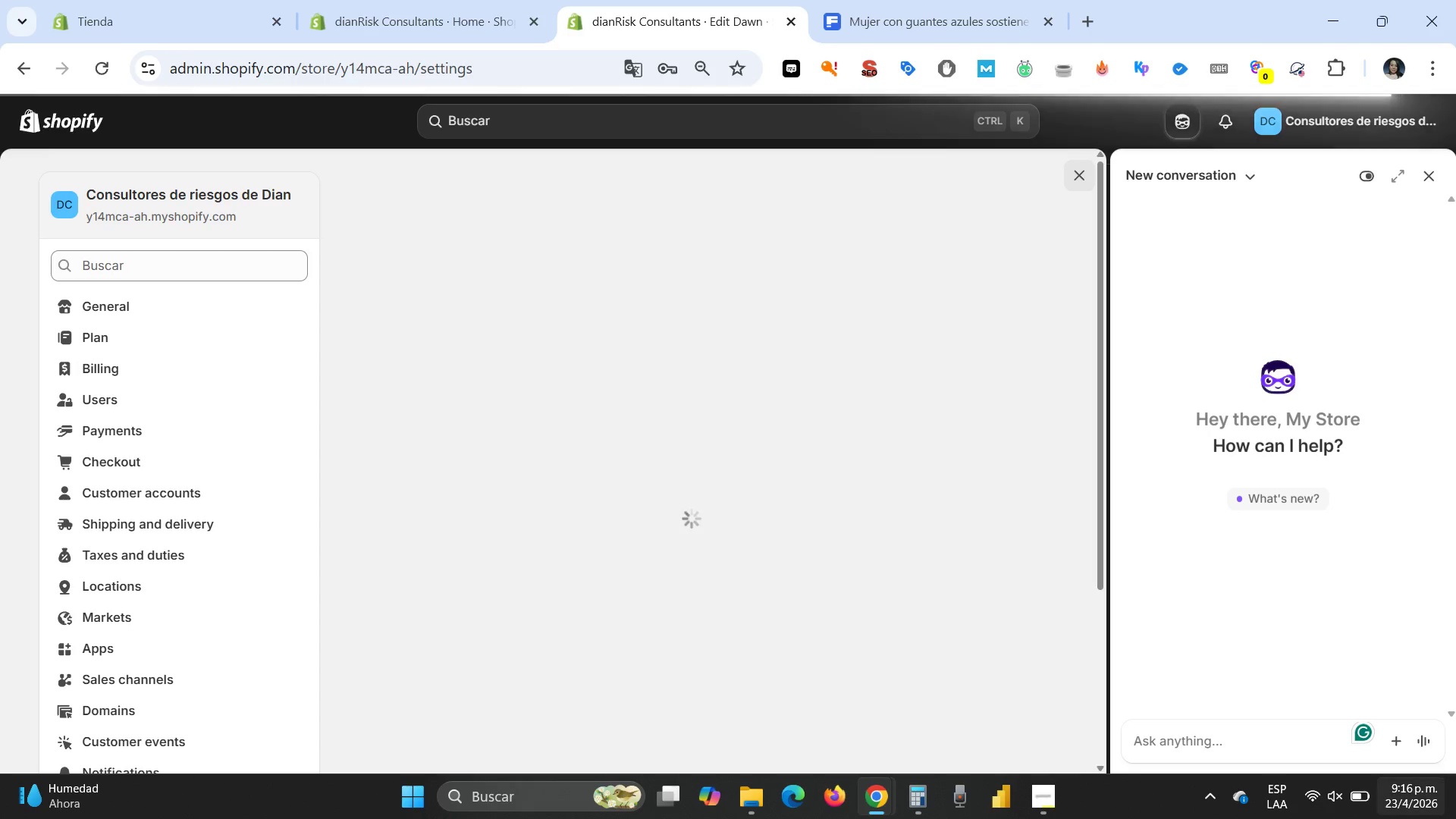 
left_click([1335, 595])
 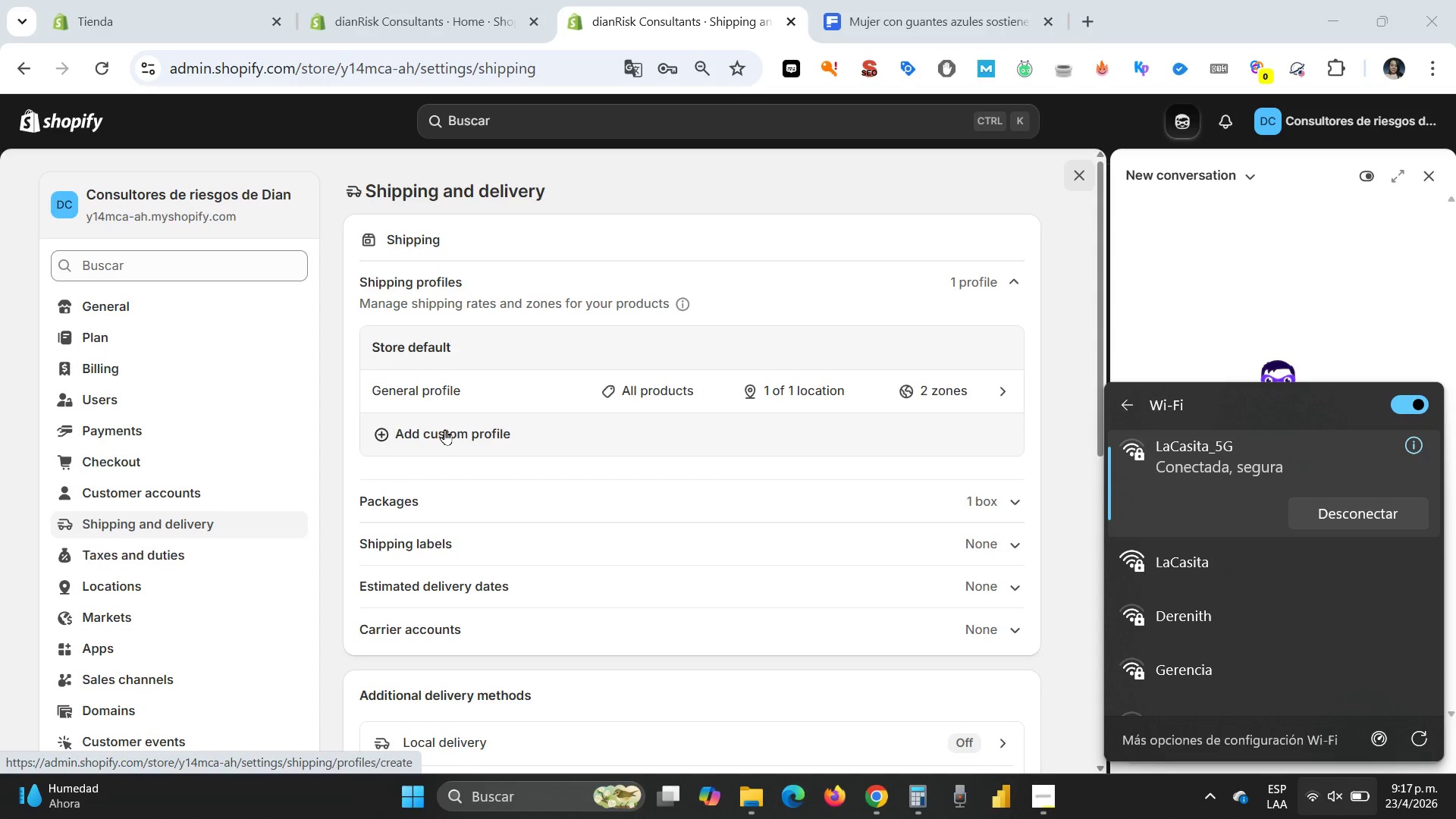 
wait(21.7)
 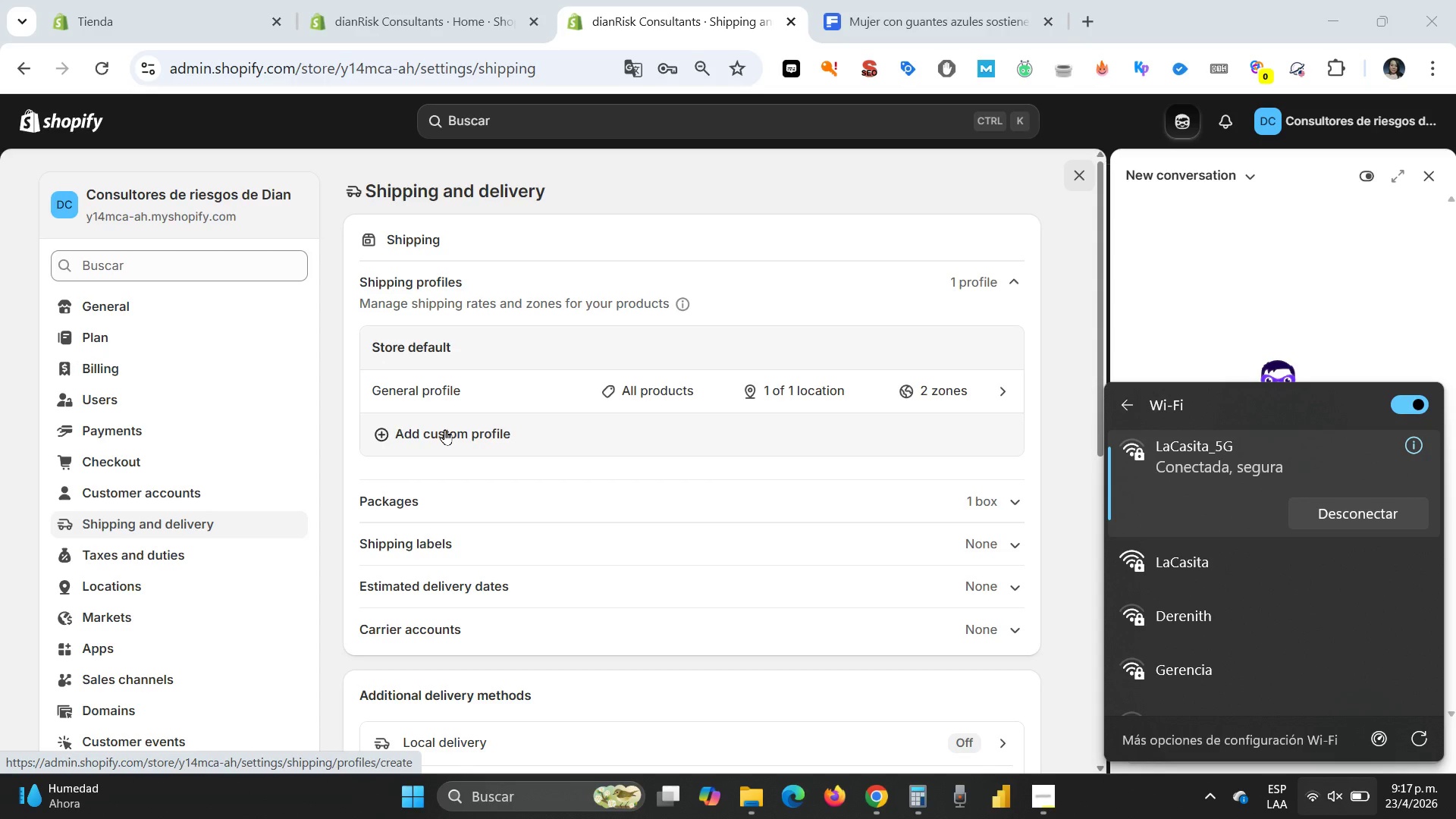 
left_click([444, 429])
 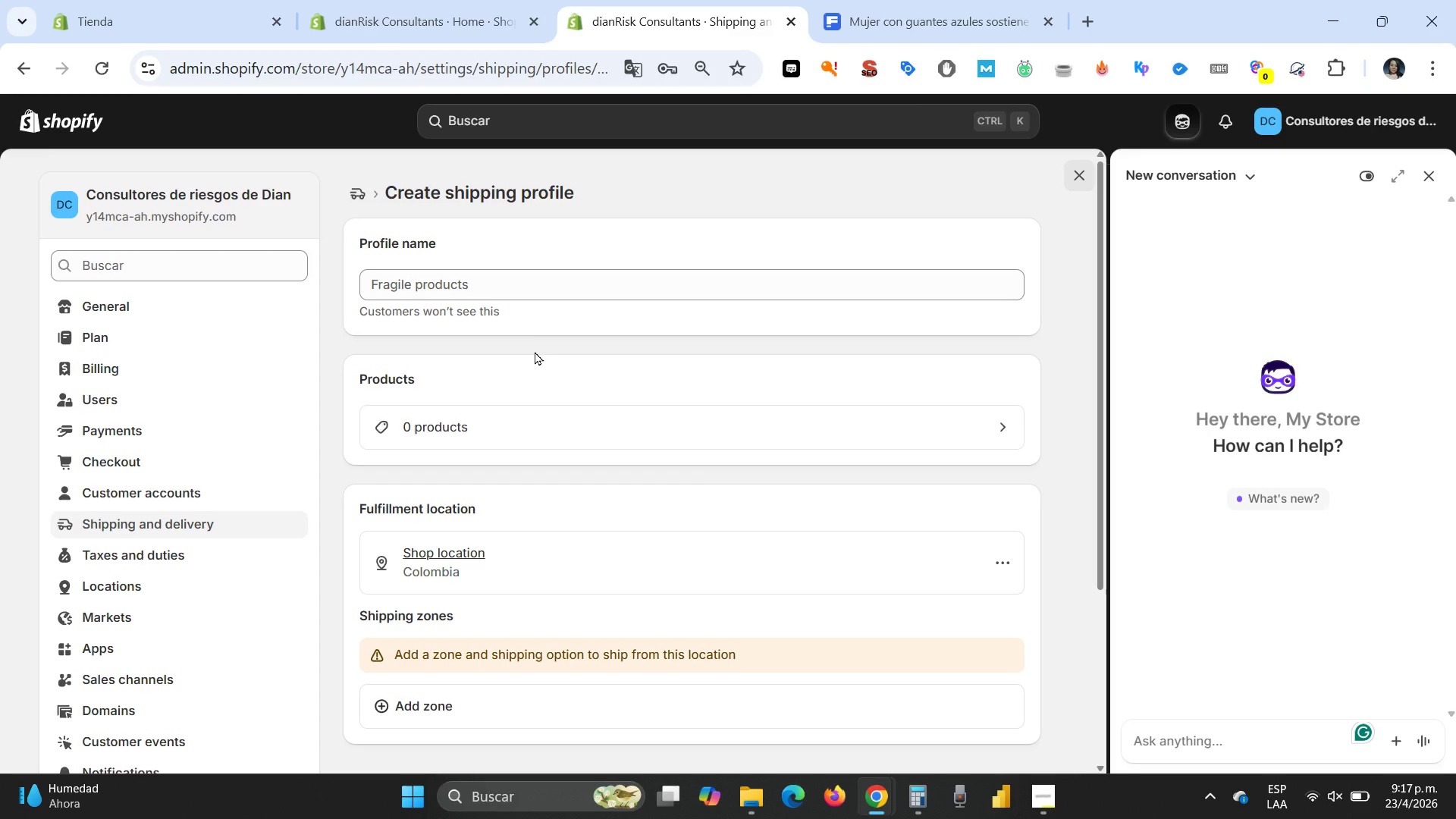 
left_click([470, 285])
 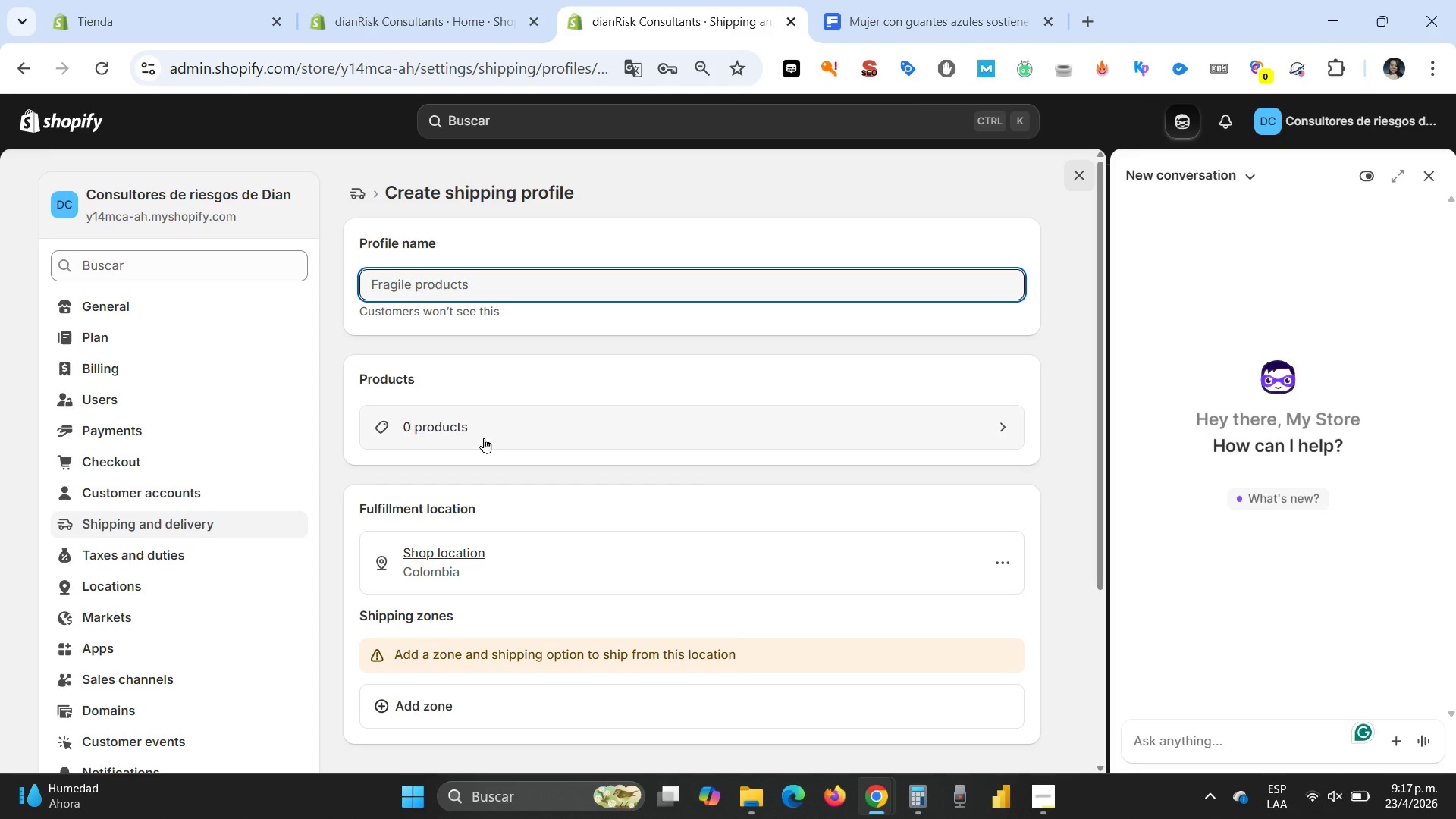 
type(Dropshipping Safety Gear)
 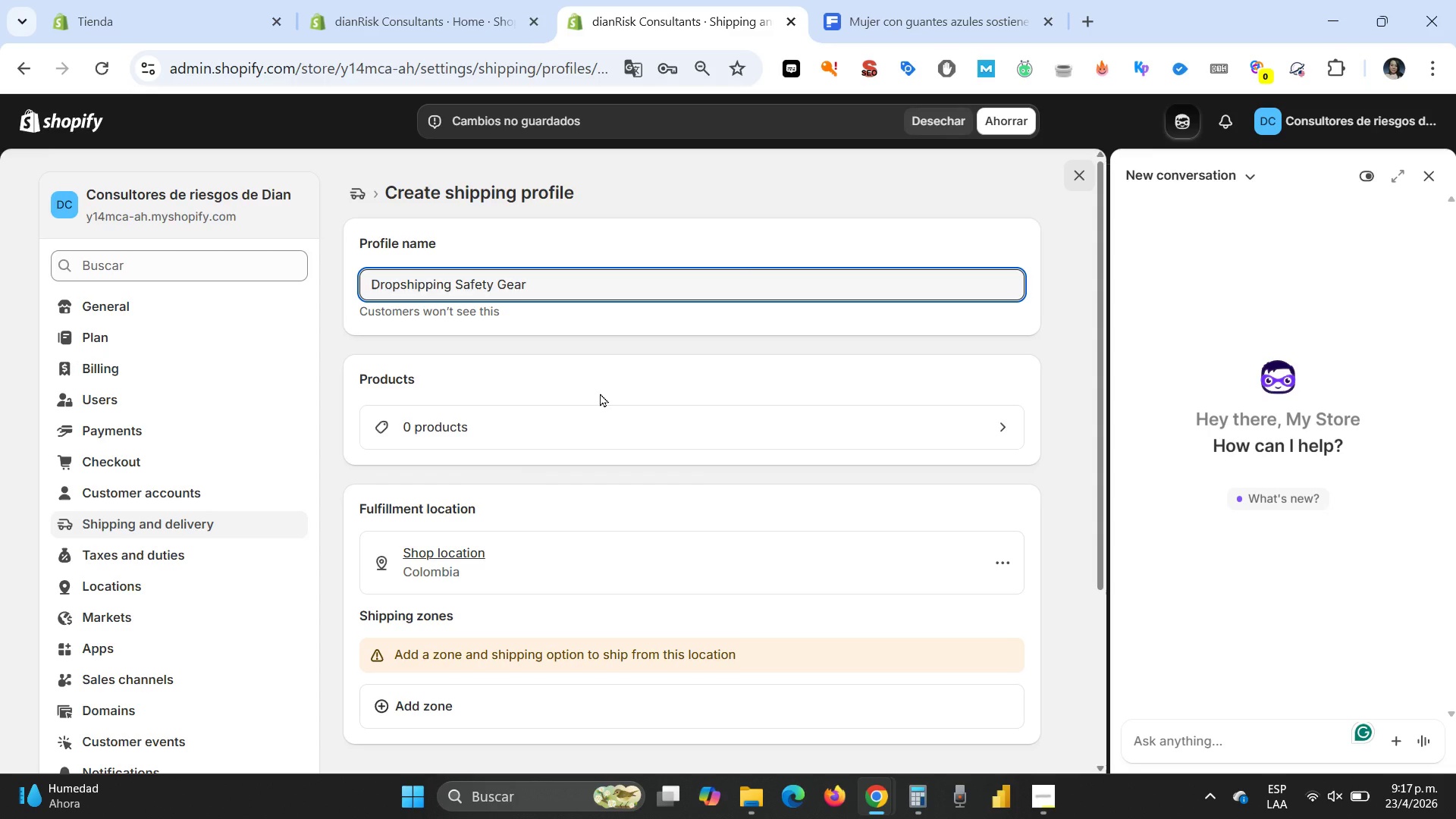 
wait(9.8)
 